 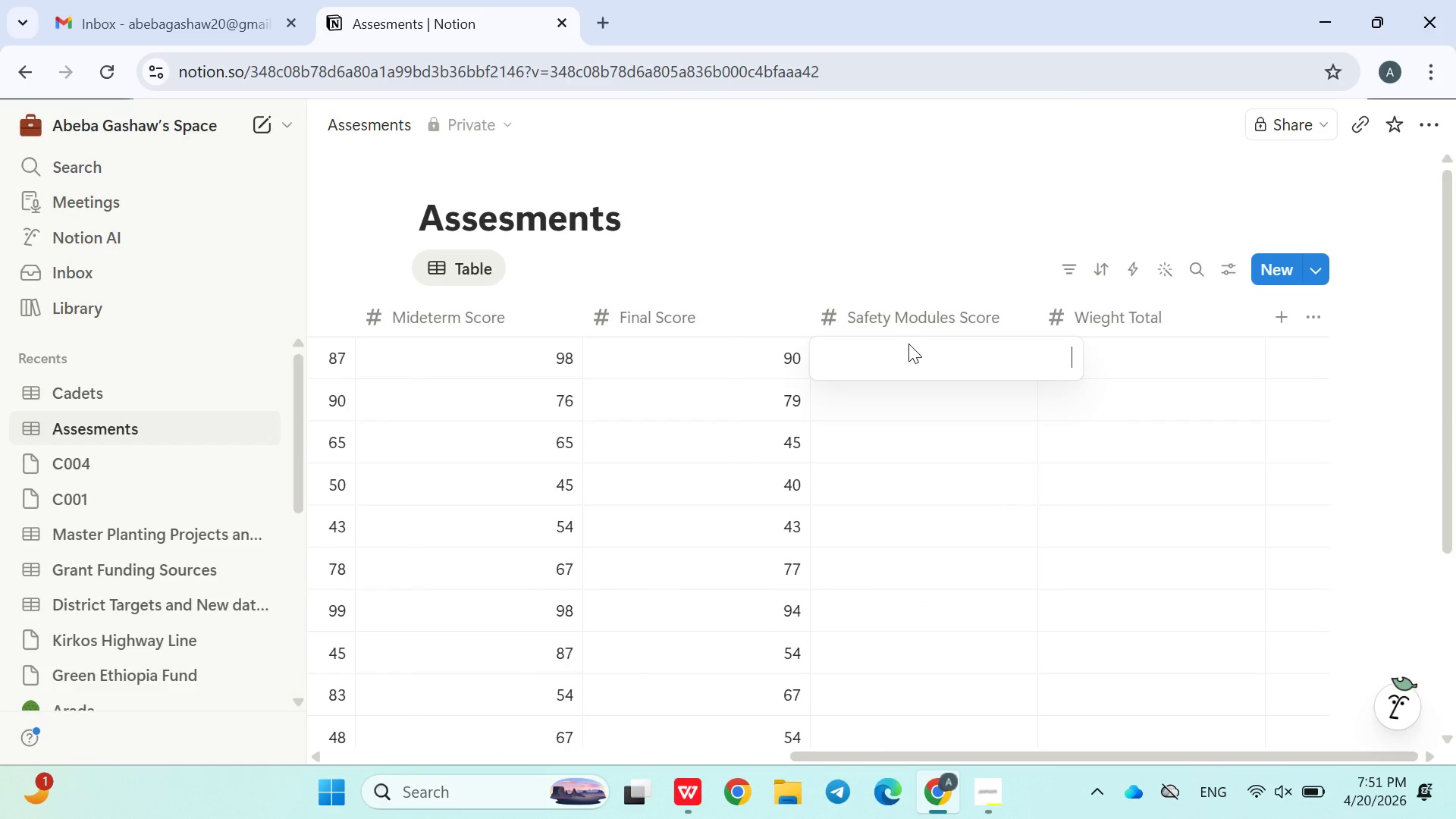 
left_click([1130, 365])
 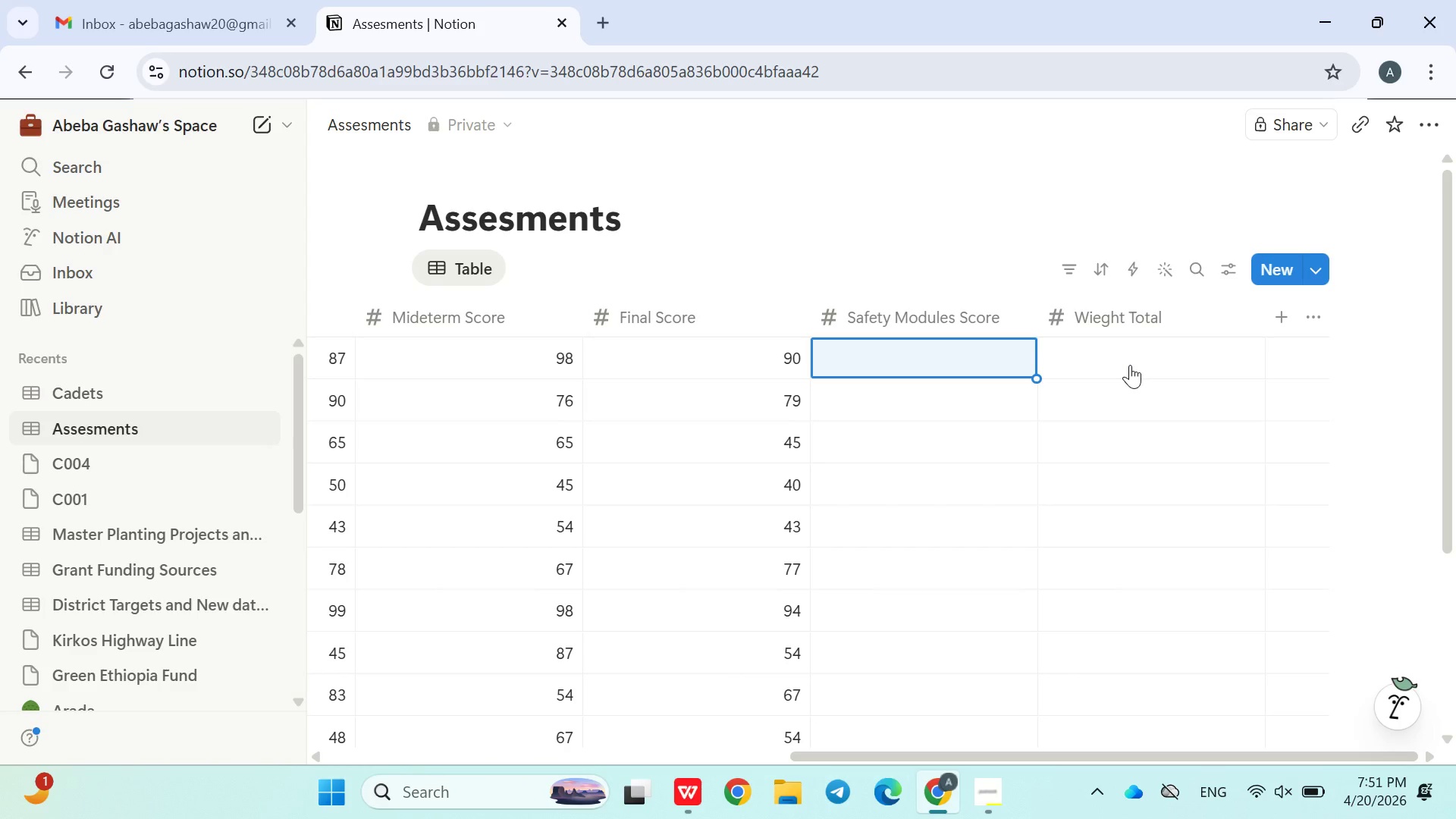 
left_click([1130, 365])
 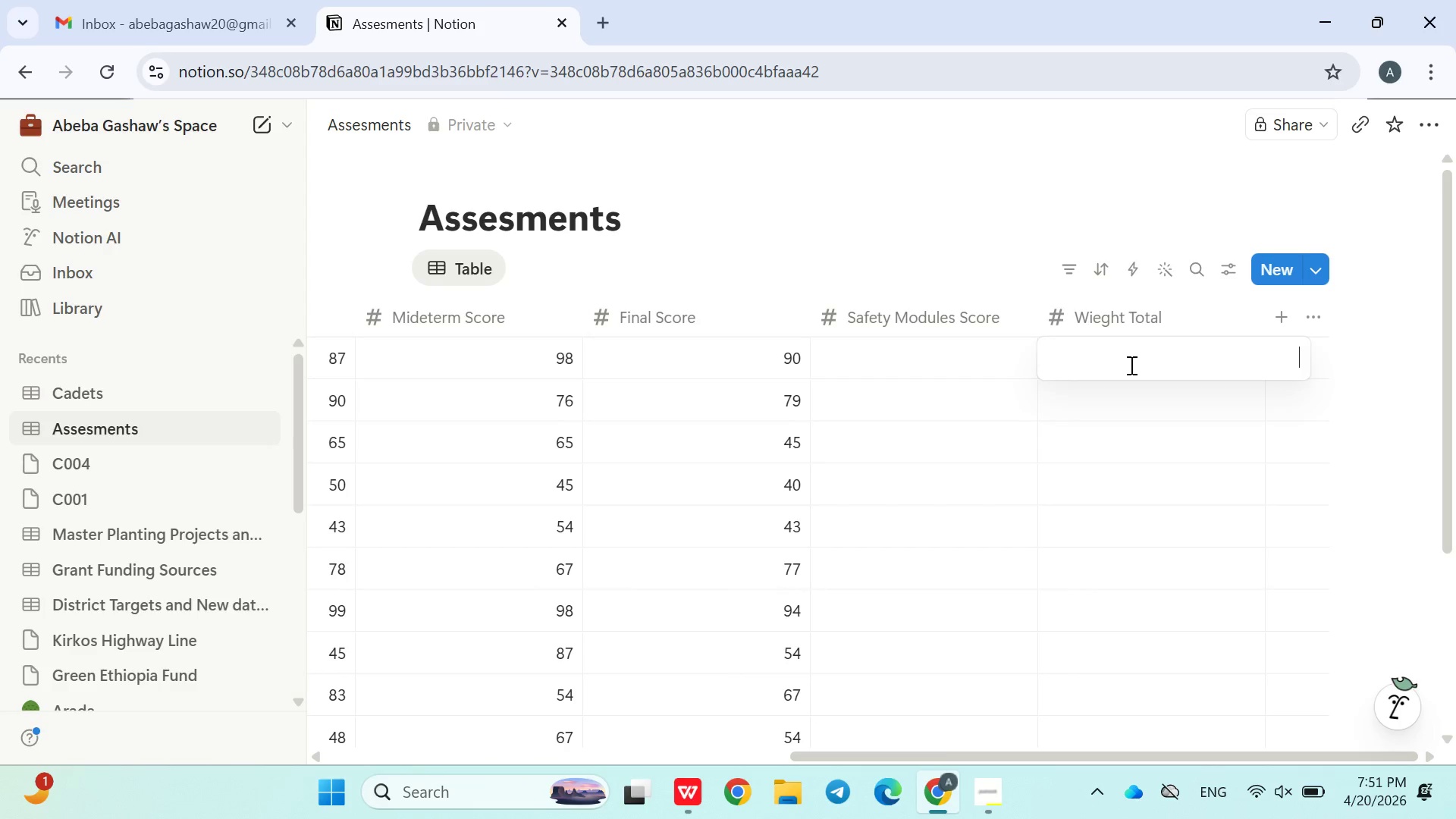 
wait(7.58)
 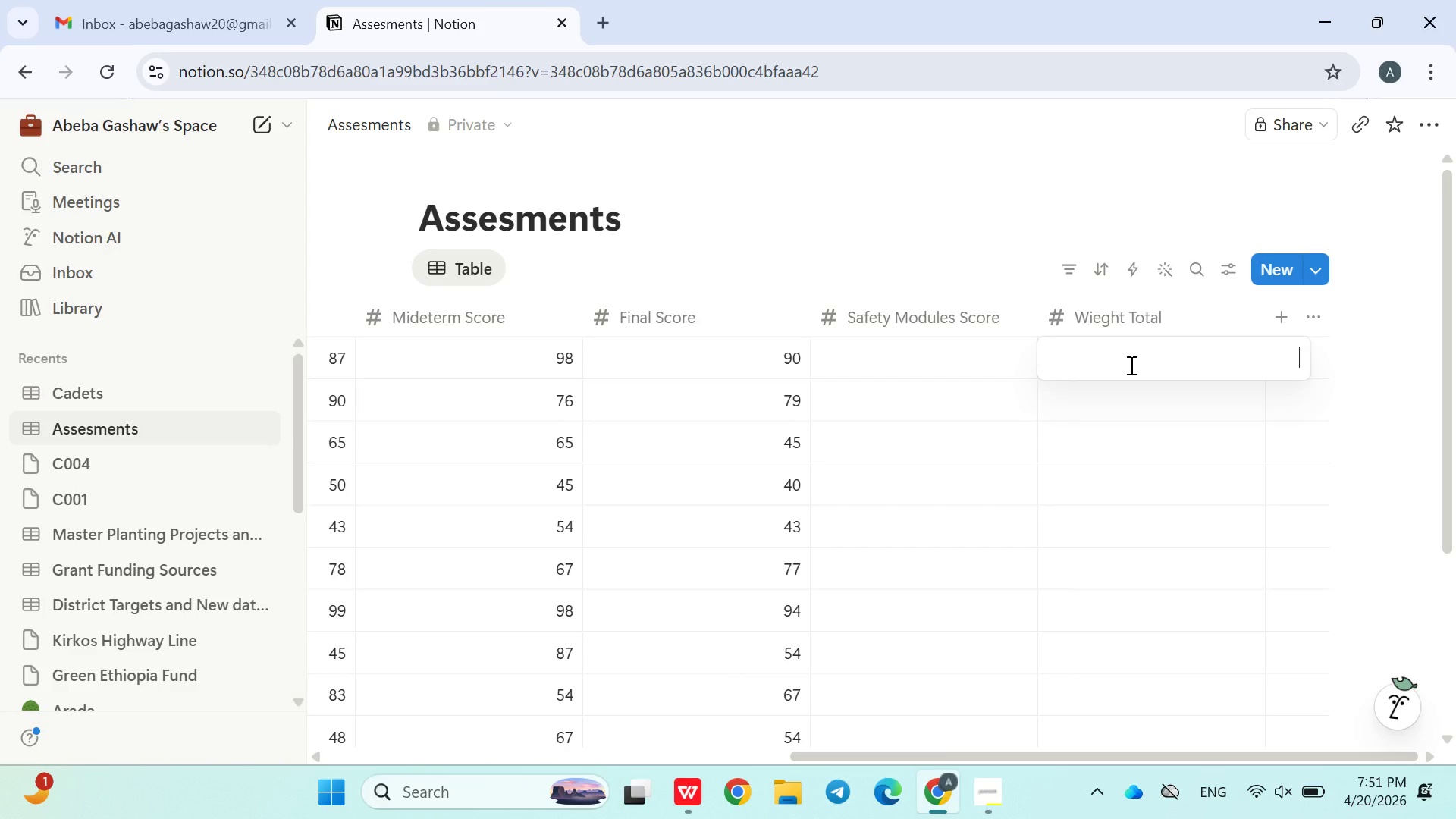 
left_click([1173, 311])
 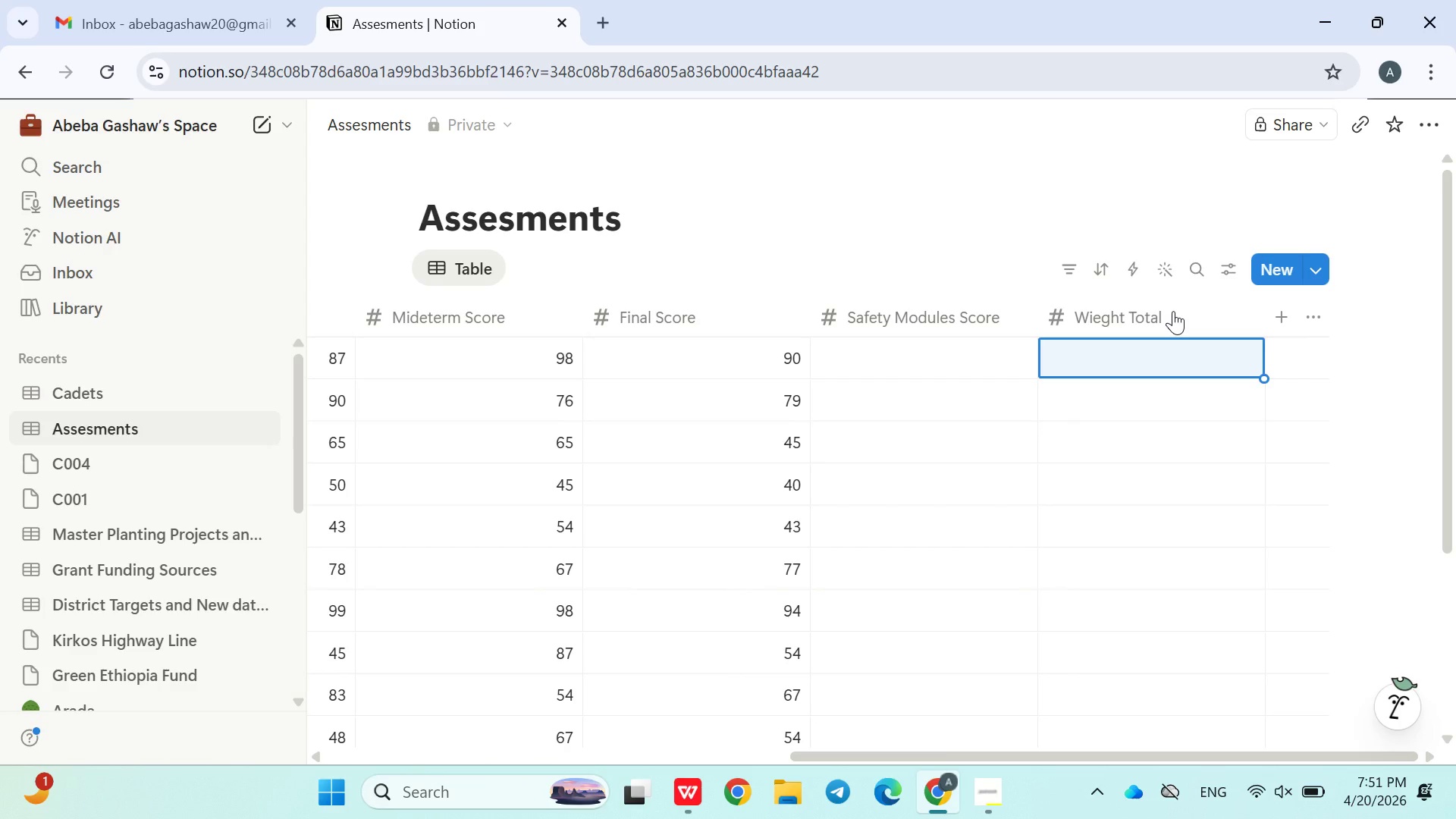 
left_click([1173, 311])
 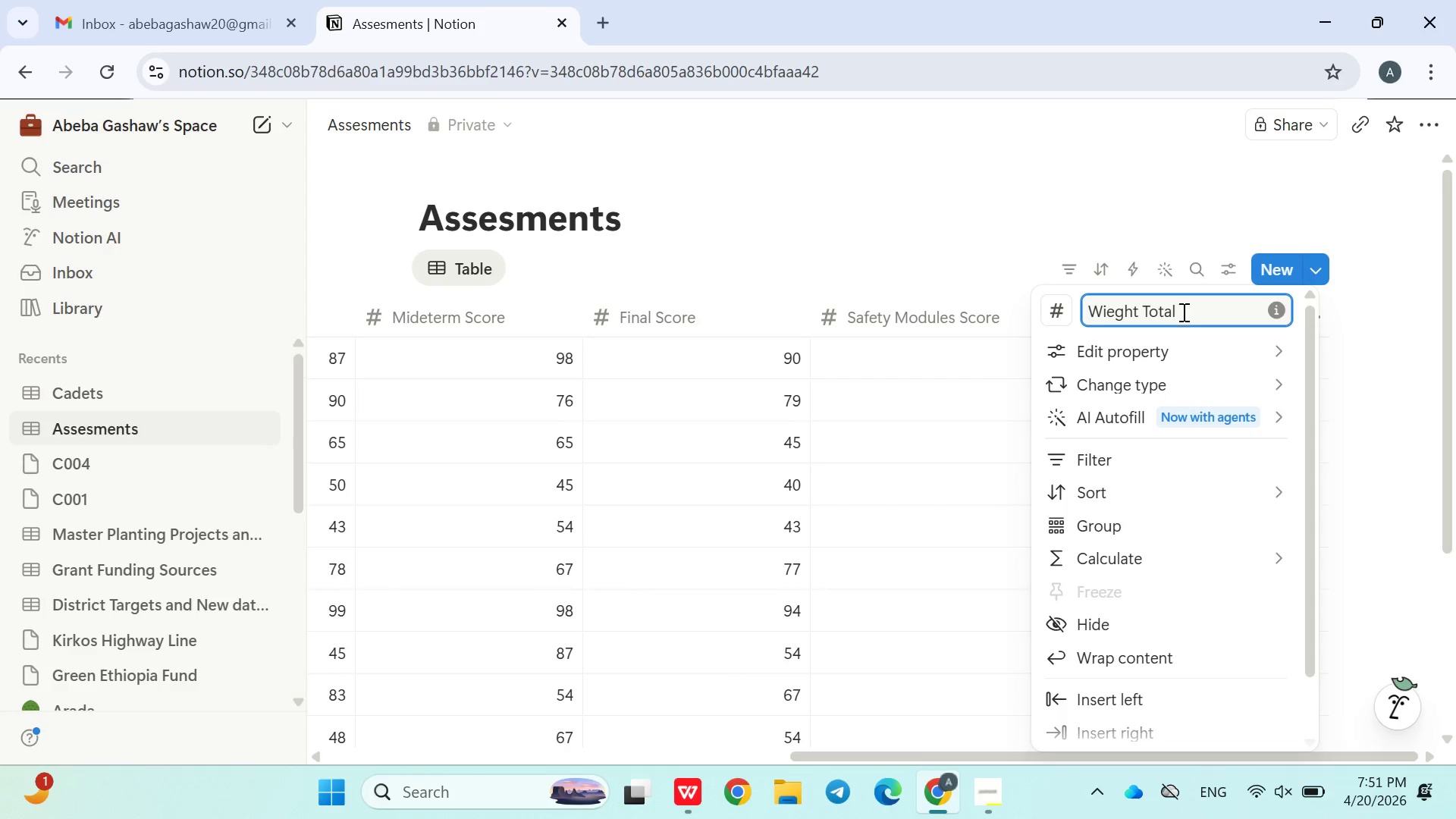 
mouse_move([1159, 562])
 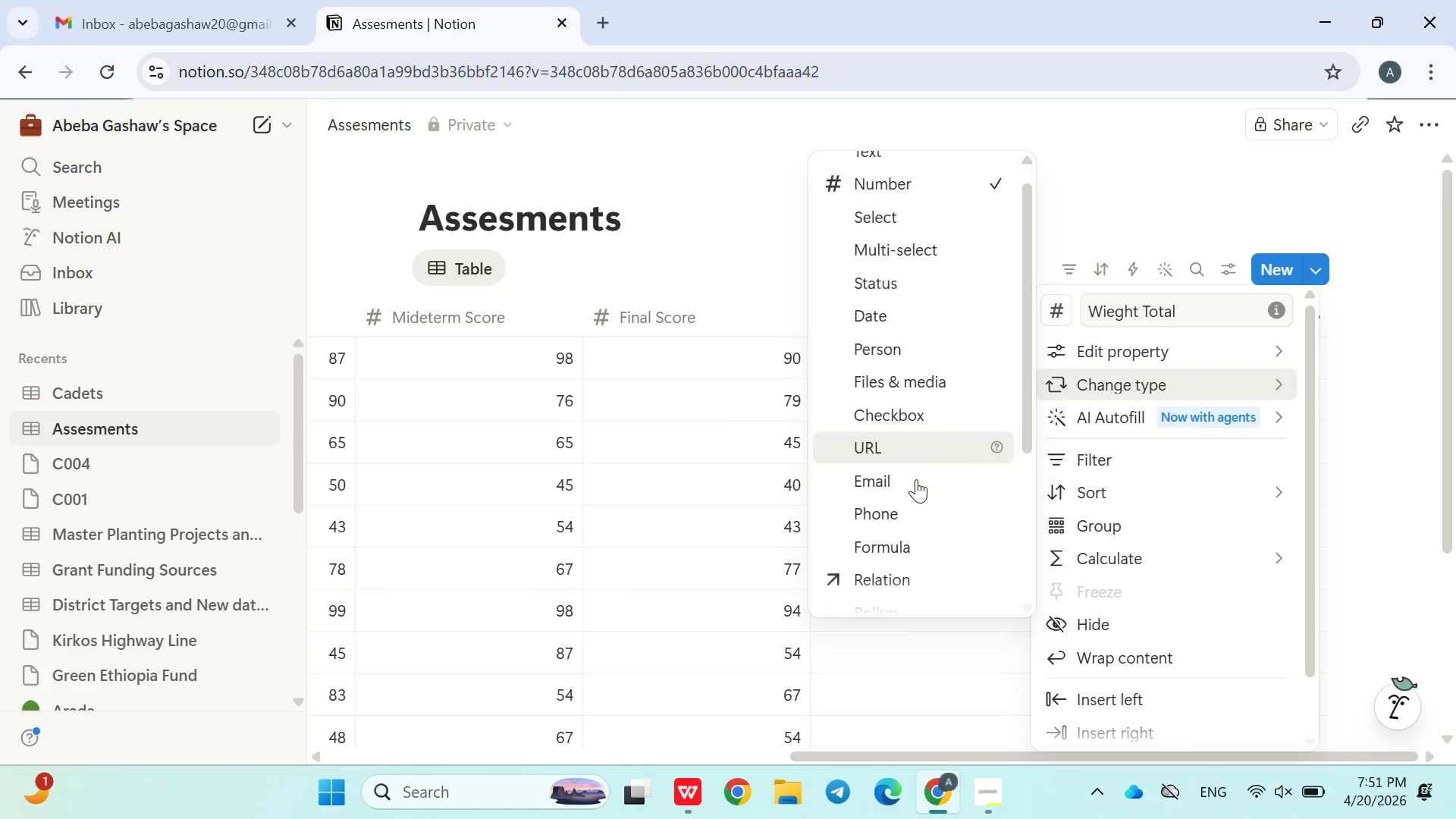 
left_click([902, 477])
 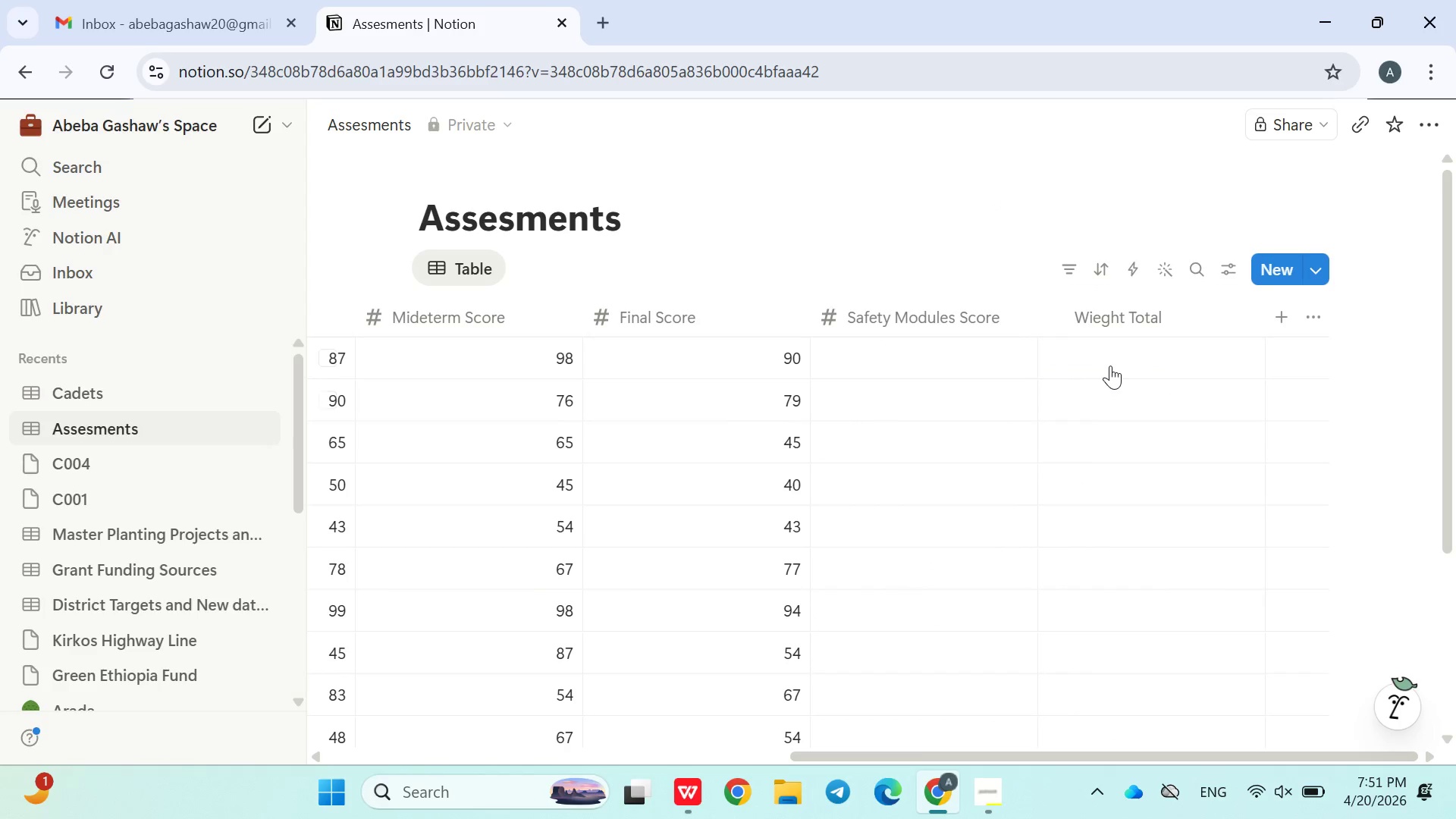 
left_click([1110, 366])
 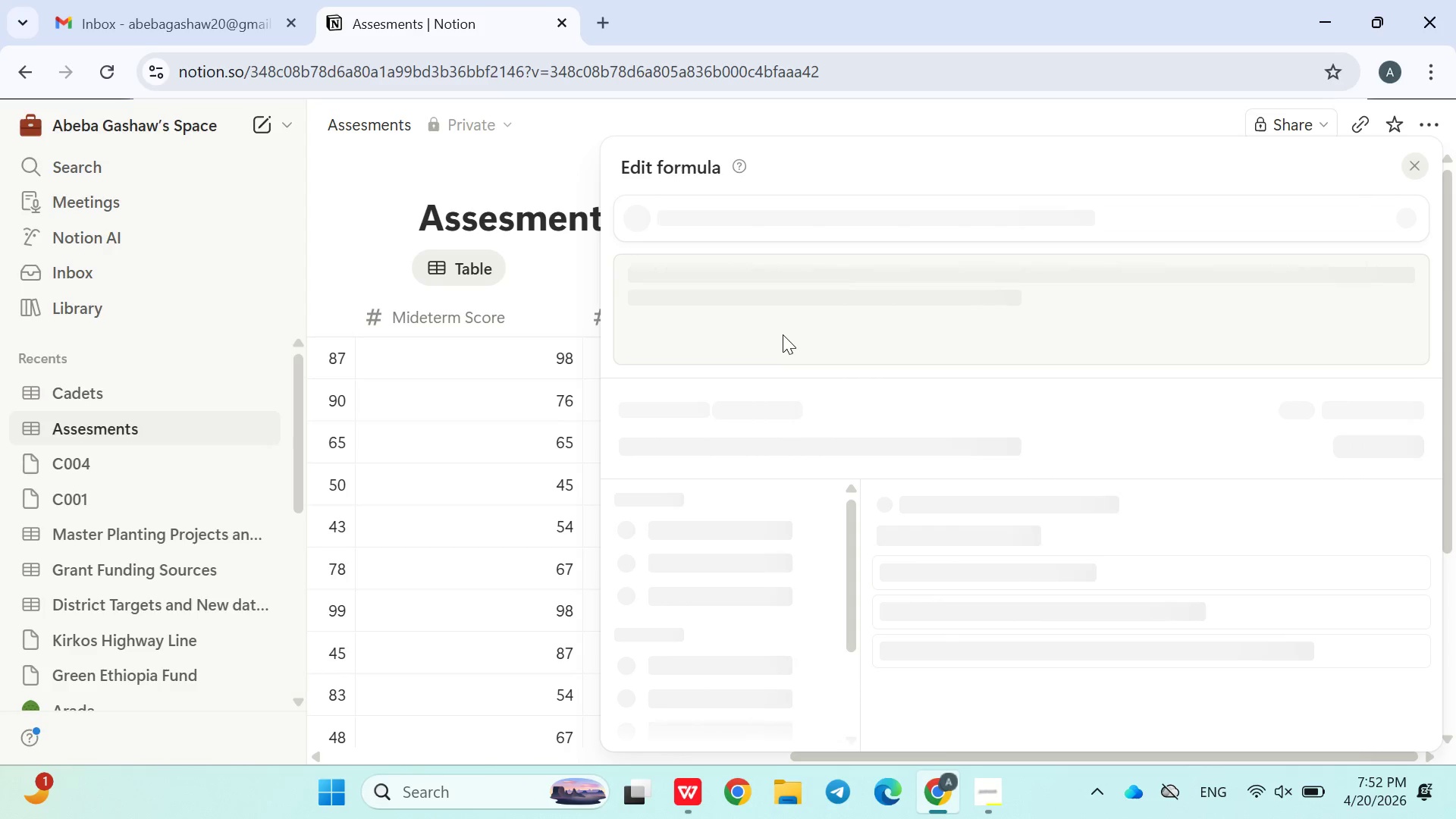 
wait(19.3)
 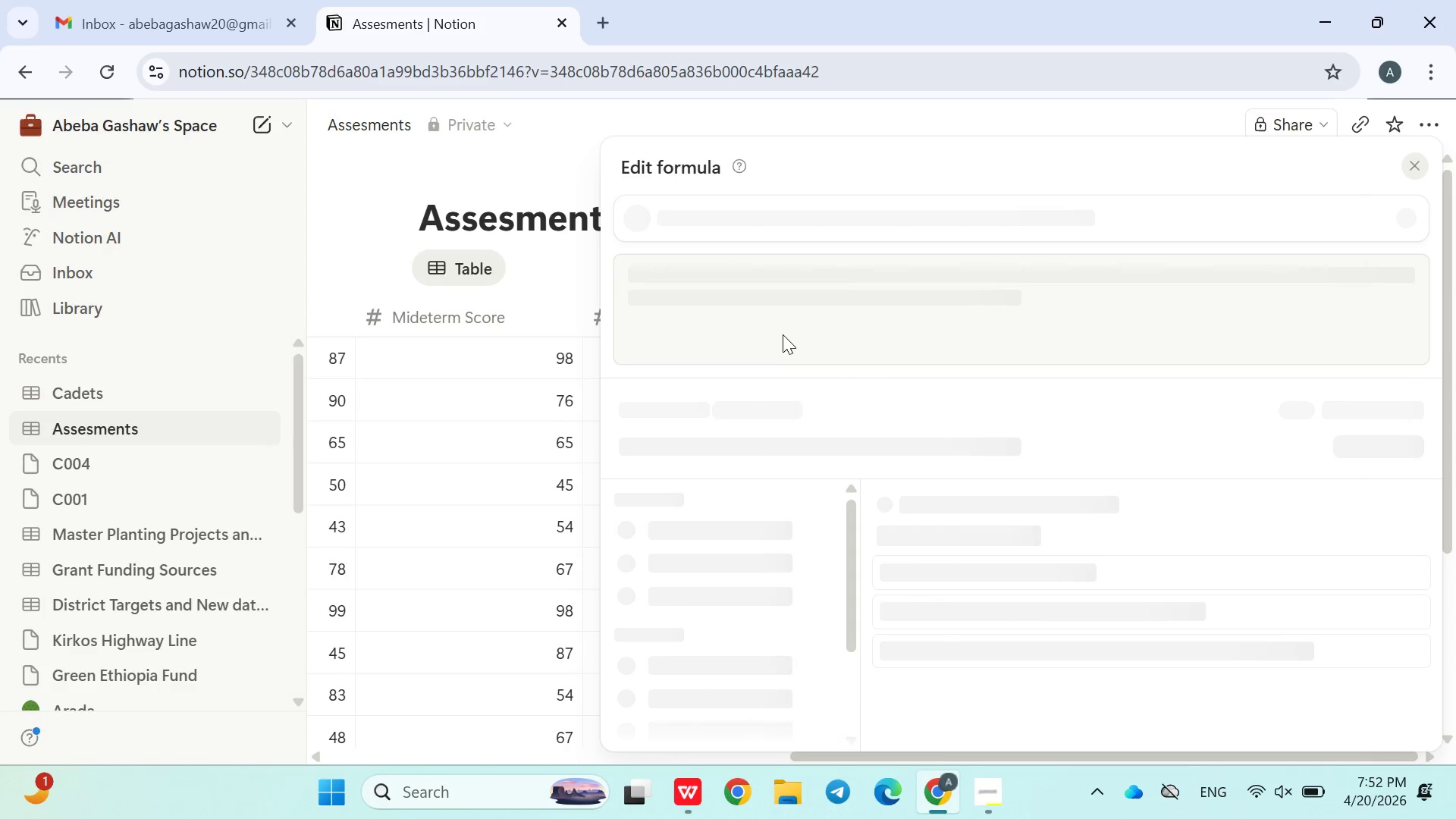 
left_click([783, 334])
 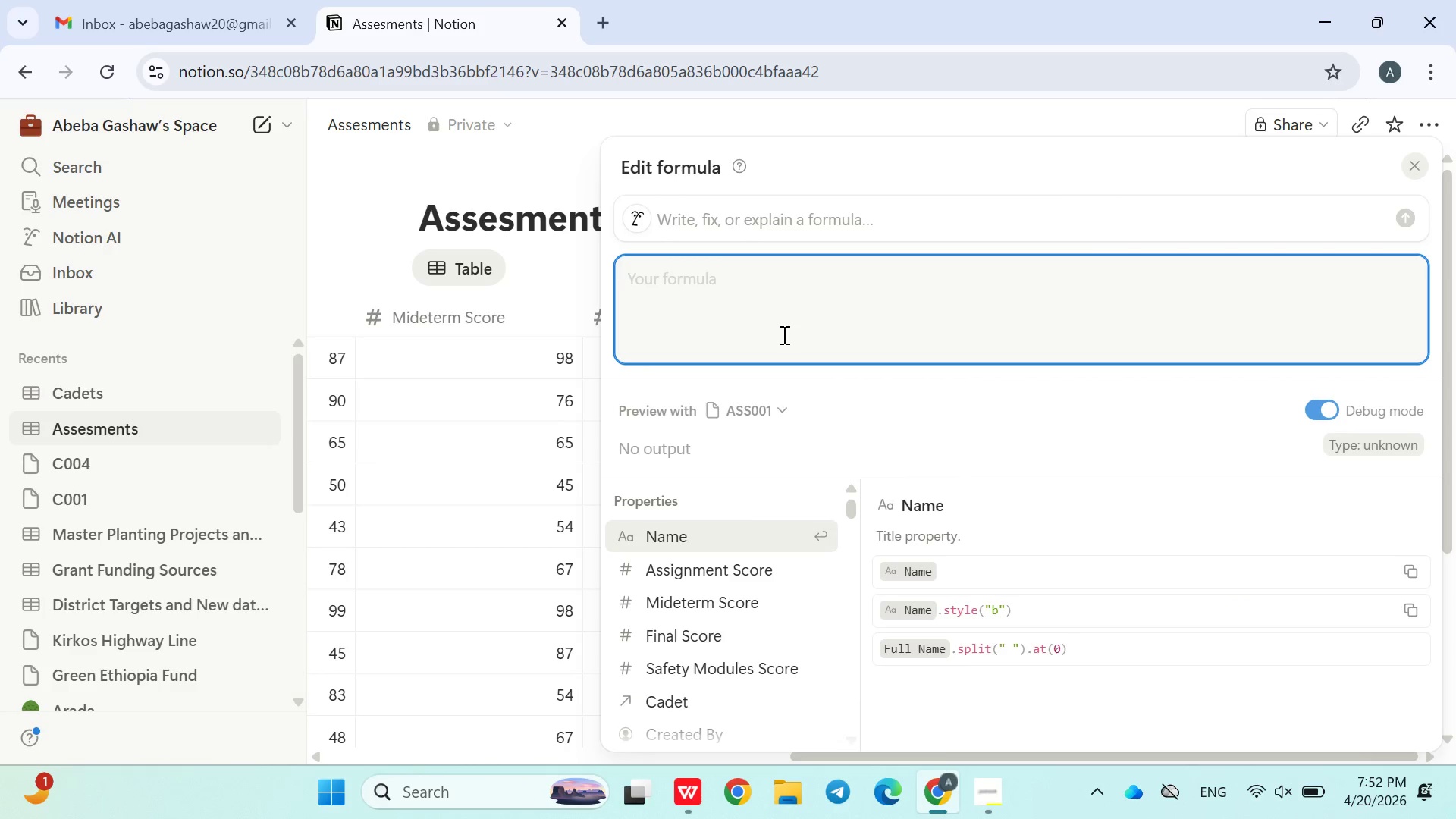 
type(prop())
 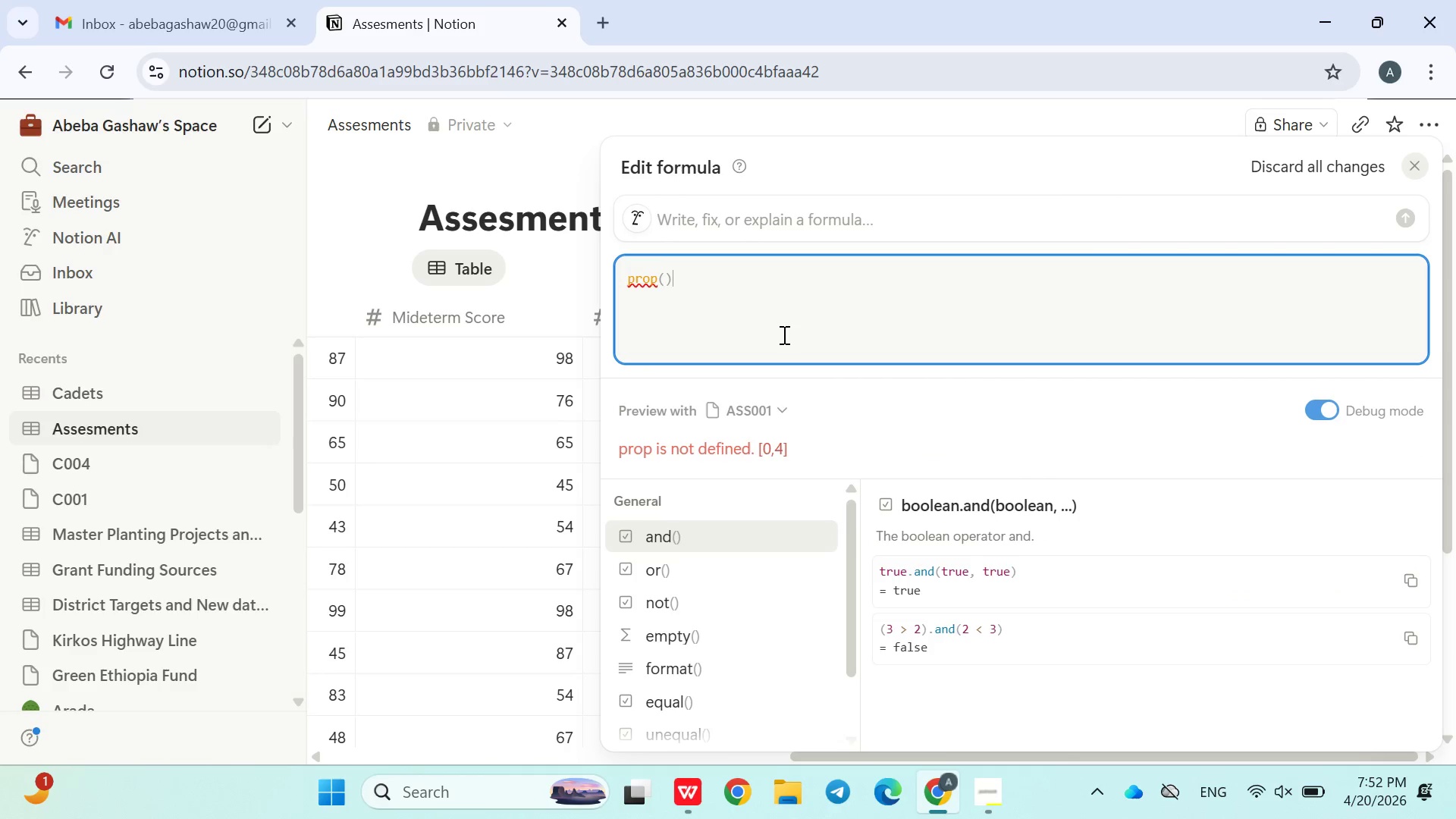 
key(ArrowLeft)
 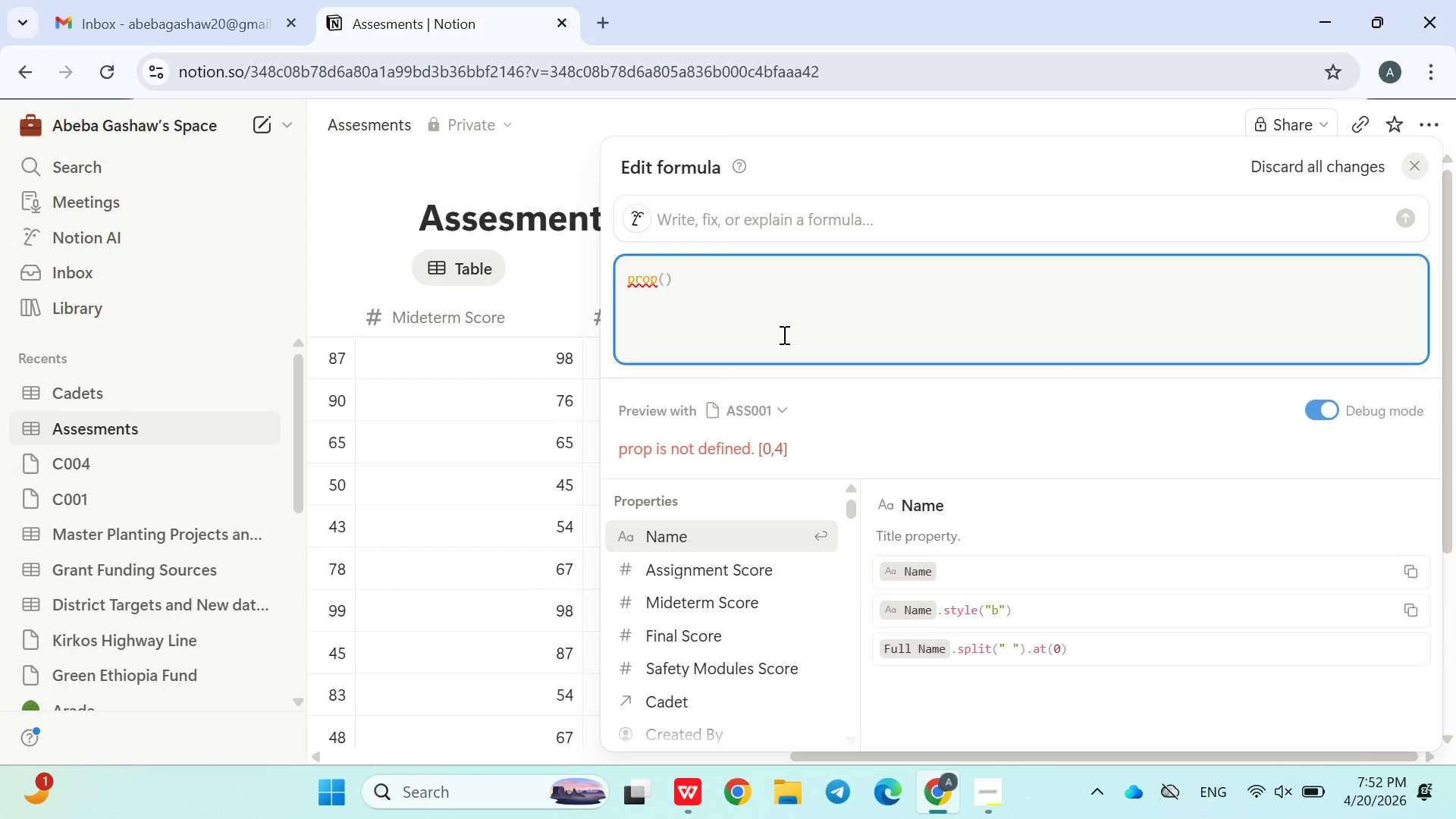 
key(Shift+ShiftRight)
 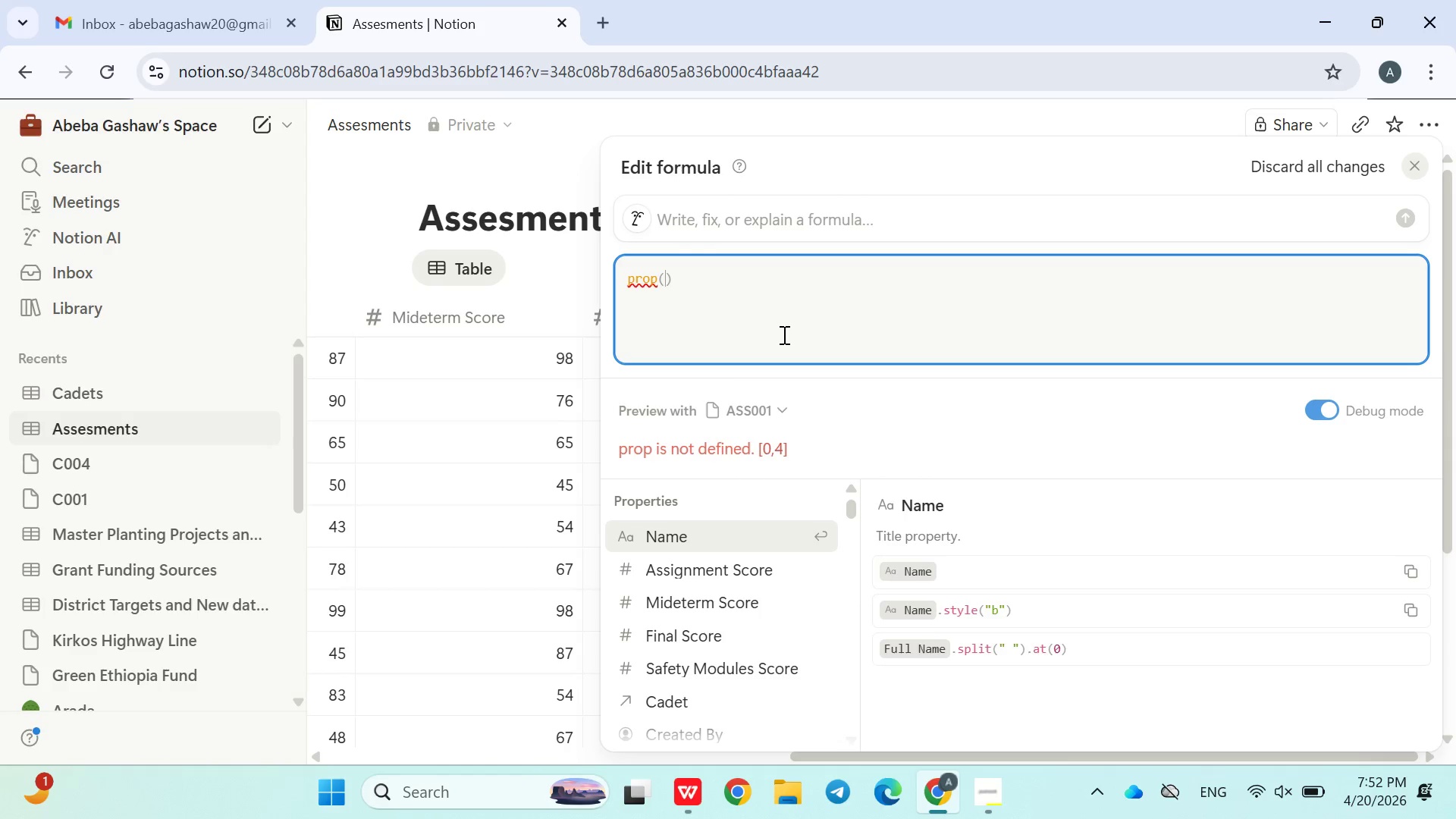 
key(Shift+Quote)
 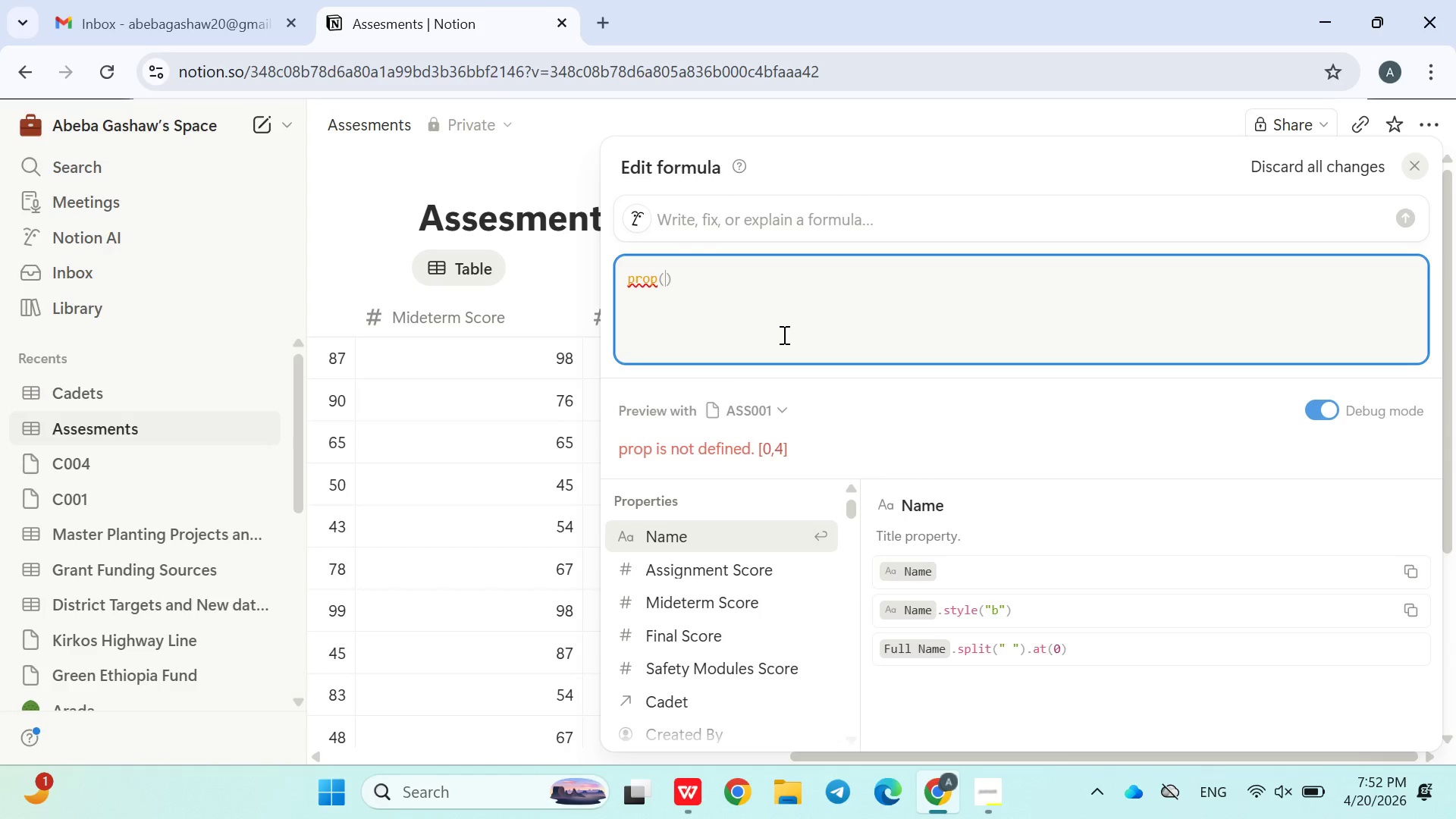 
key(Shift+ShiftRight)
 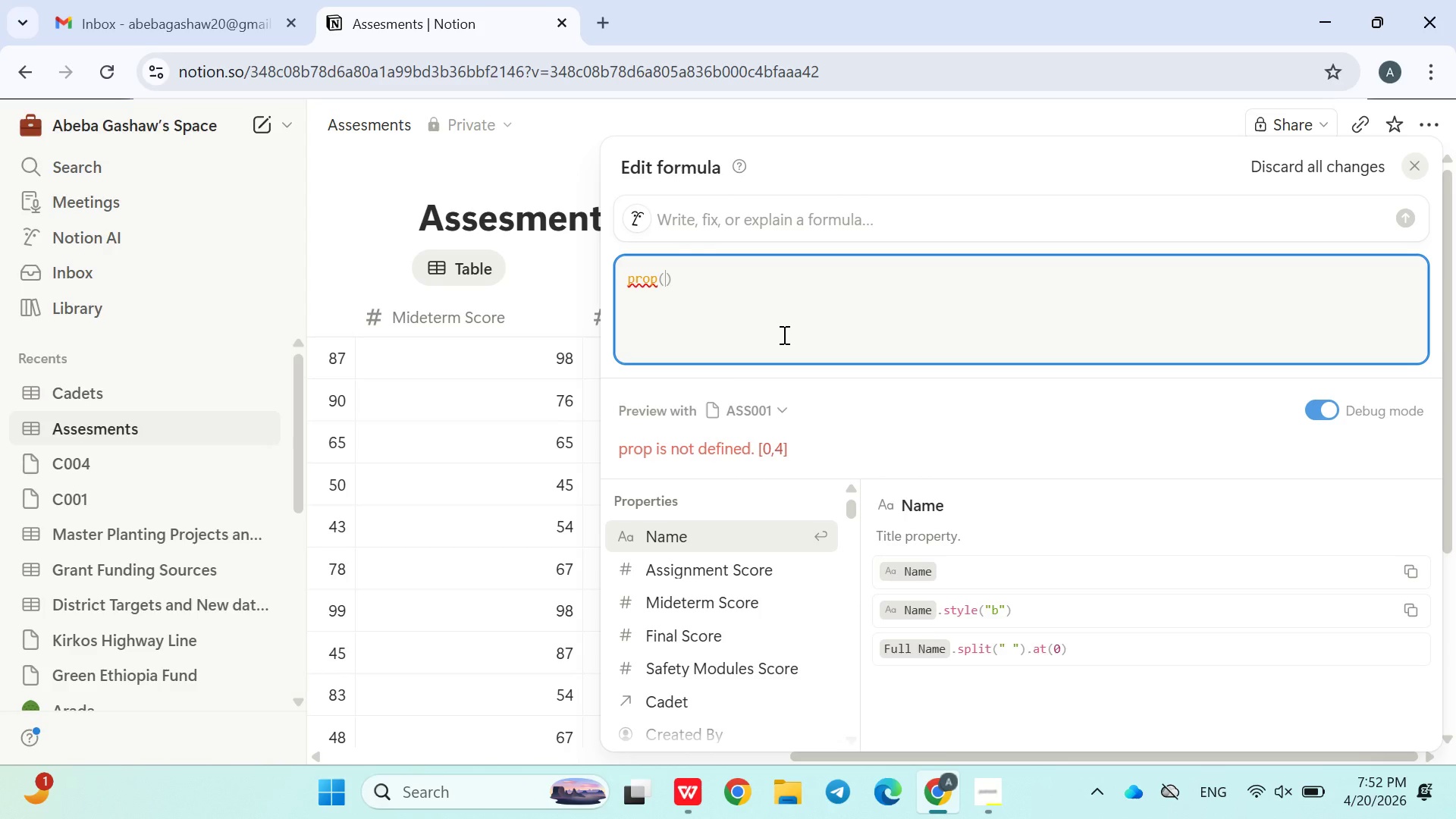 
key(Shift+Quote)
 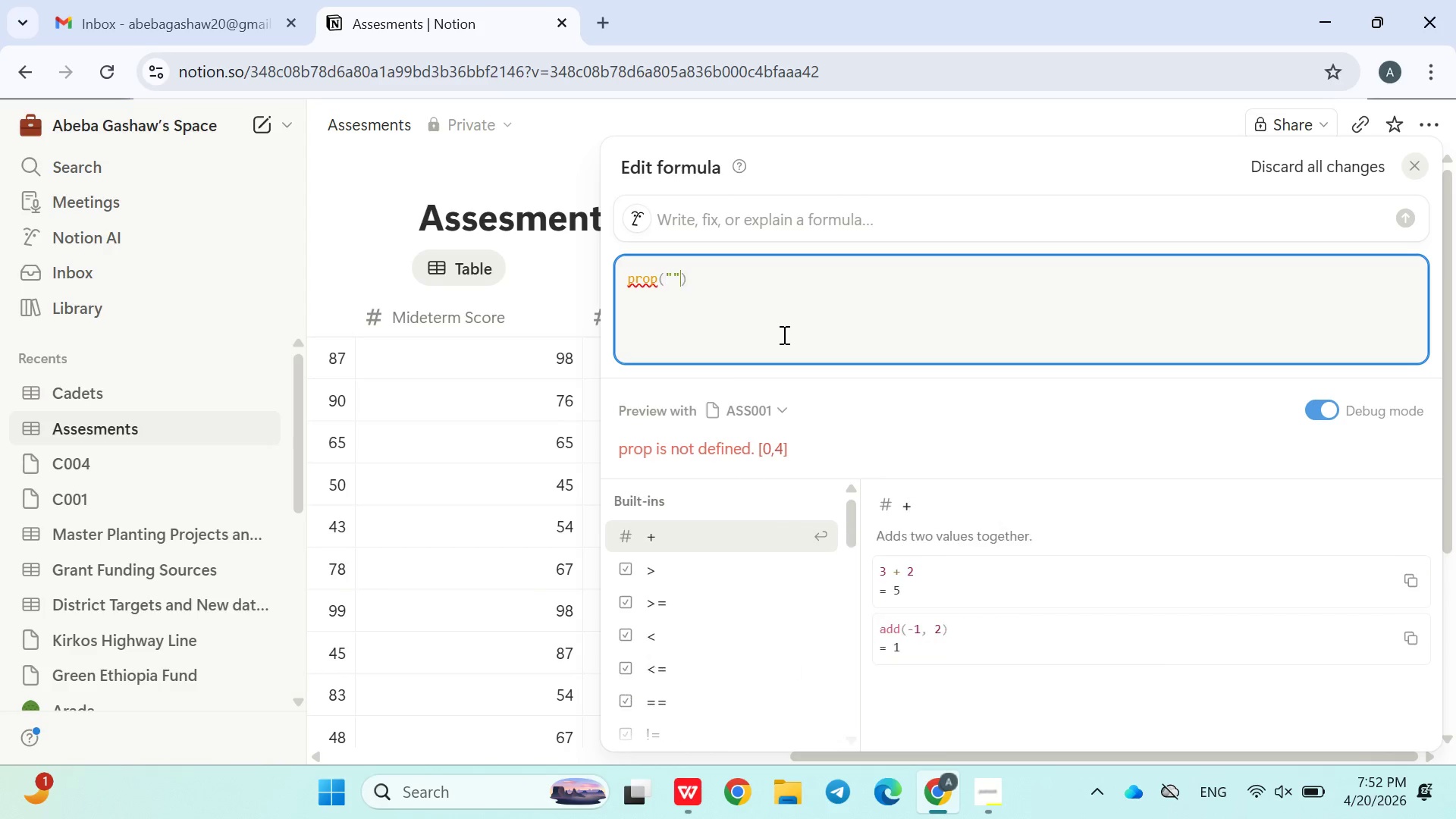 
key(ArrowLeft)
 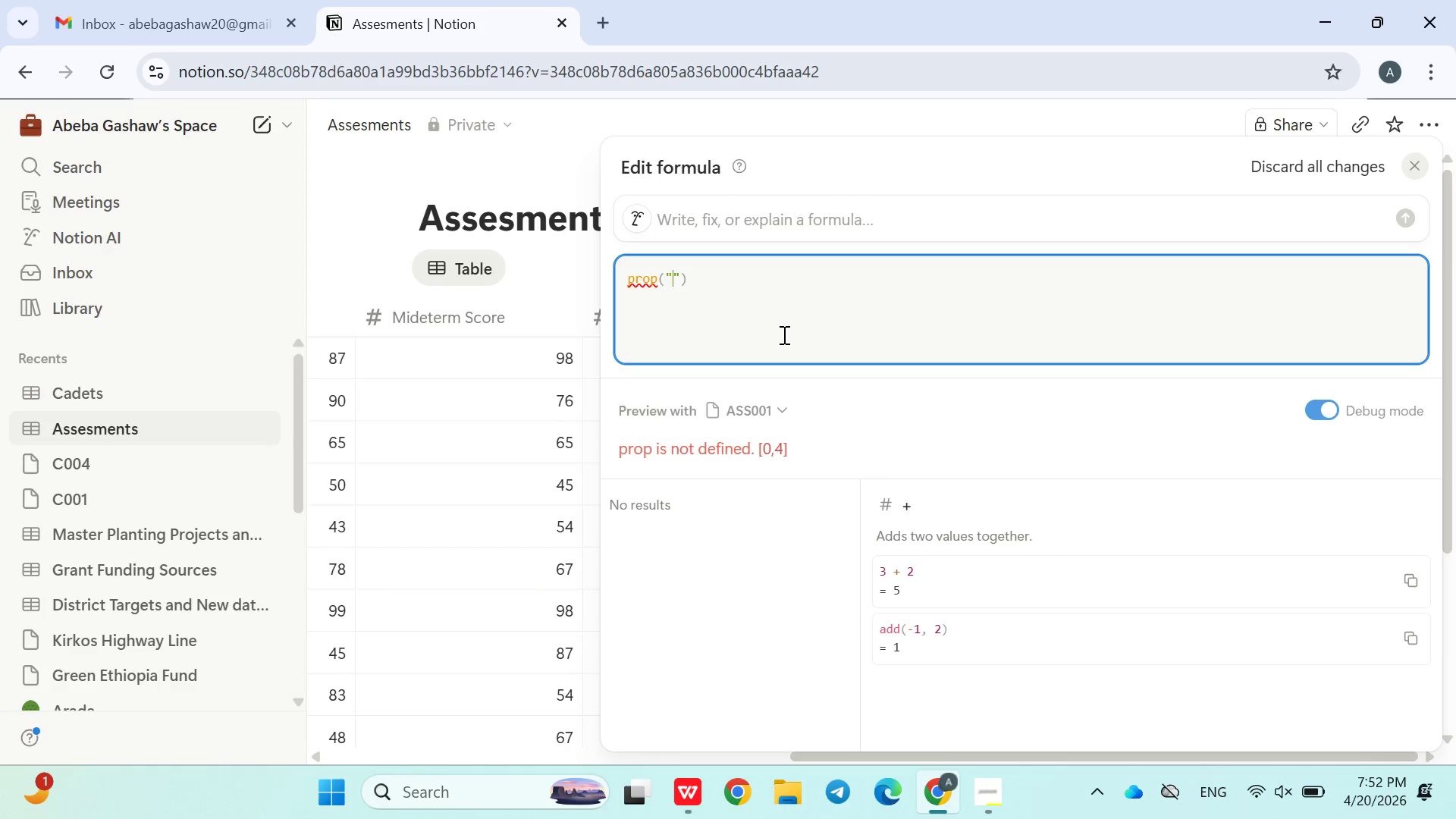 
type(Assignment )
 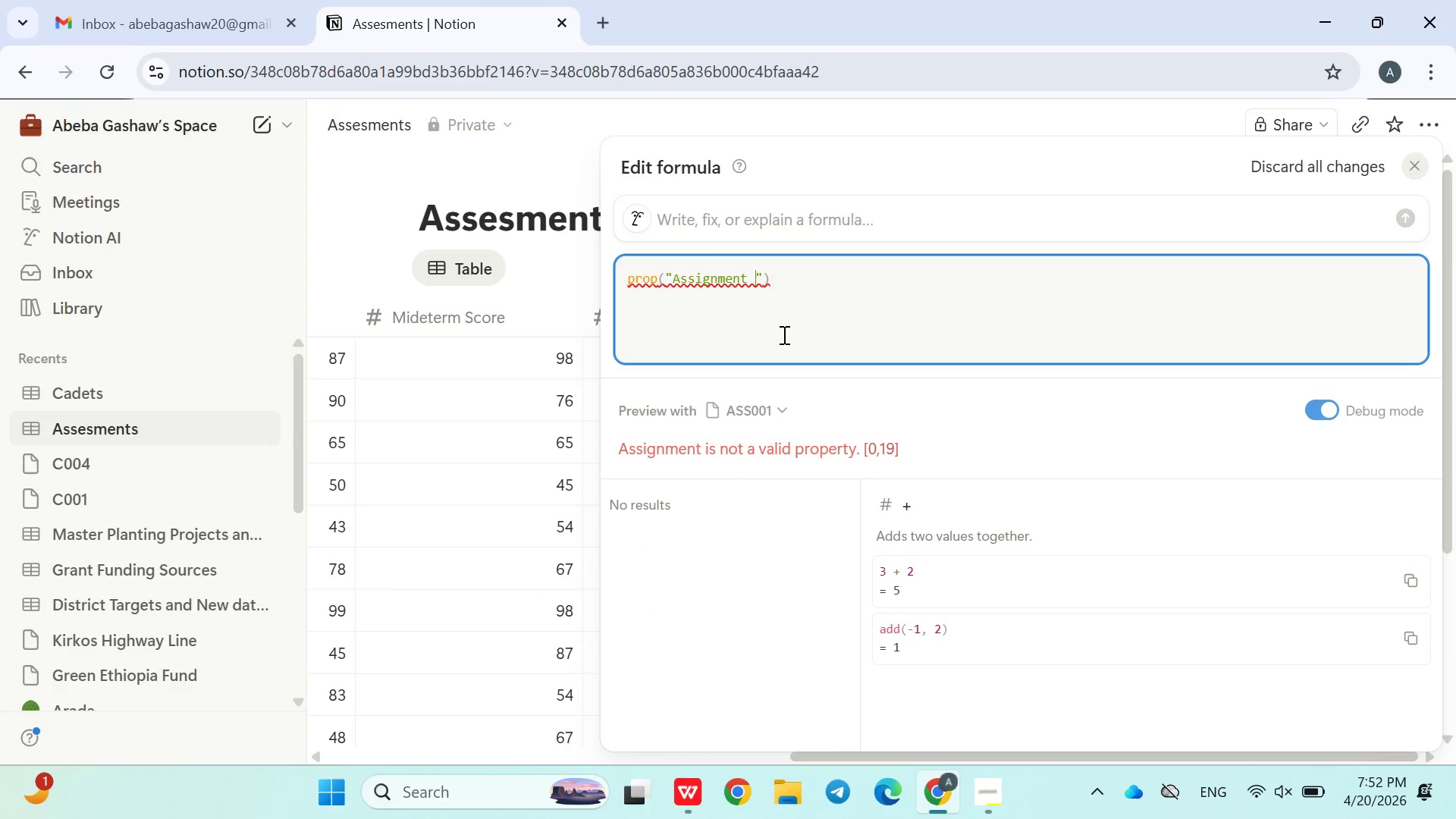 
type(Score)
 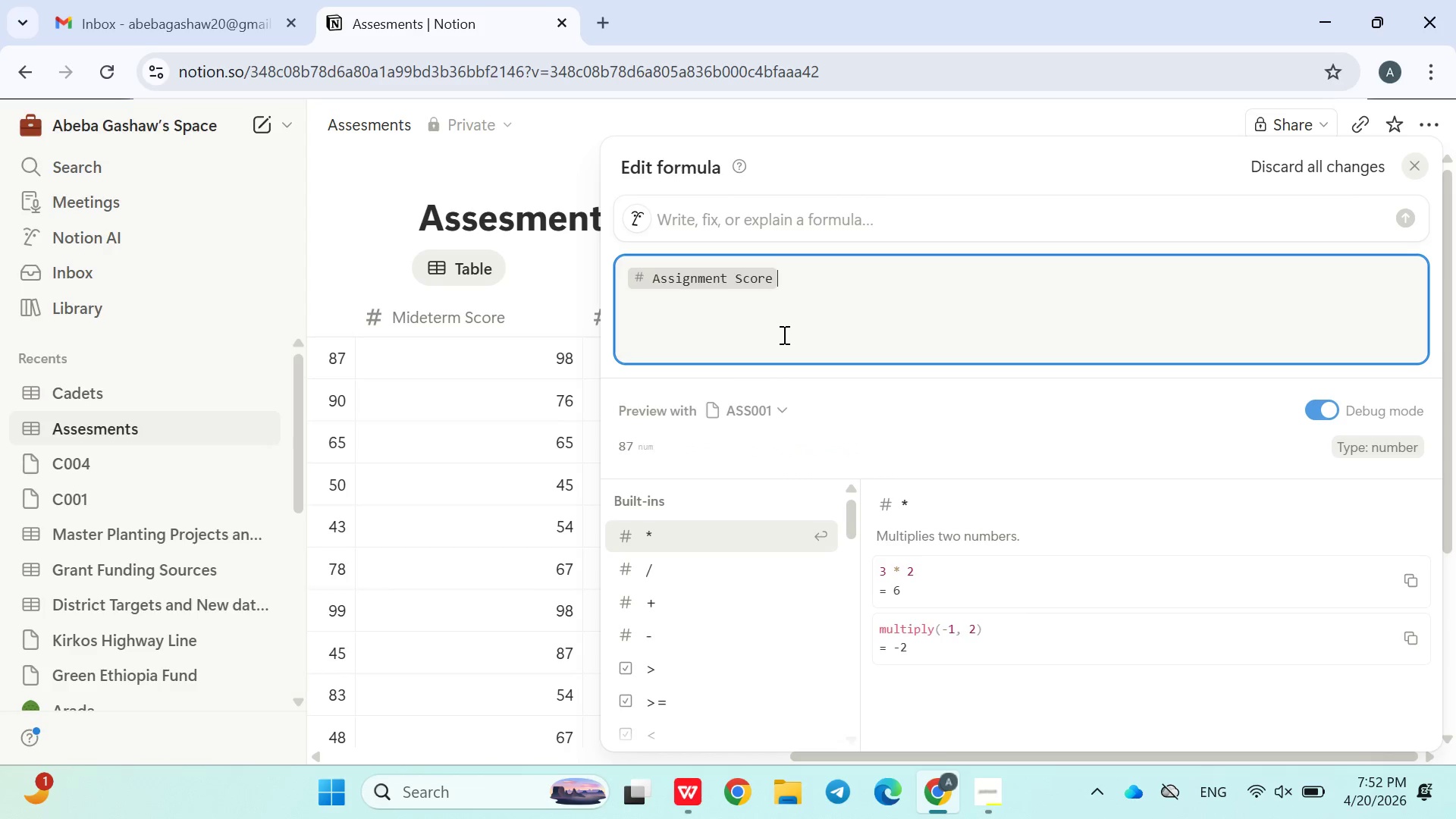 
wait(5.22)
 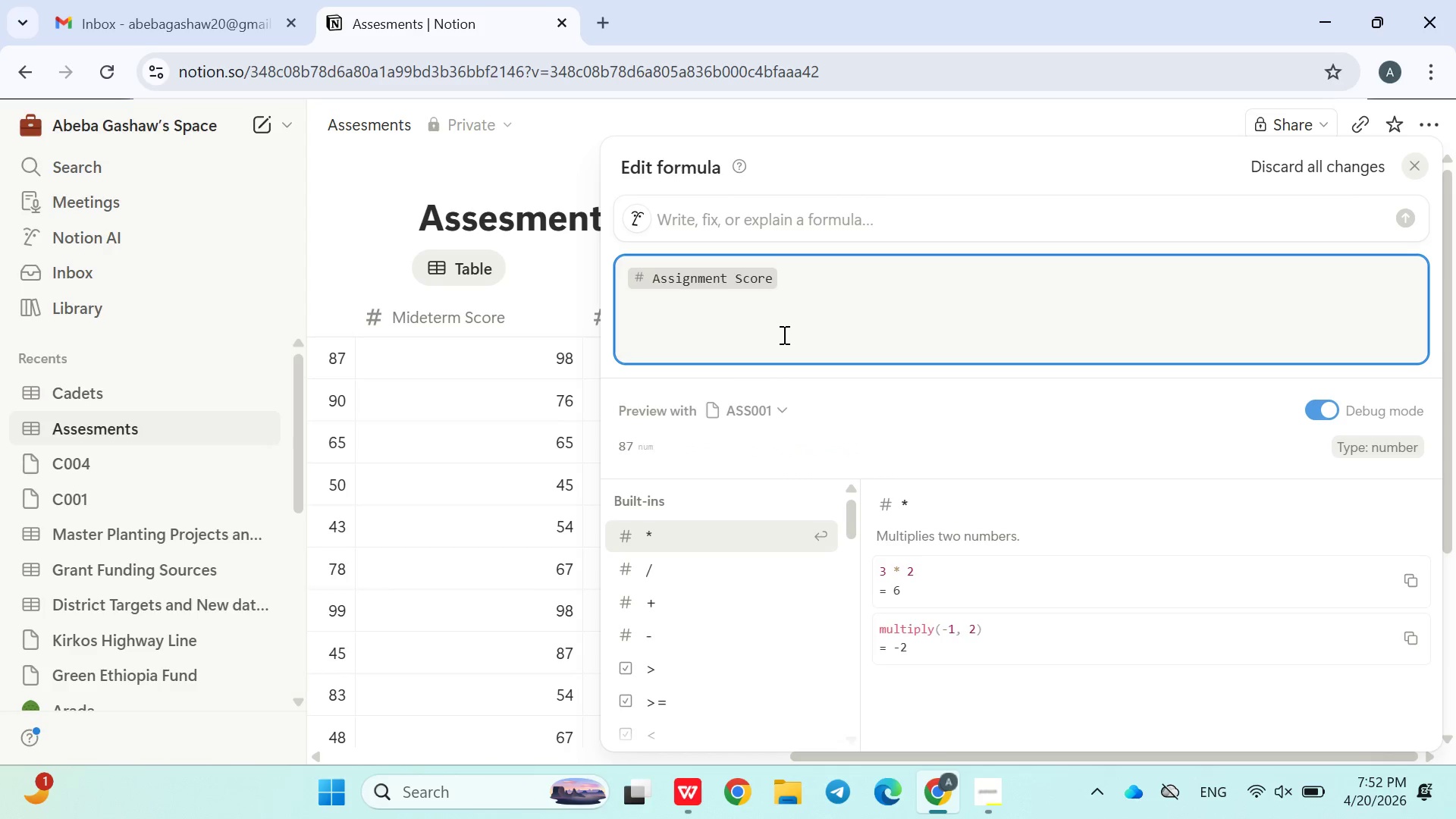 
key(ArrowRight)
 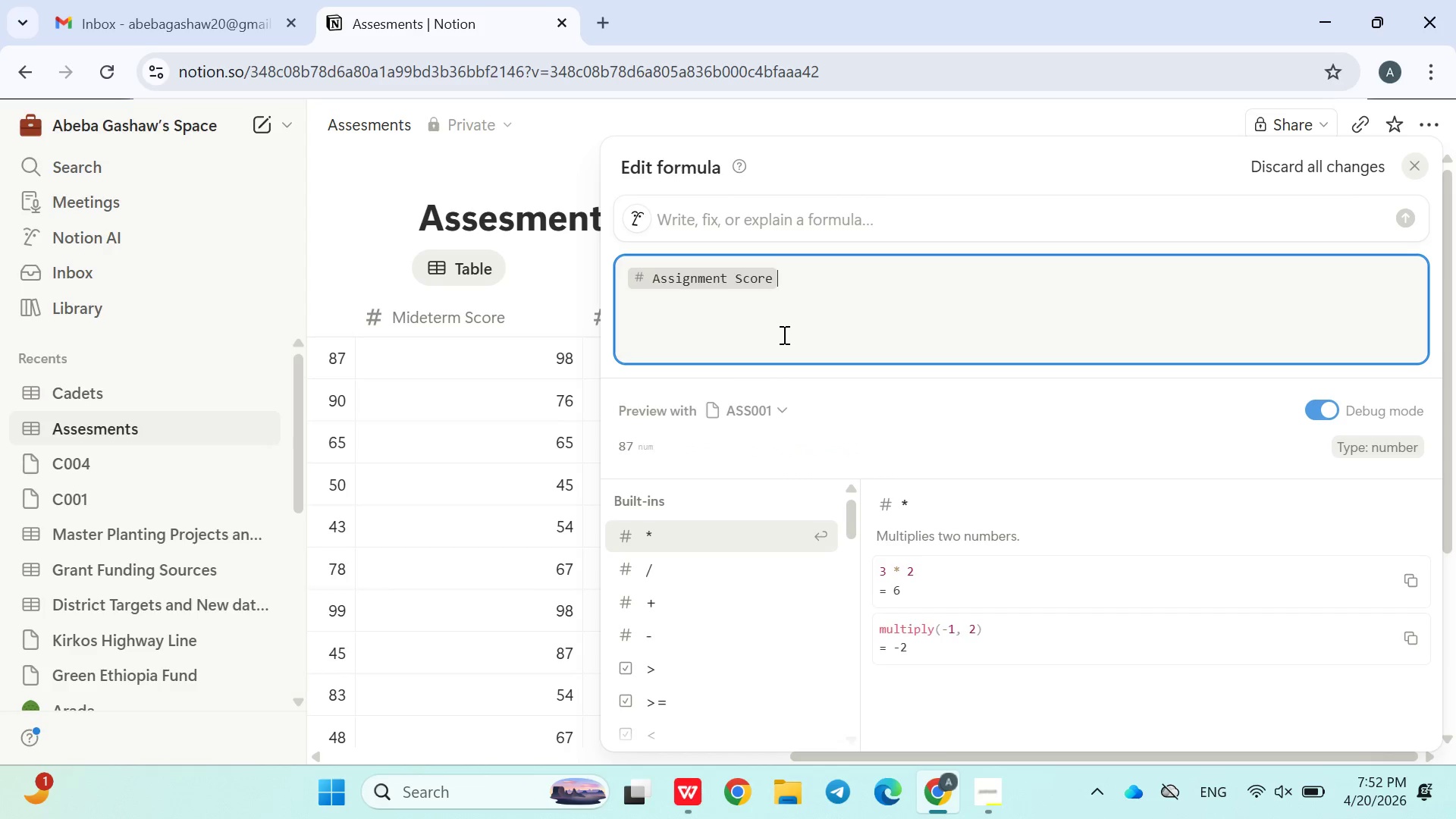 
key(Shift+8)
 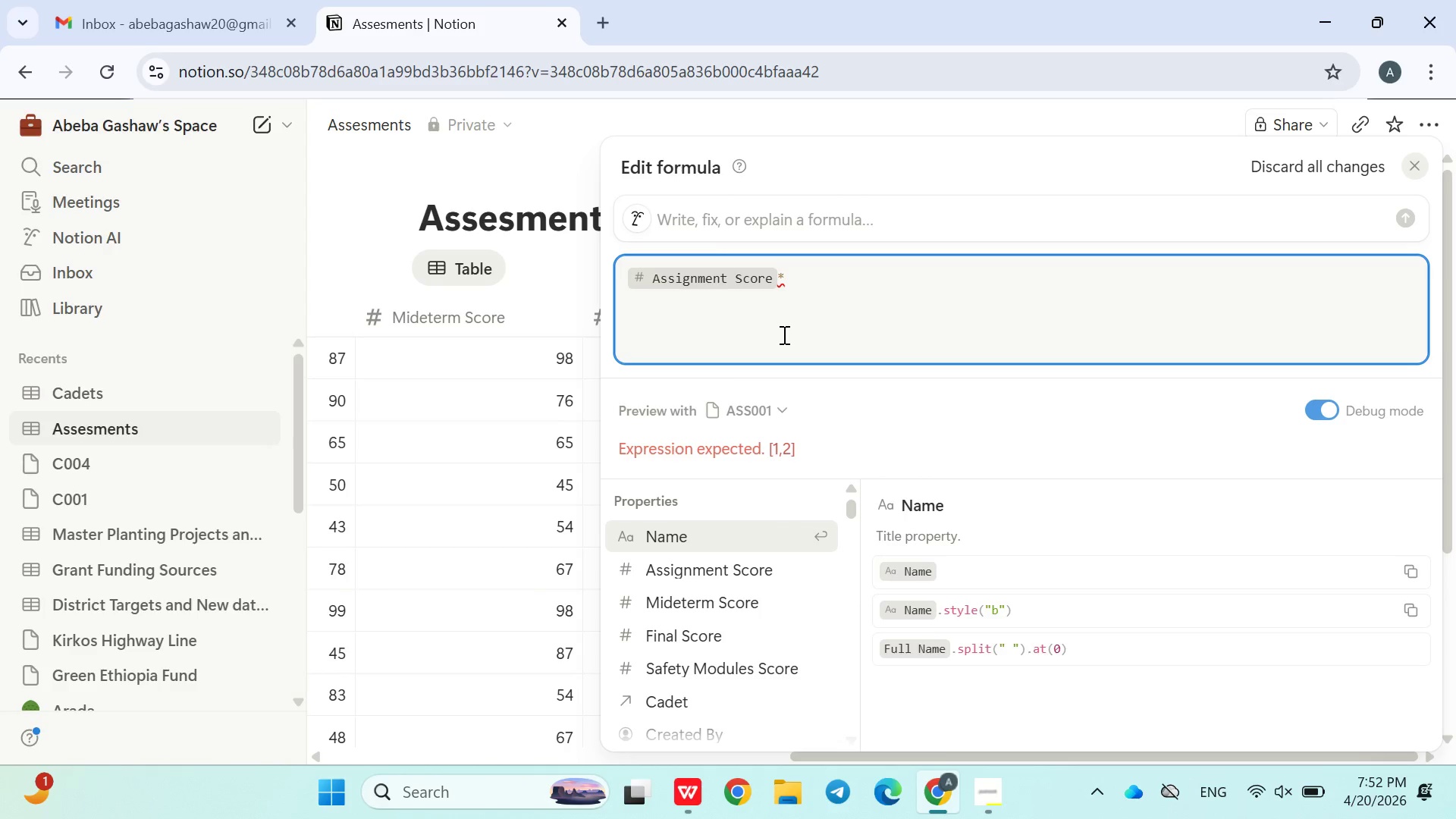 
type(0.4)
key(Backspace)
type(3 + prop())
 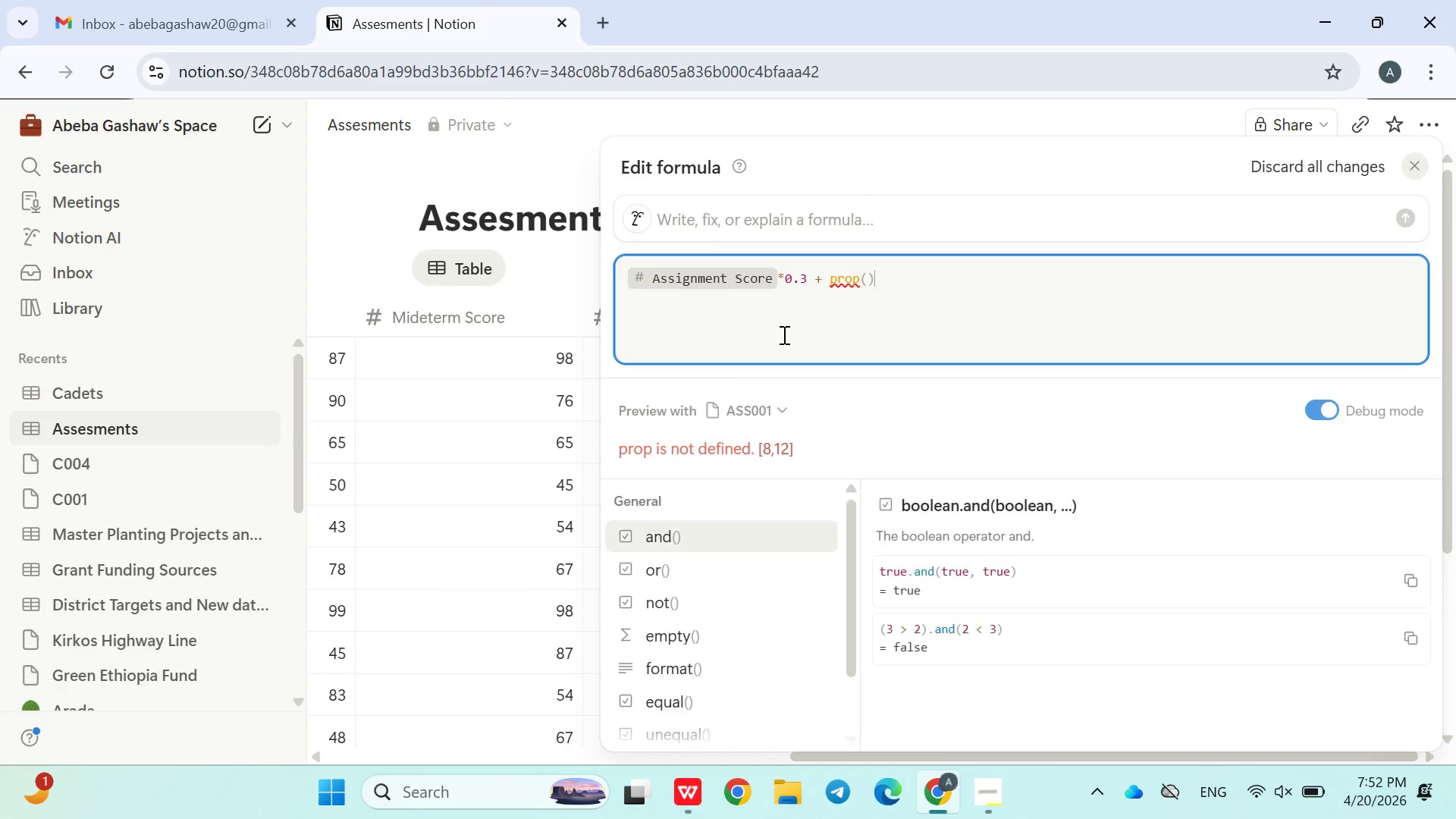 
key(ArrowLeft)
 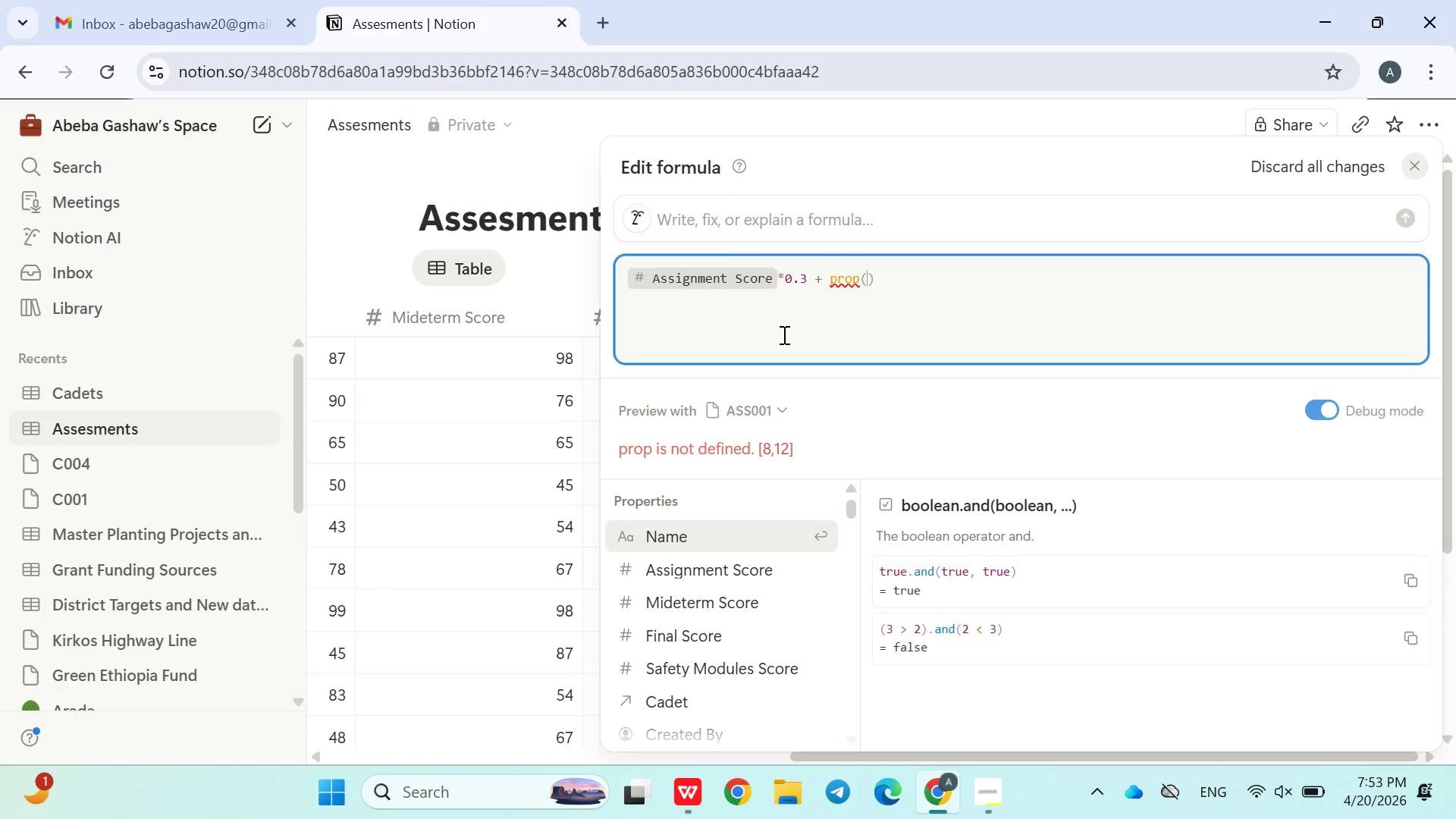 
key(Shift+ShiftLeft)
 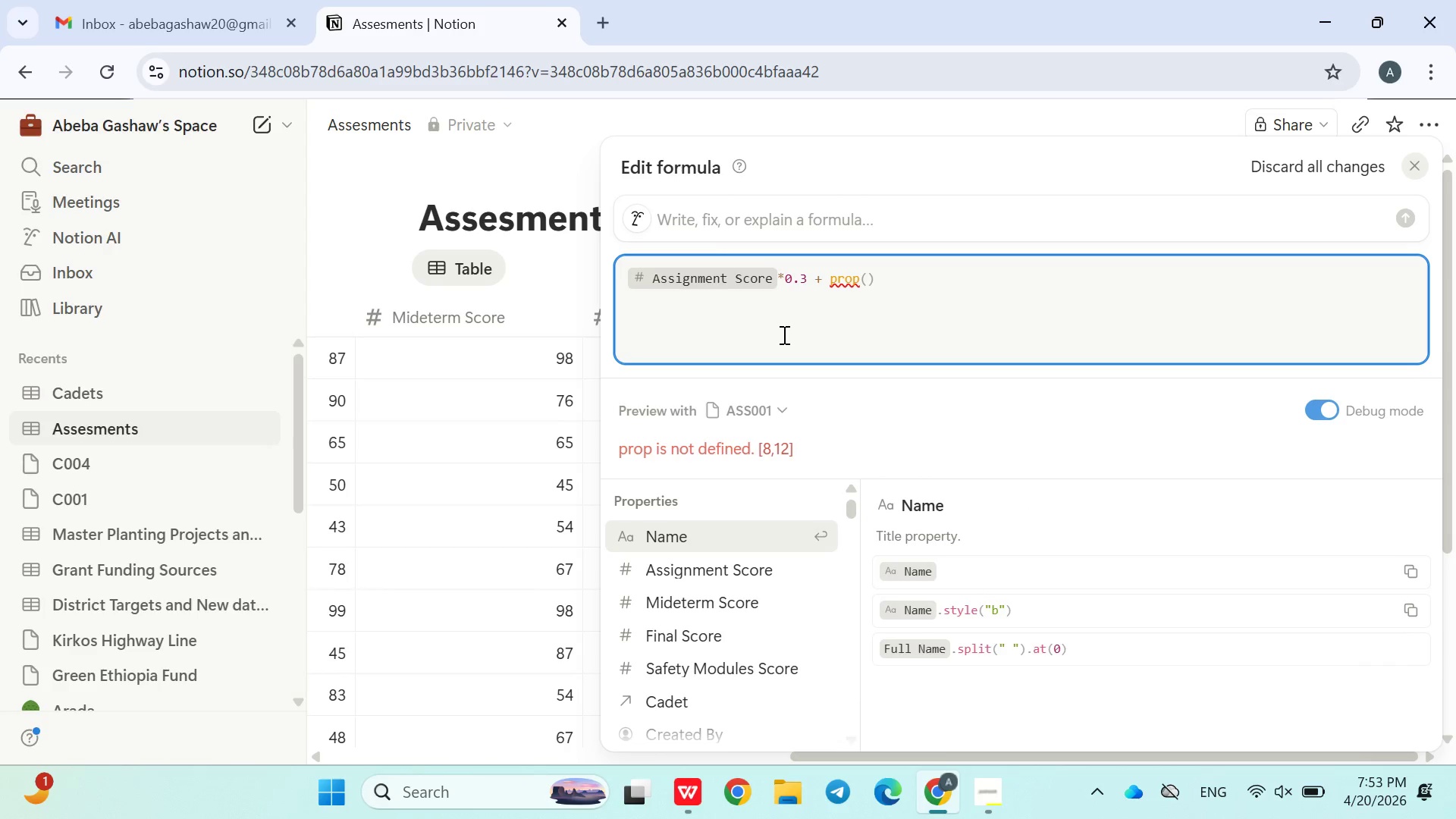 
key(Shift+Quote)
 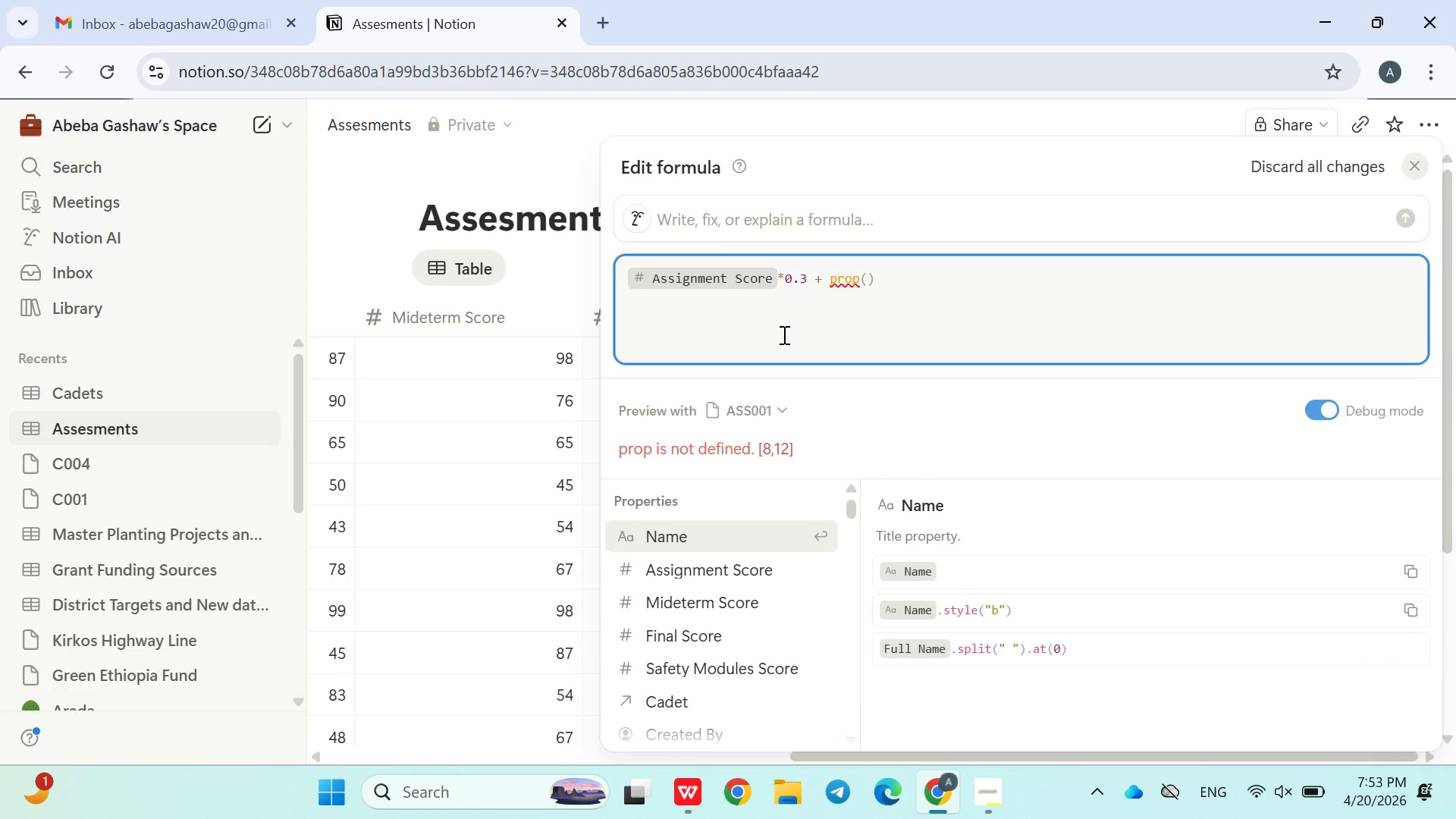 
key(Shift+Quote)
 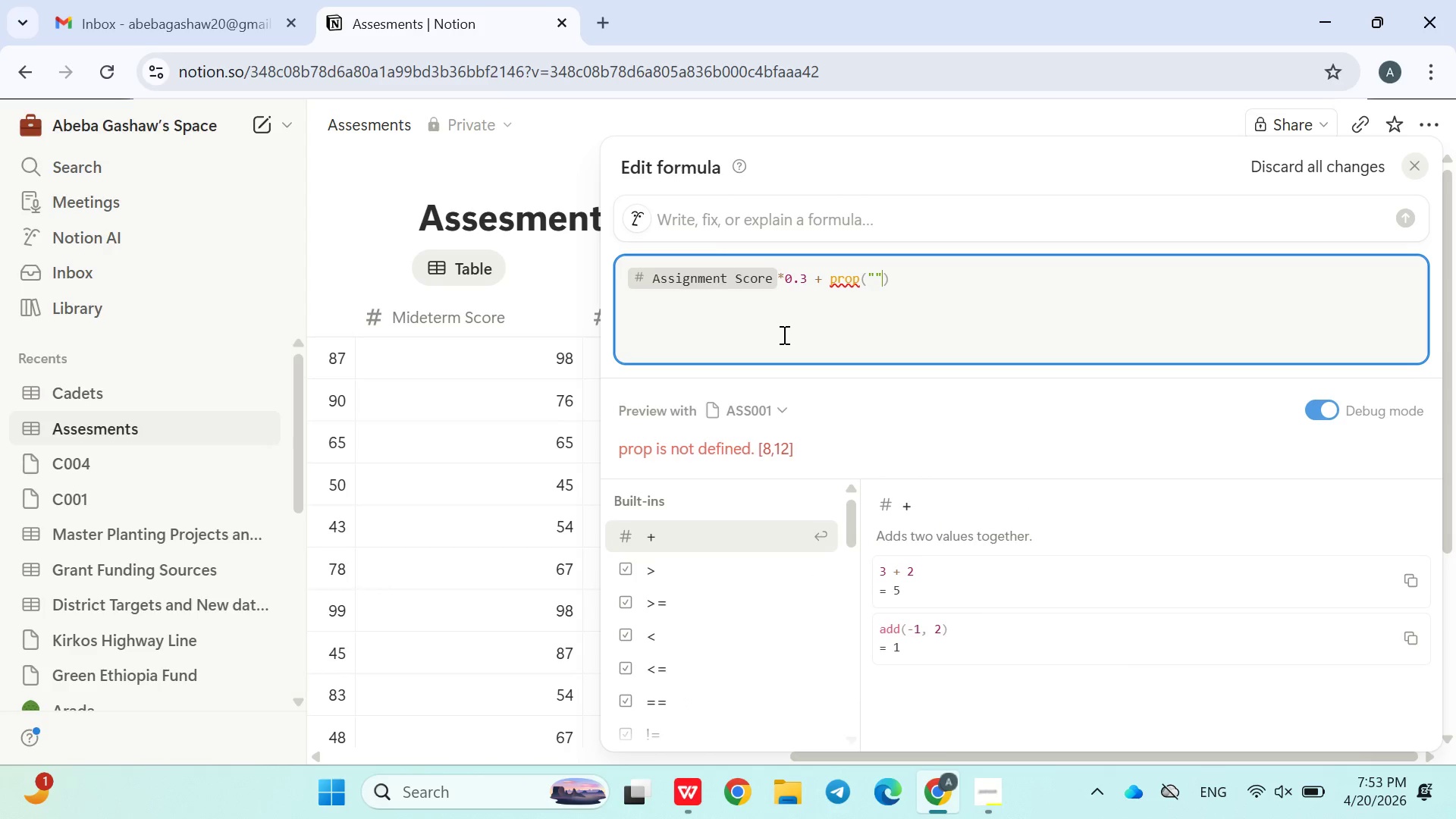 
key(ArrowLeft)
 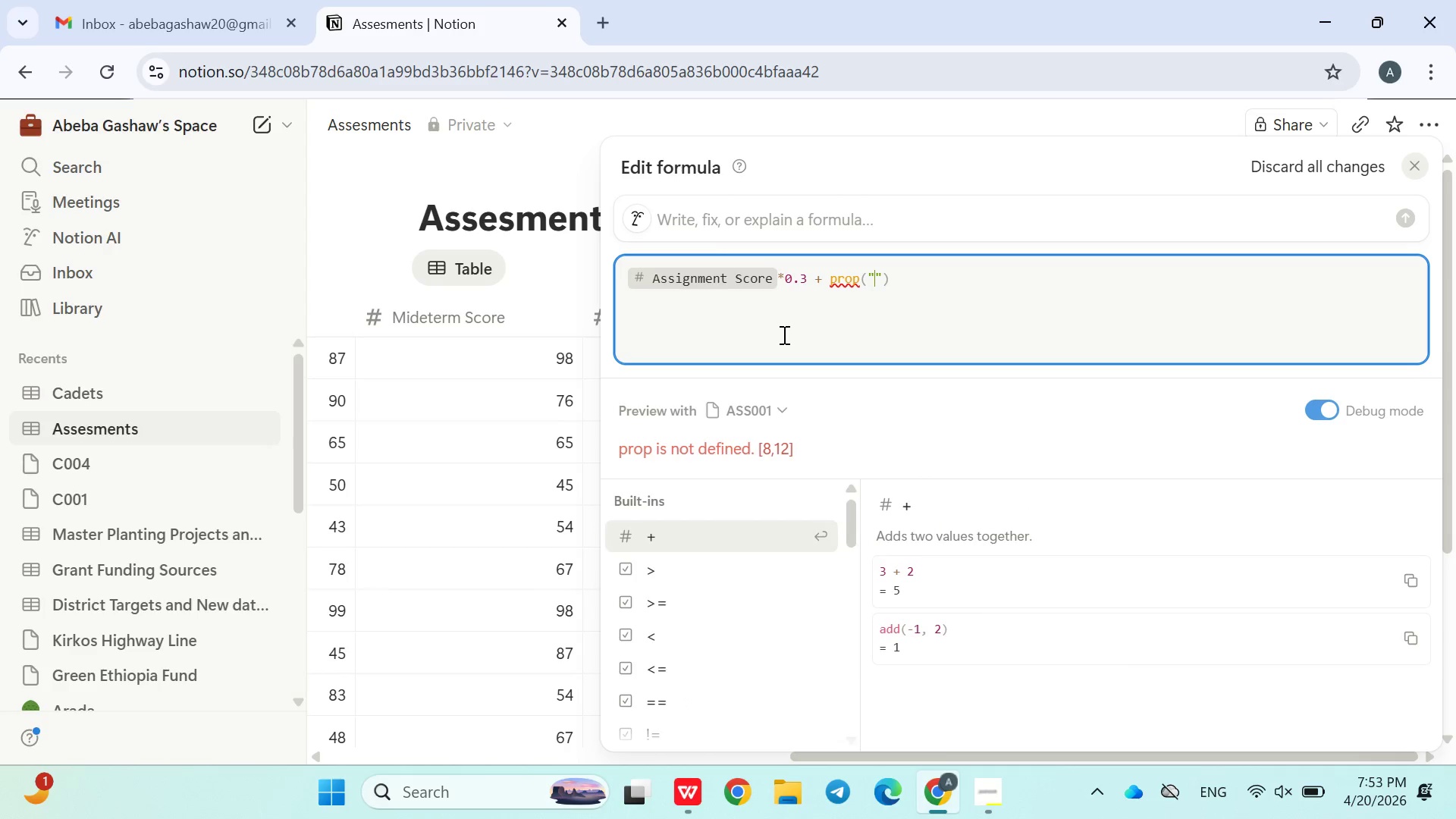 
type(Midterm Score)
 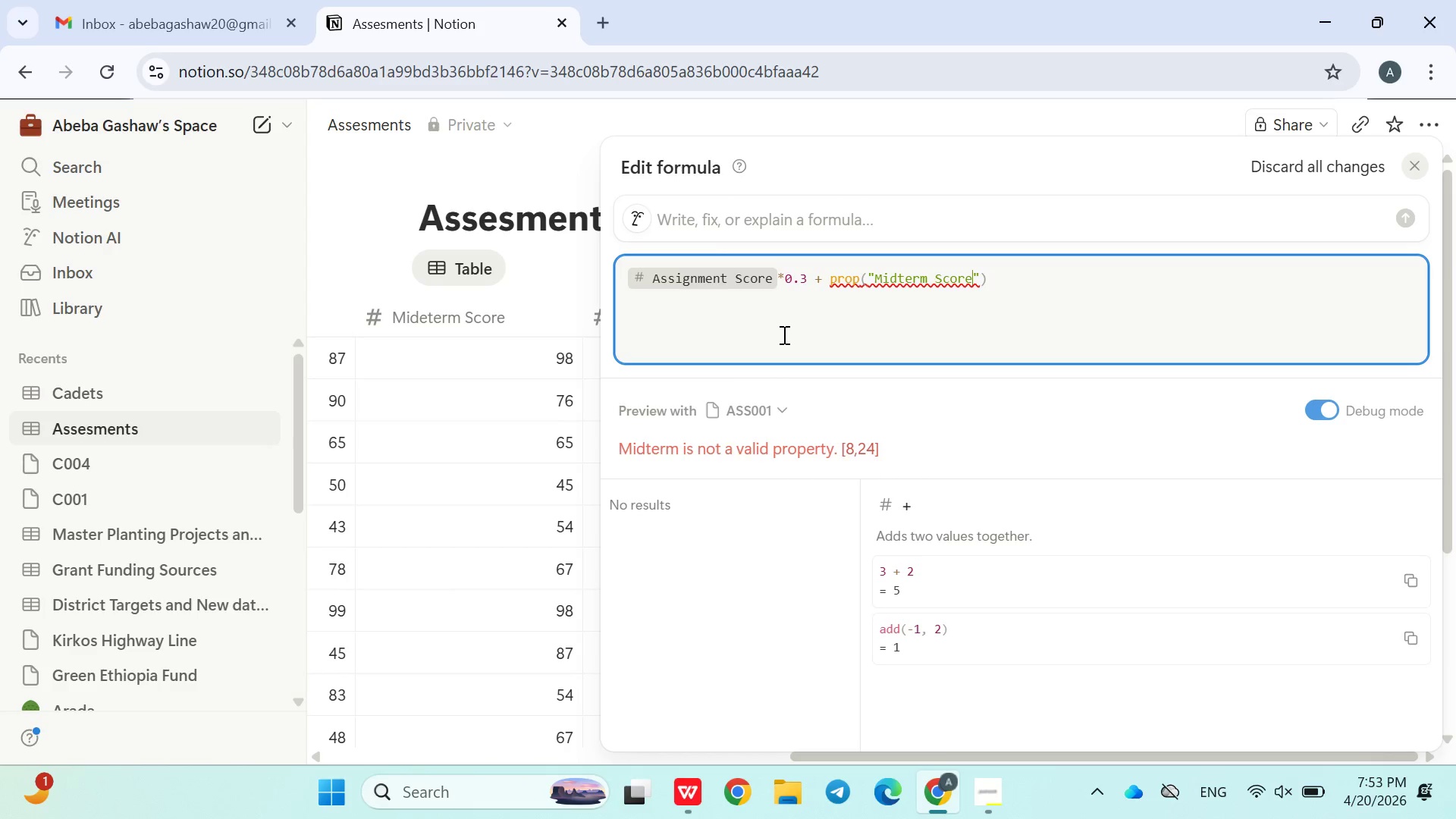 
wait(5.5)
 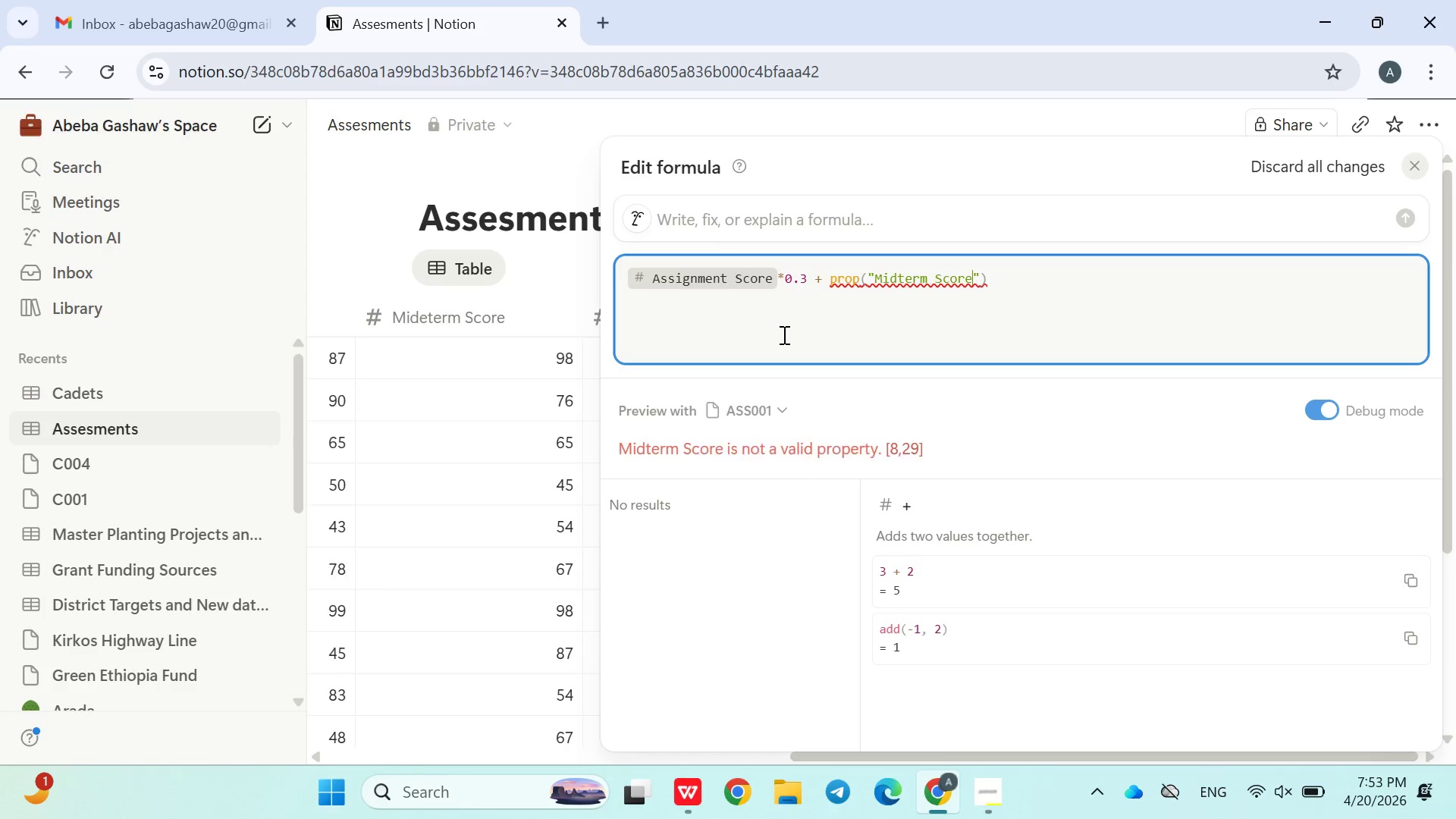 
key(ArrowLeft)
 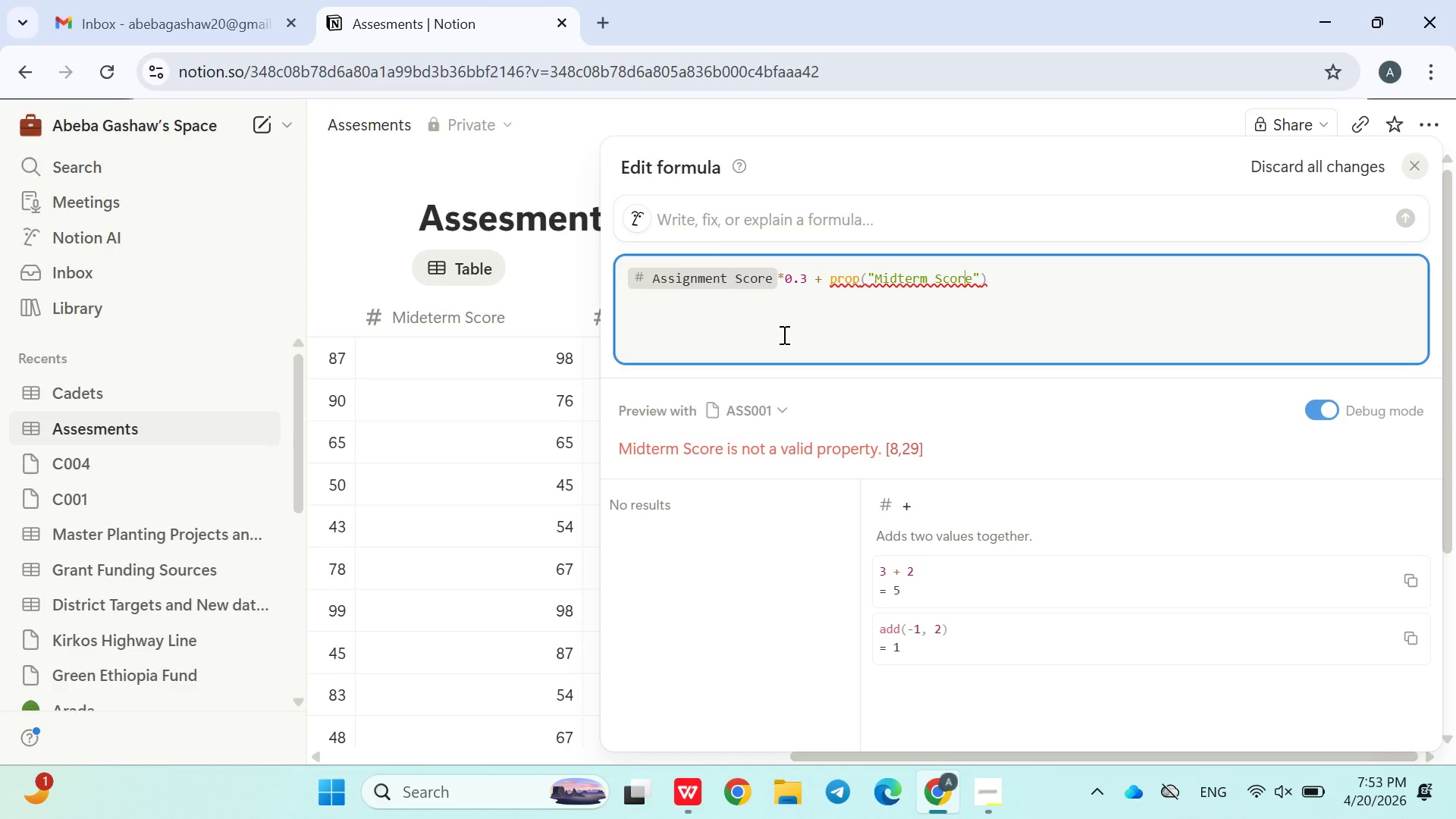 
key(ArrowLeft)
 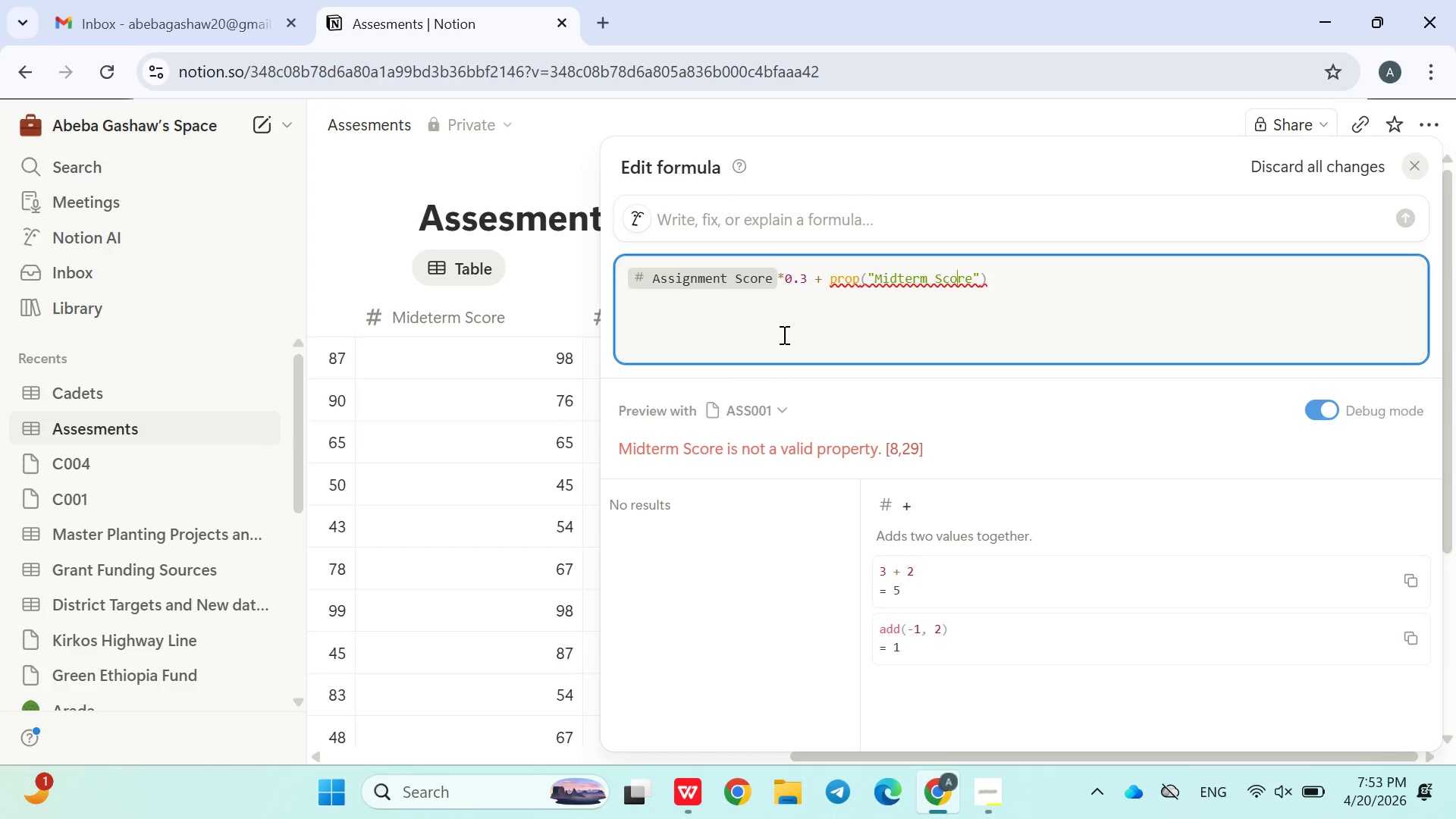 
key(ArrowLeft)
 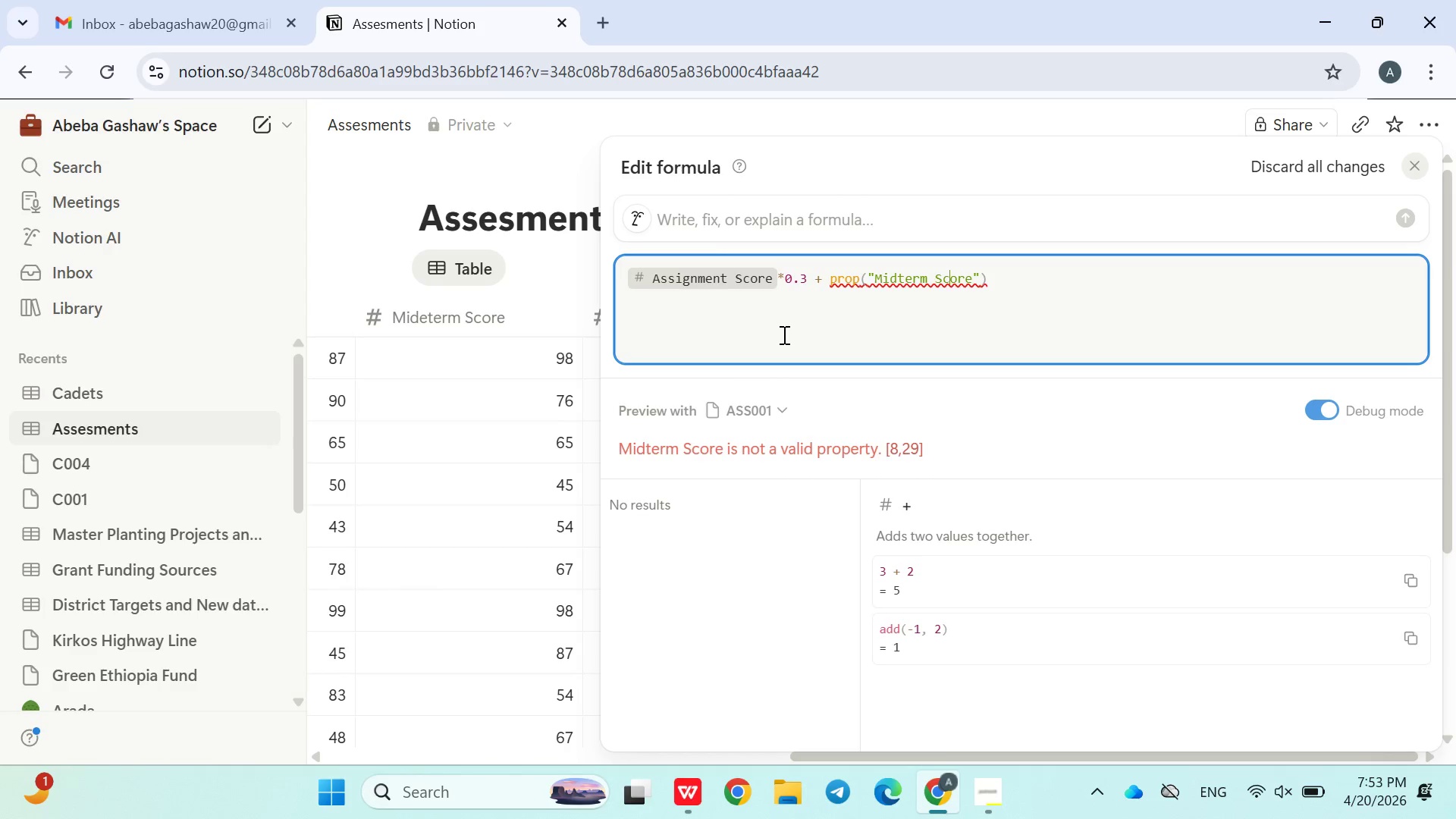 
key(ArrowLeft)
 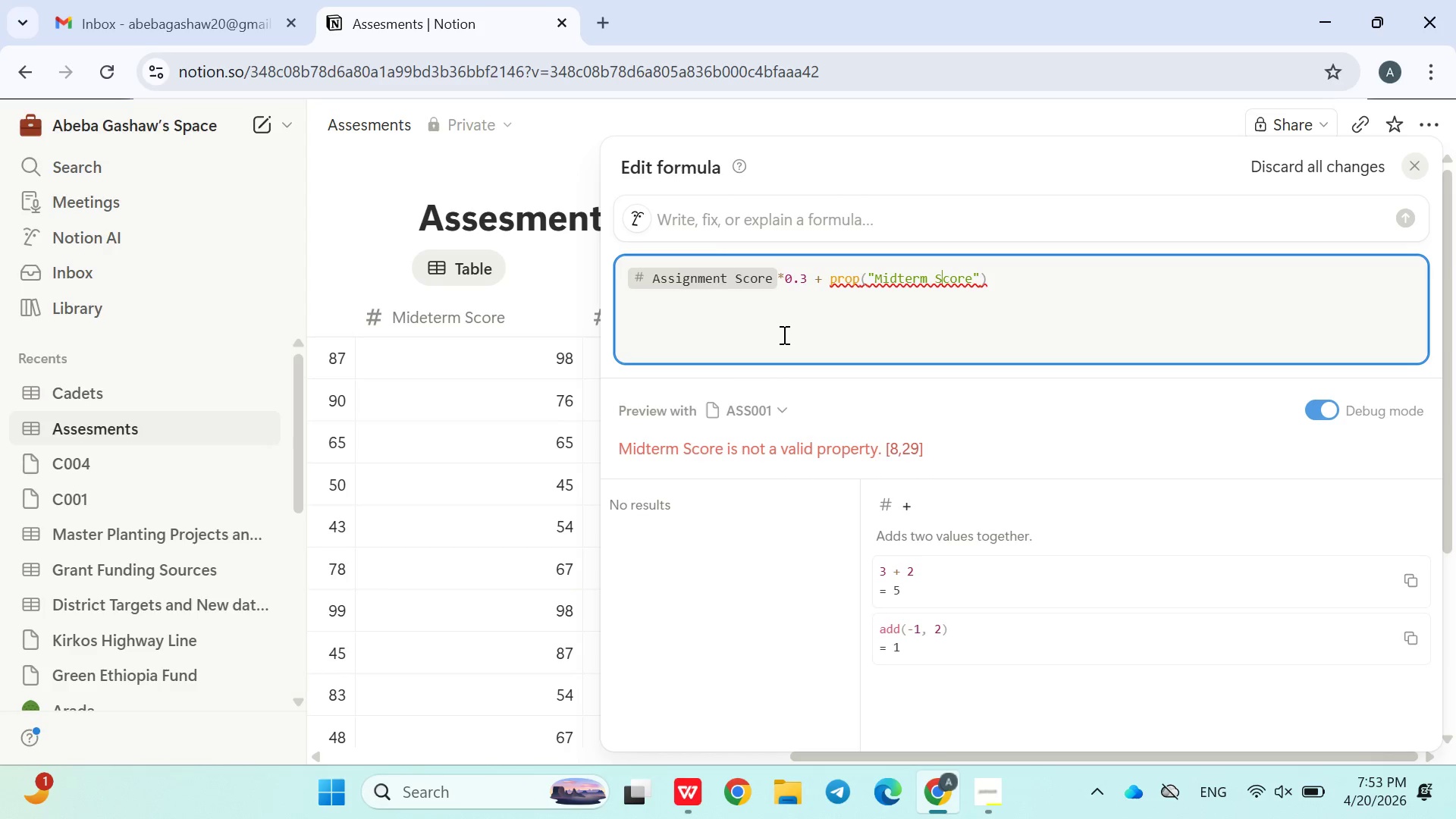 
key(ArrowLeft)
 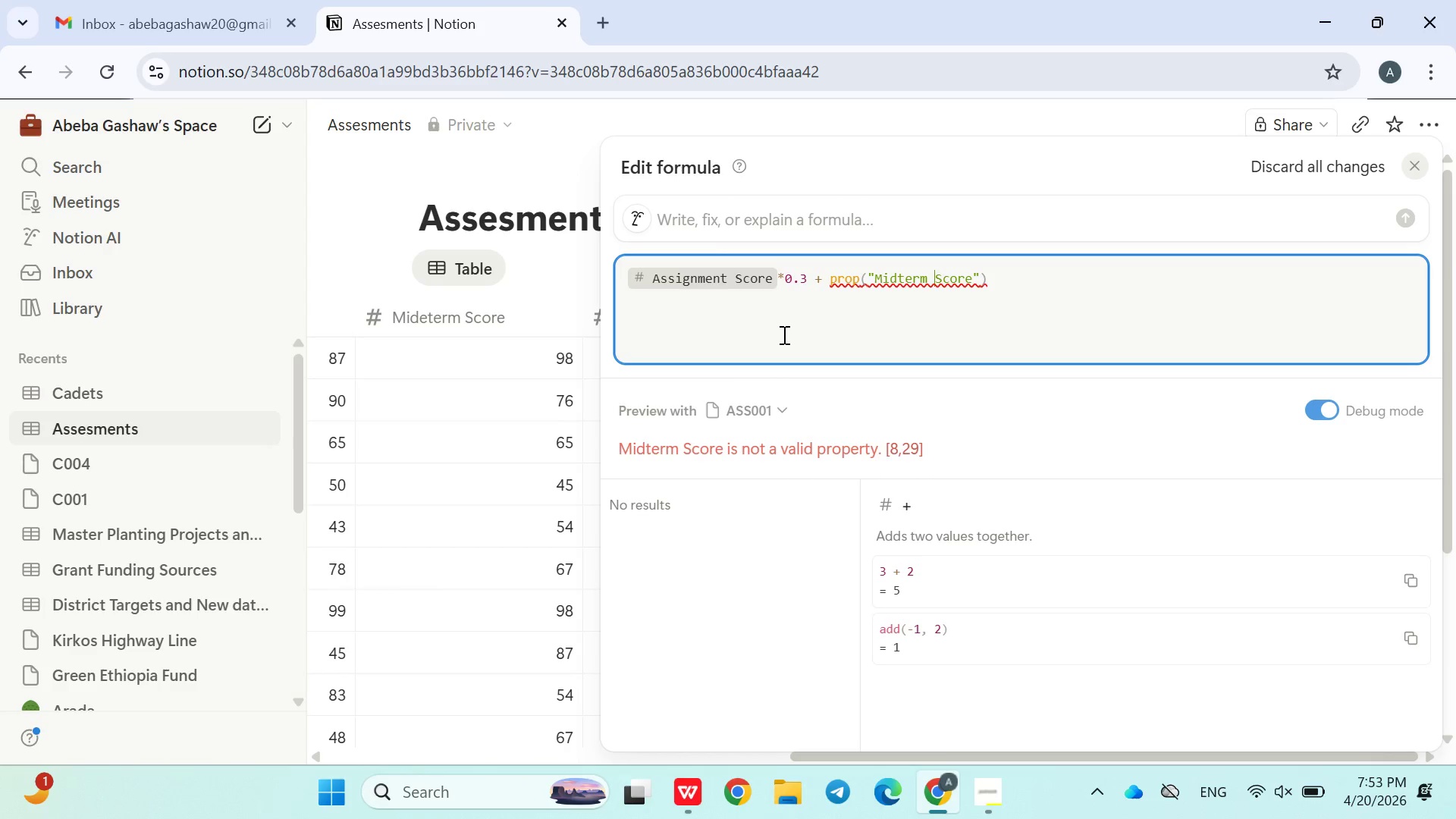 
key(ArrowLeft)
 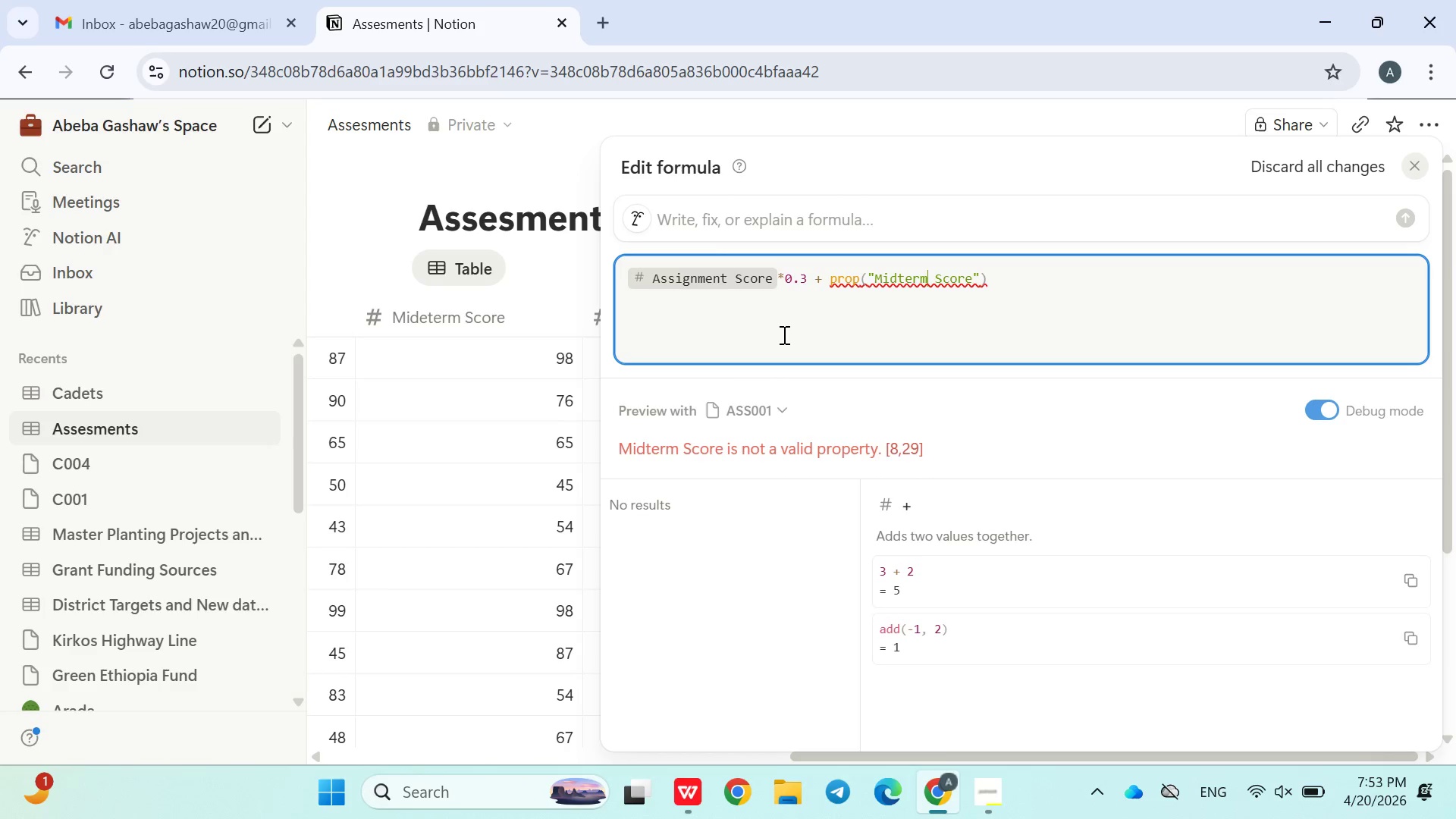 
key(ArrowLeft)
 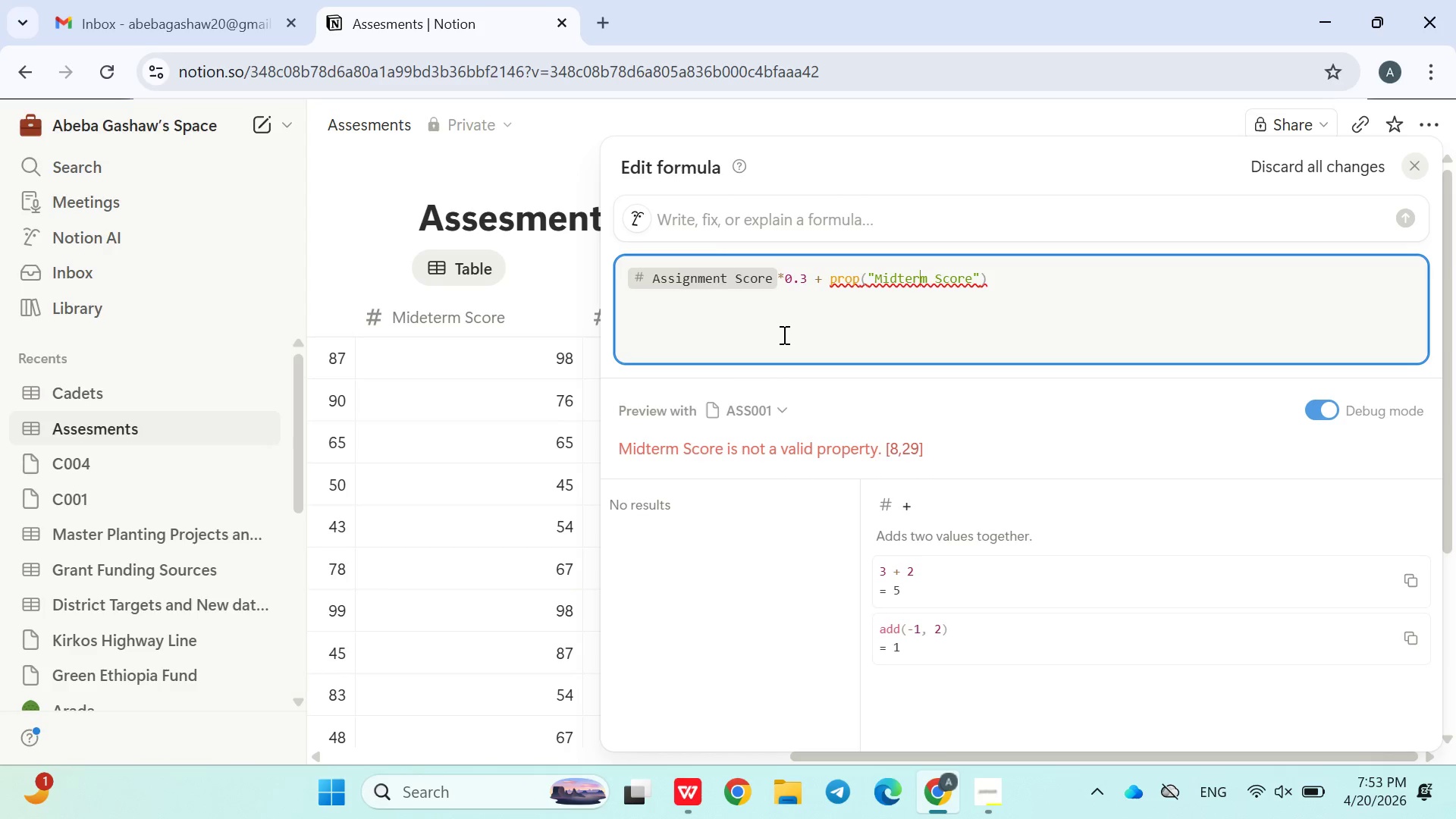 
key(ArrowLeft)
 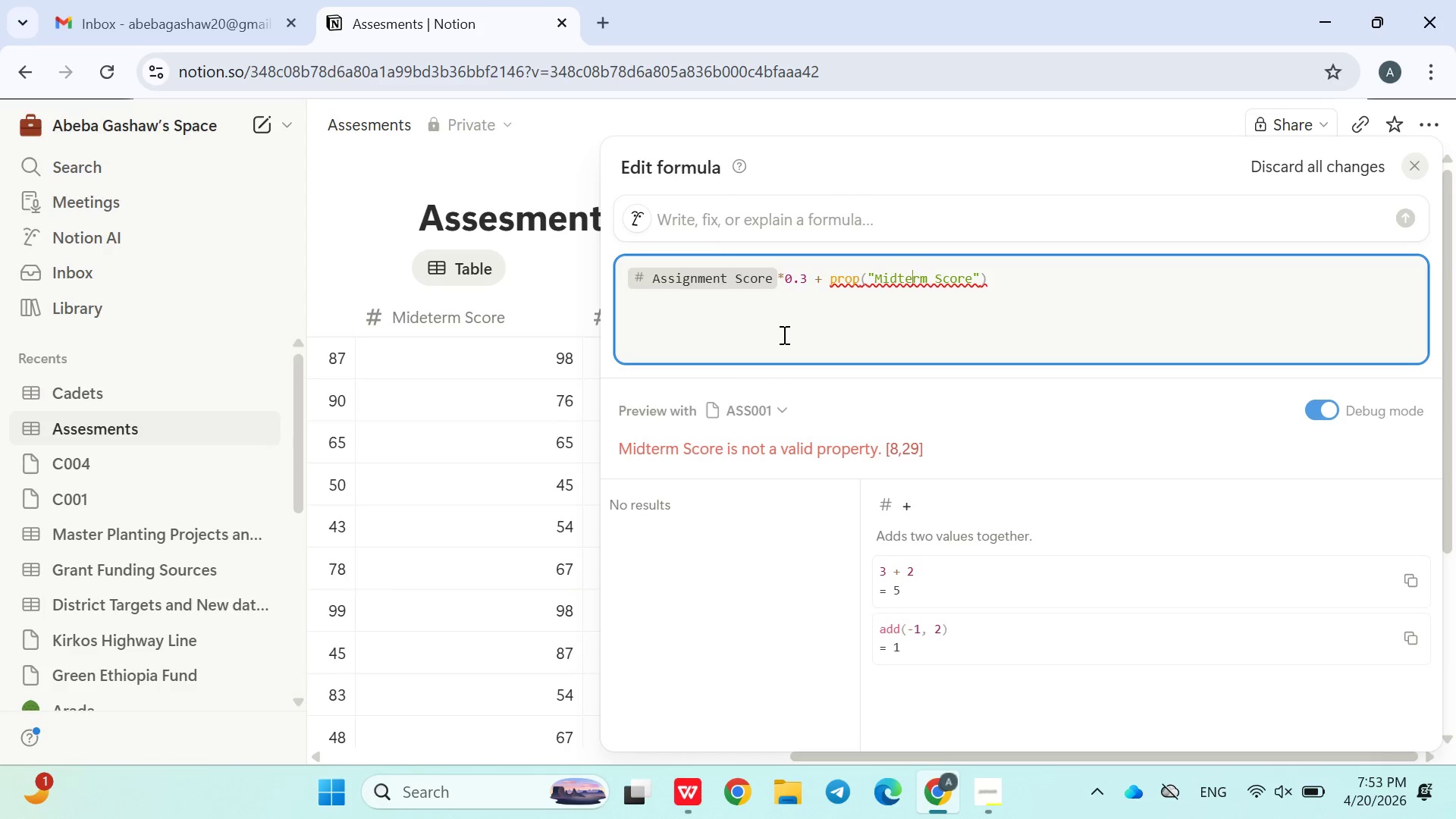 
key(ArrowLeft)
 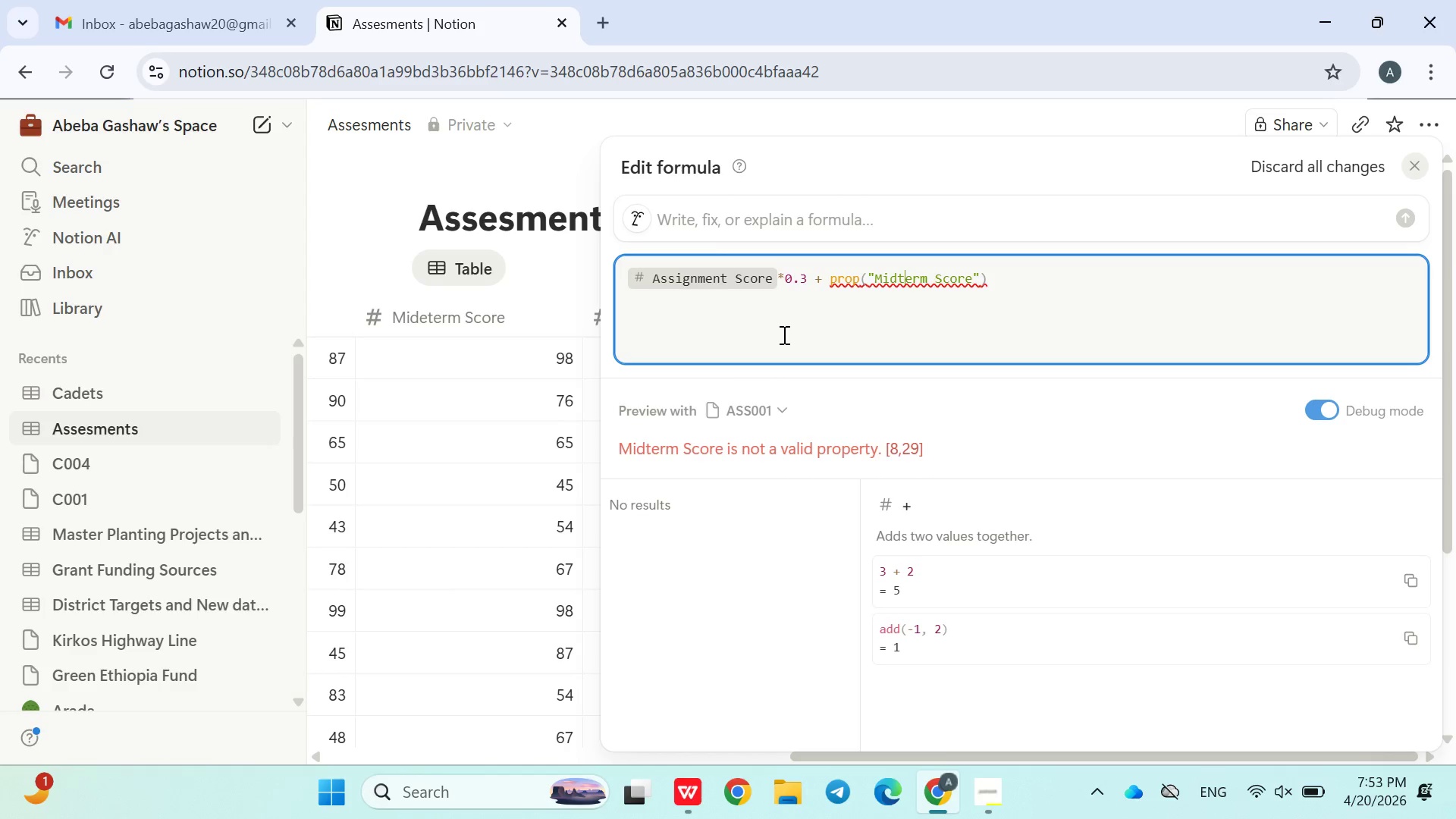 
key(ArrowLeft)
 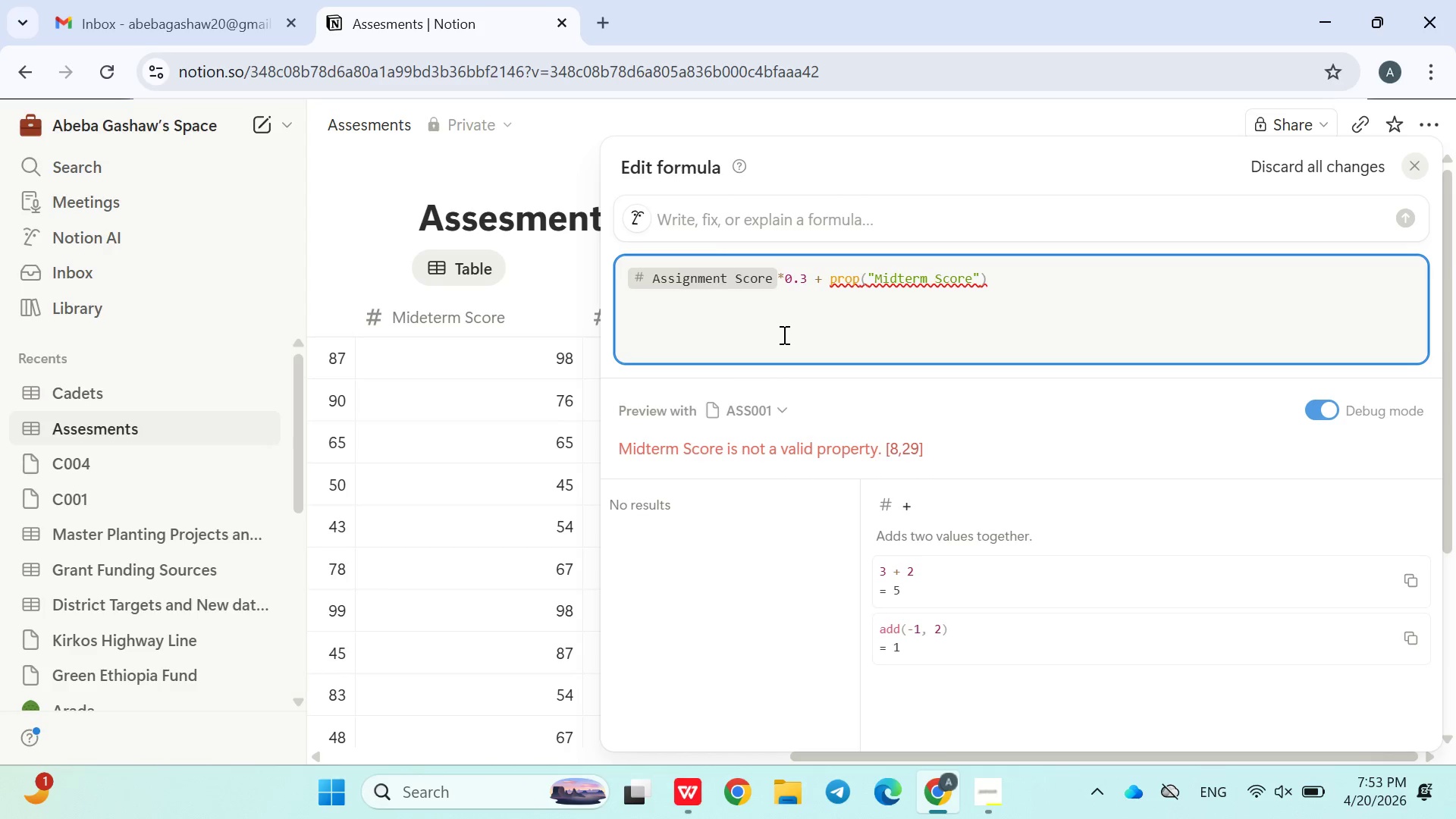 
key(E)
 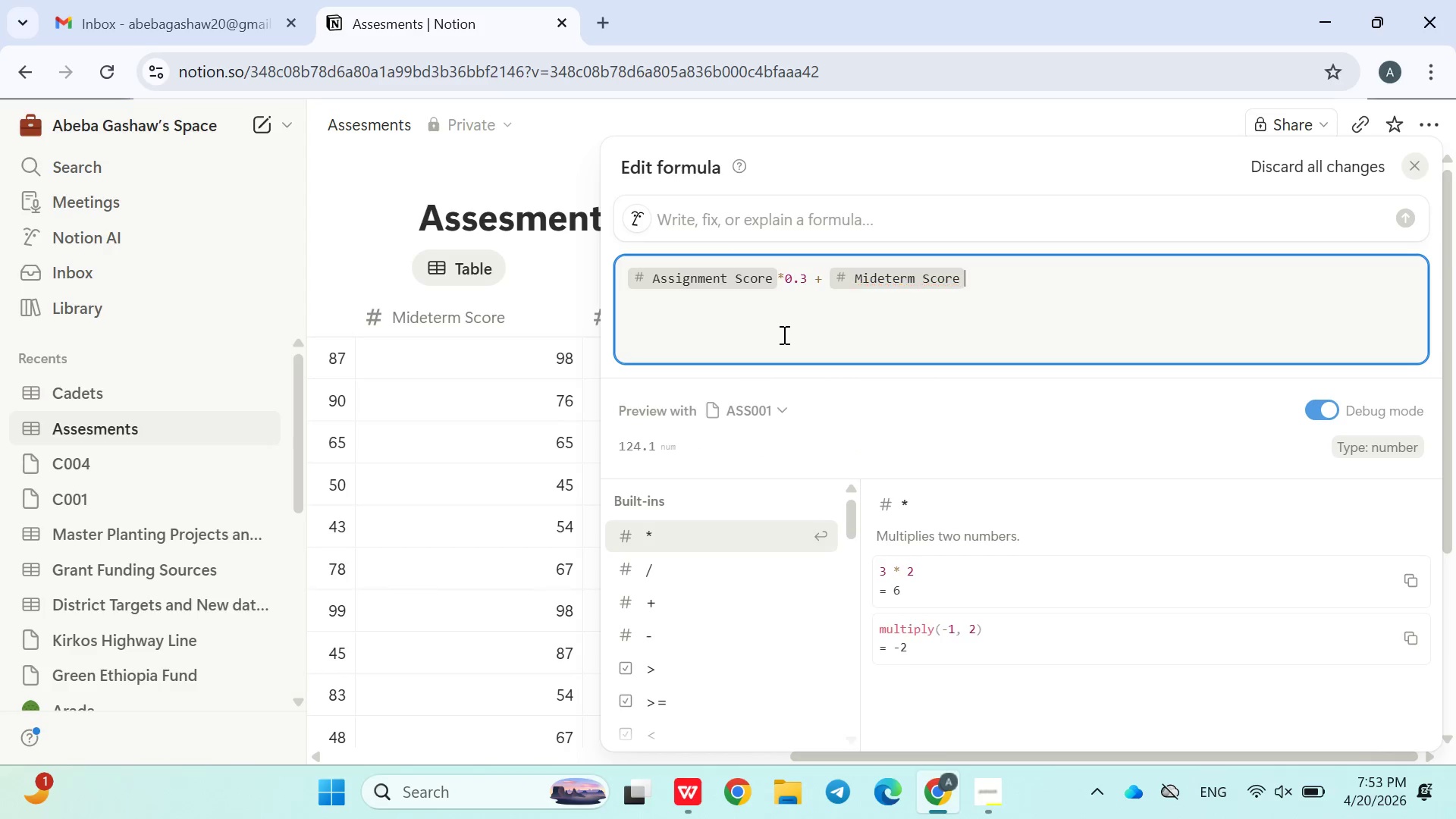 
key(ArrowRight)
 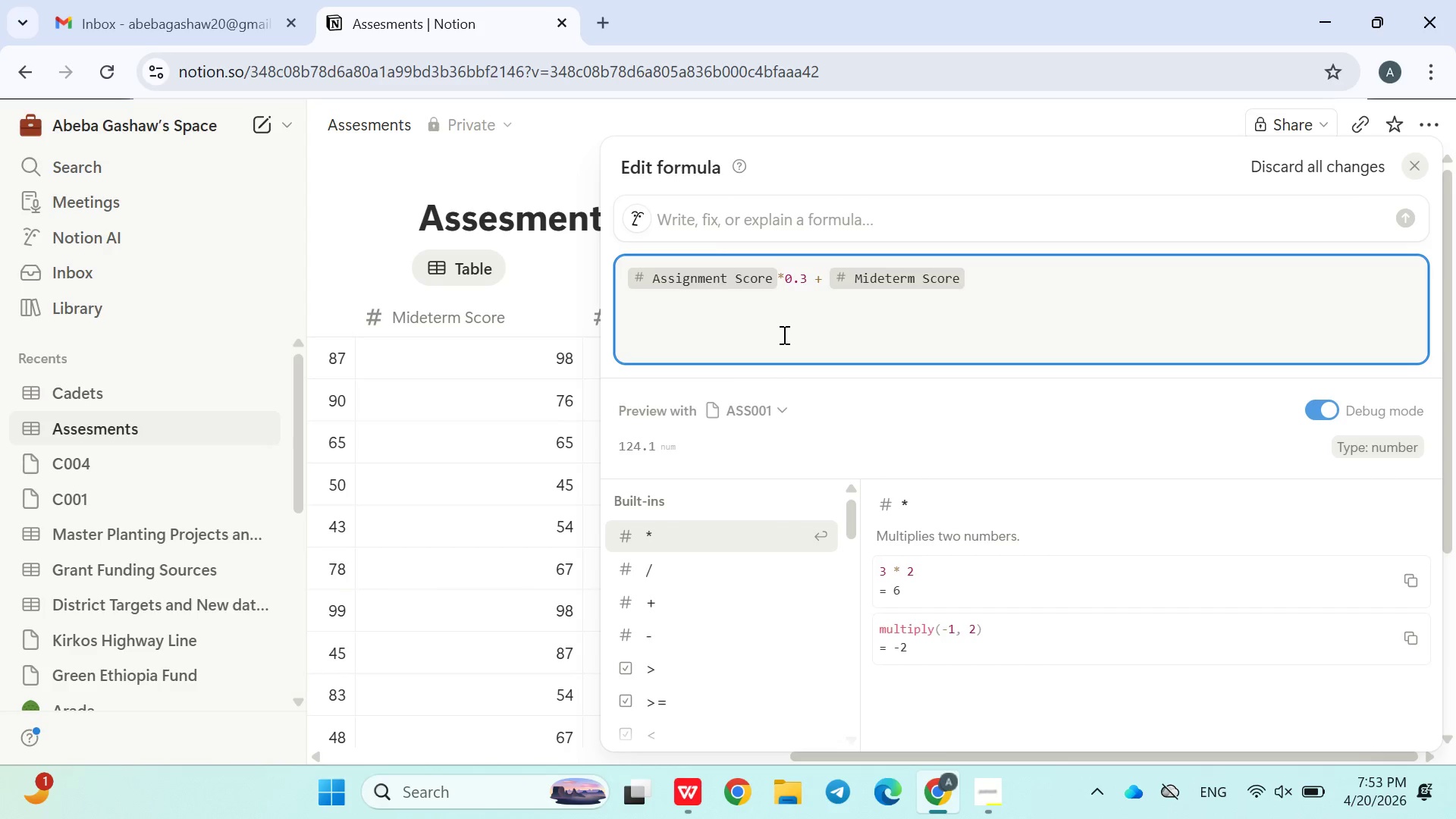 
key(ArrowRight)
 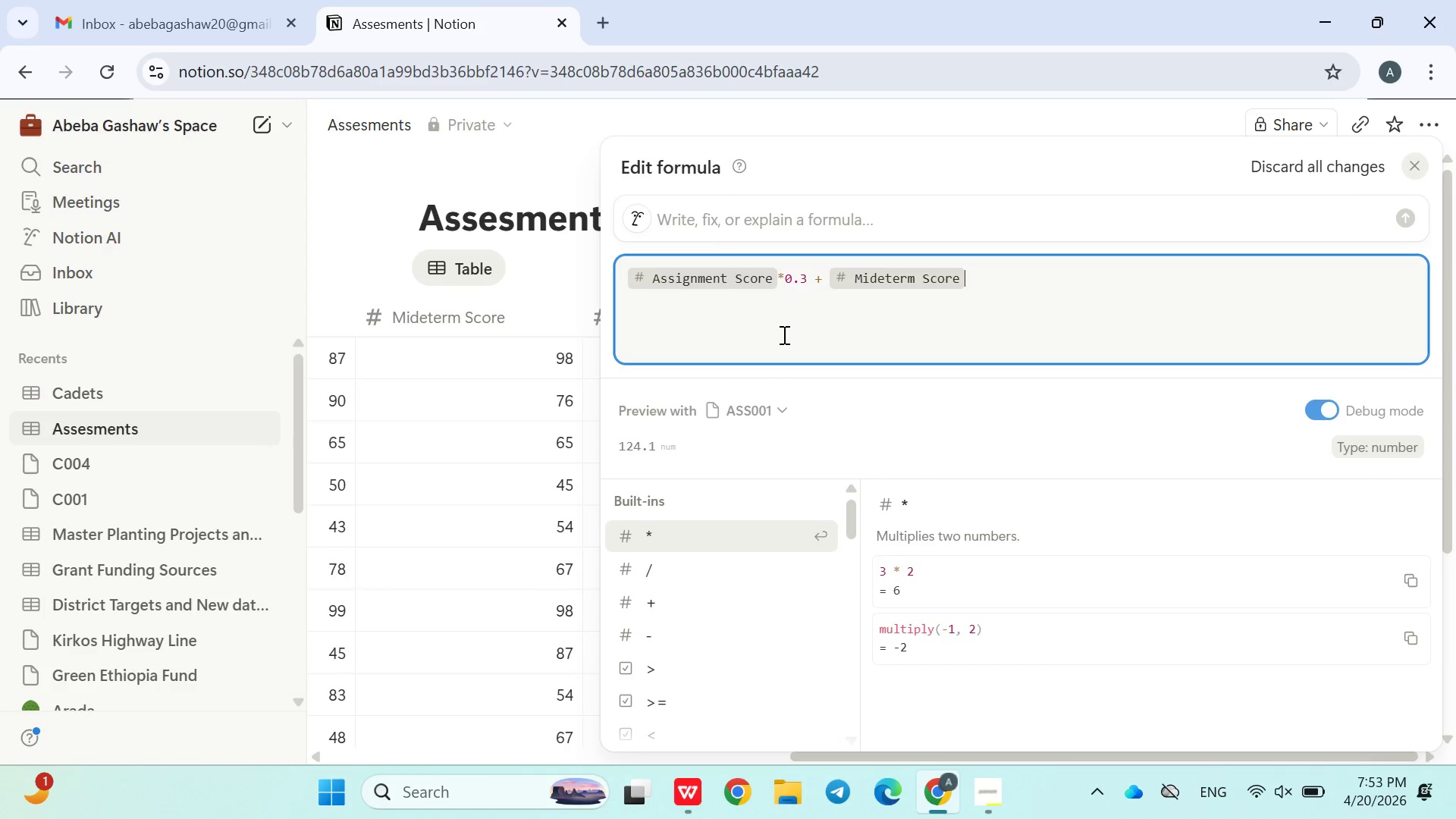 
hold_key(key=ShiftRight, duration=0.36)
 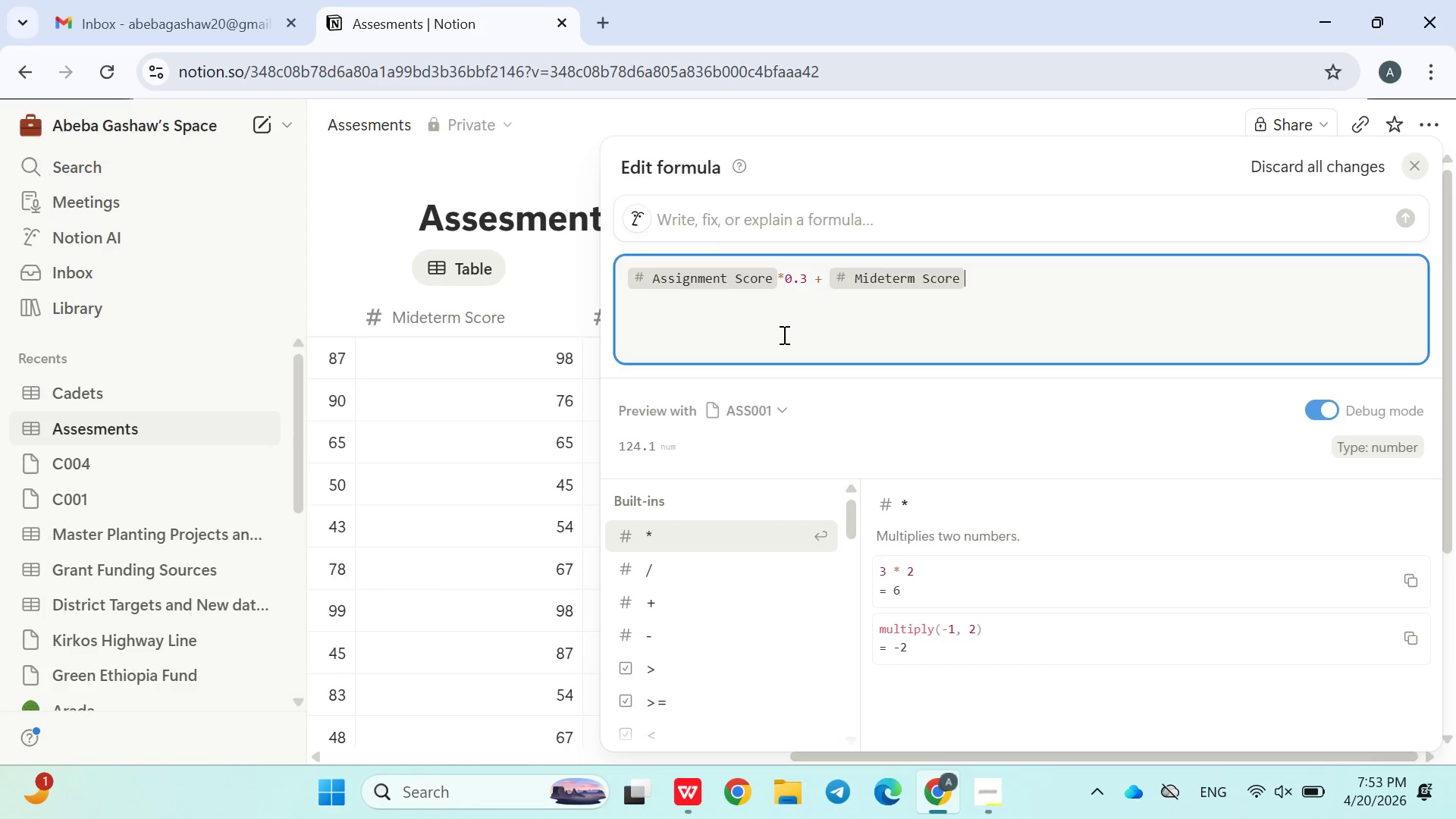 
key(Equal)
 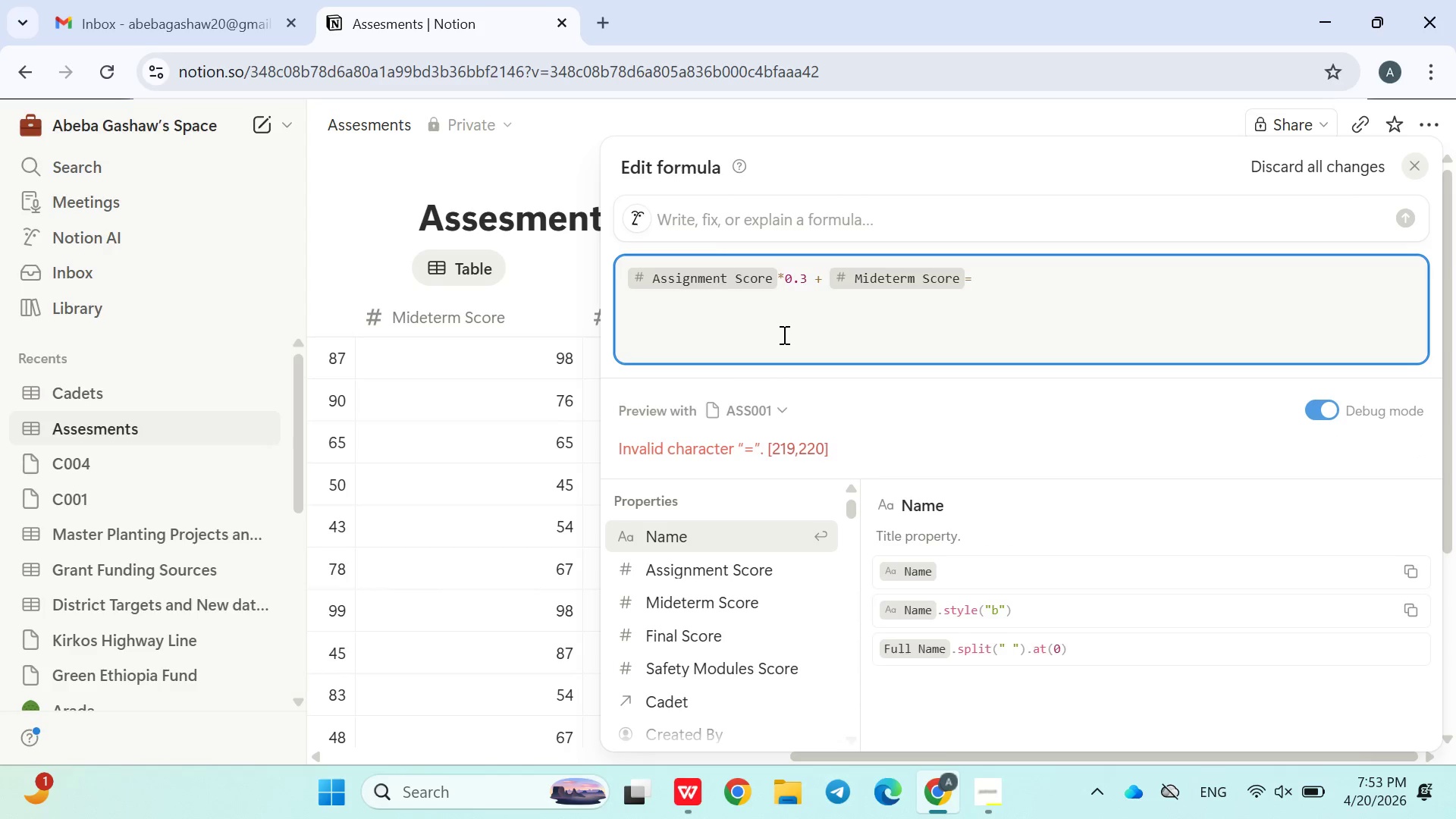 
key(Backspace)
 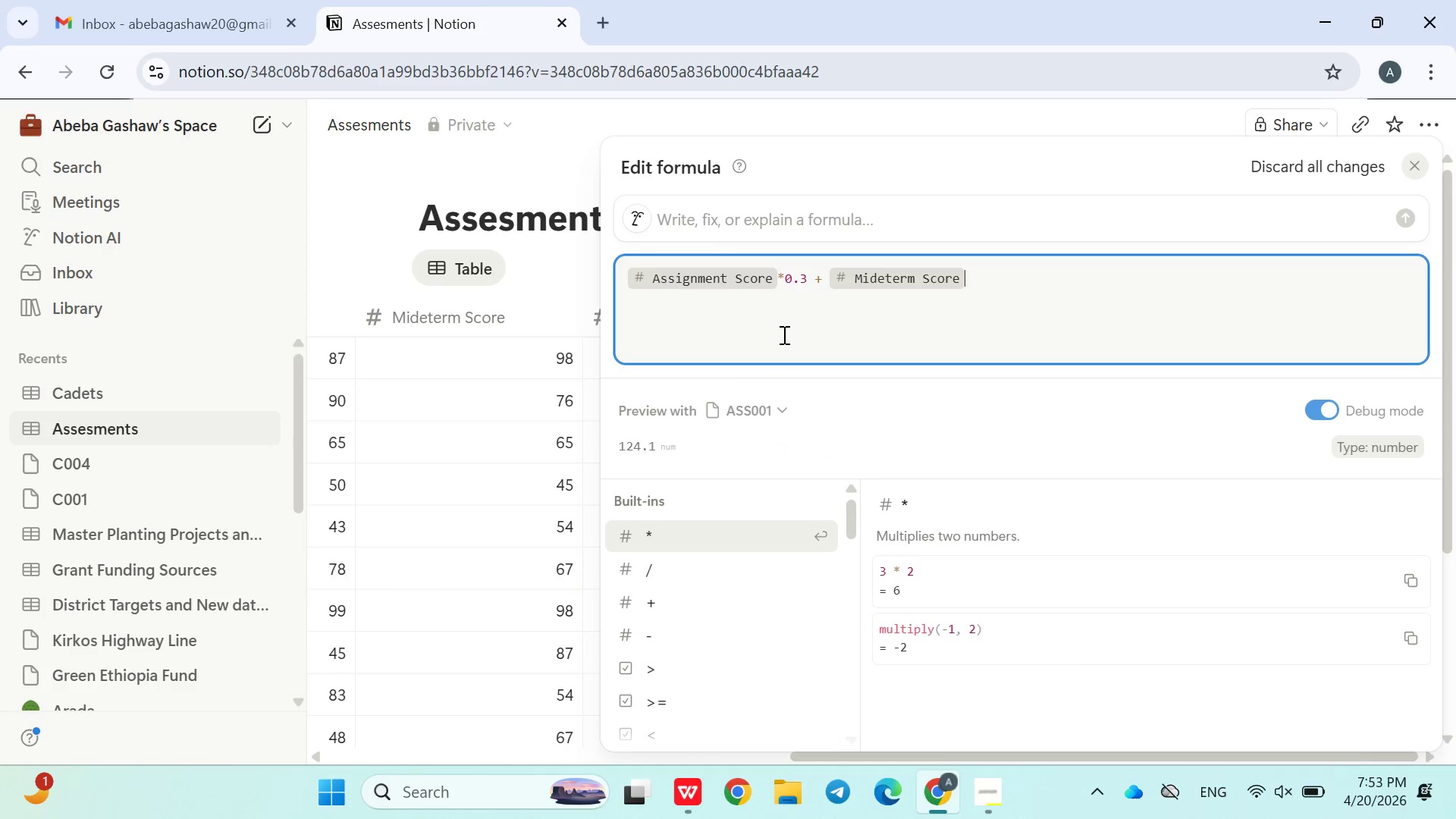 
type(*2)
key(Backspace)
type(0.2)
 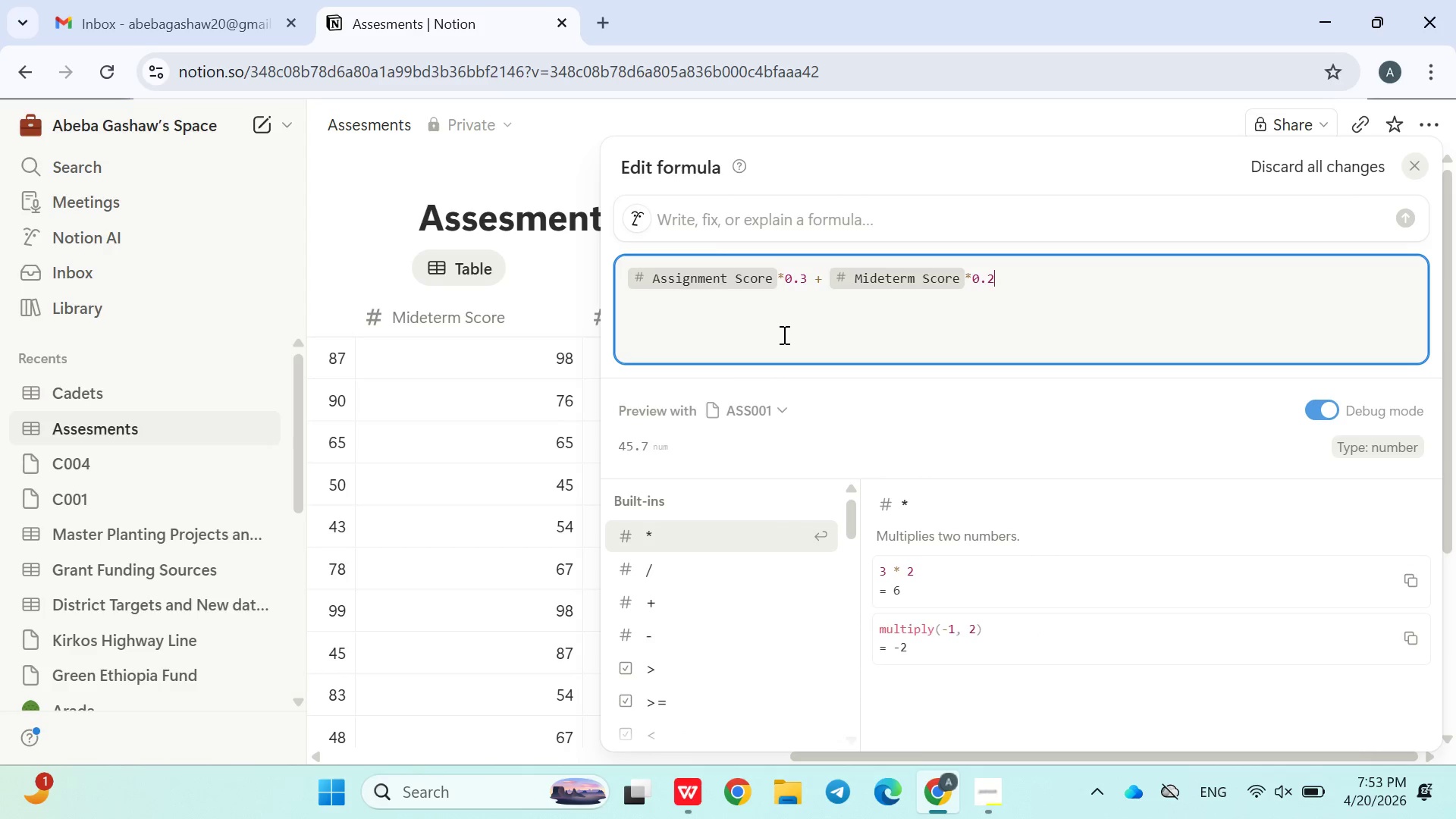 
key(Shift+Equal)
 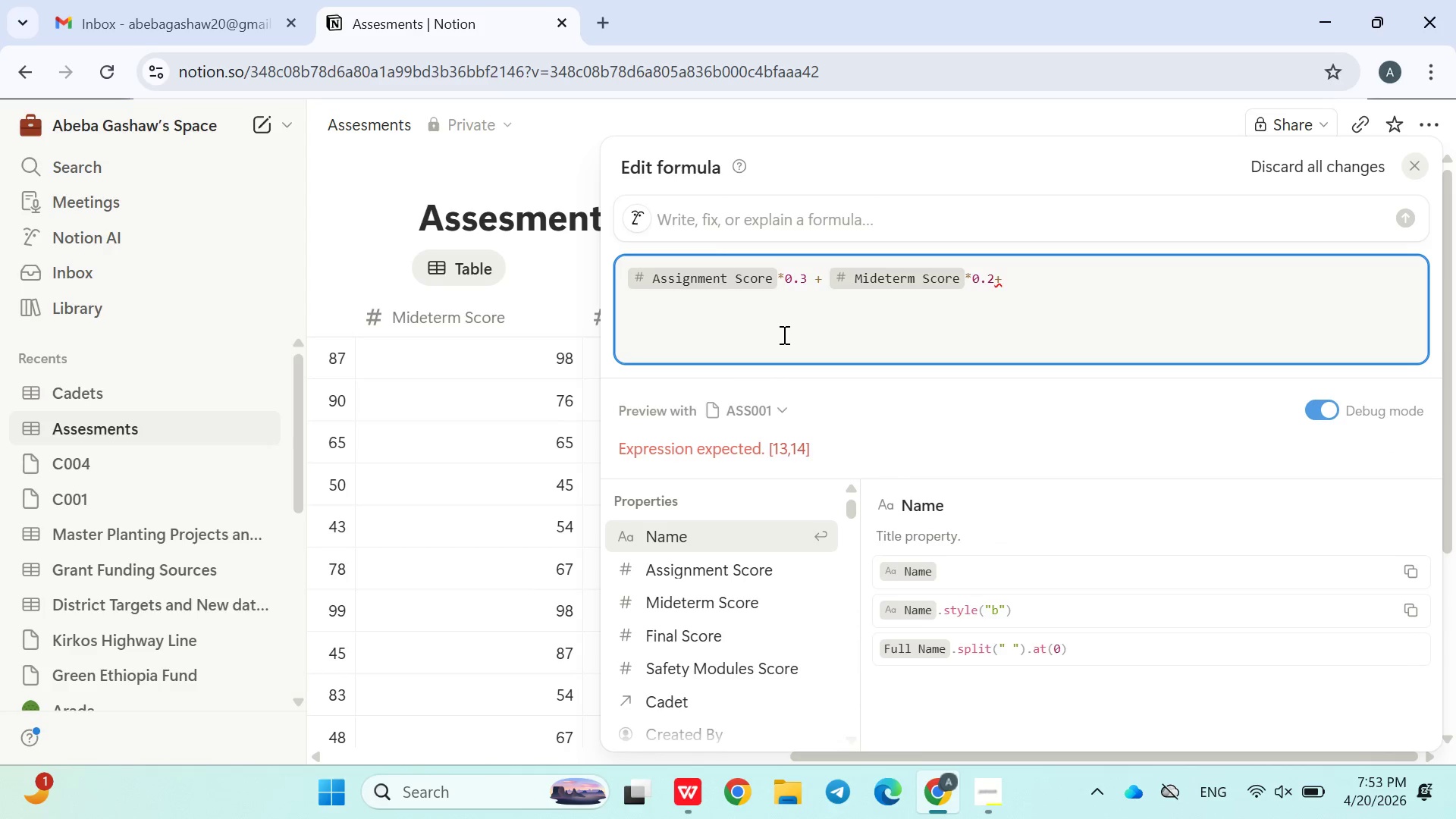 
wait(6.44)
 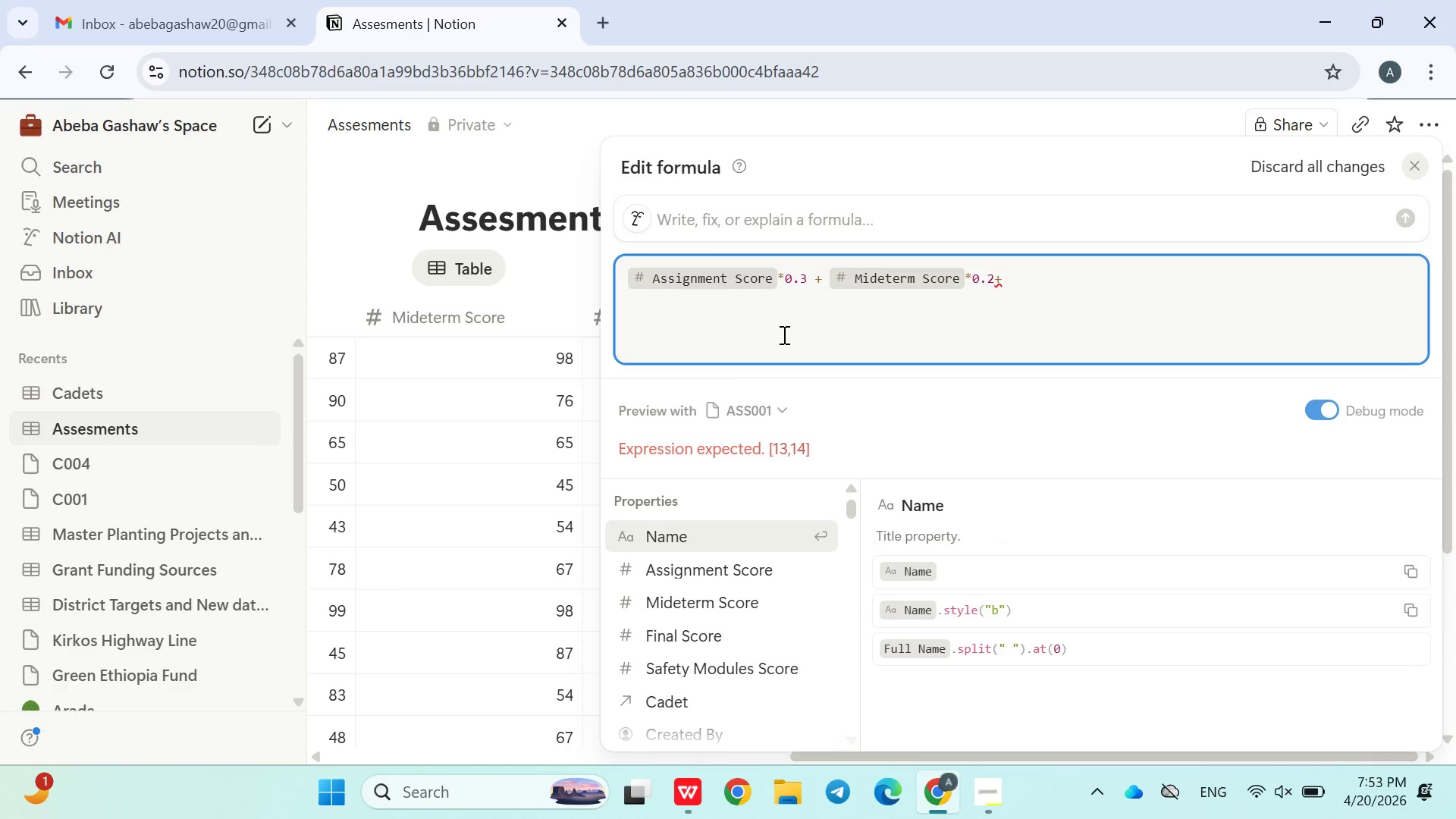 
type(prop())
 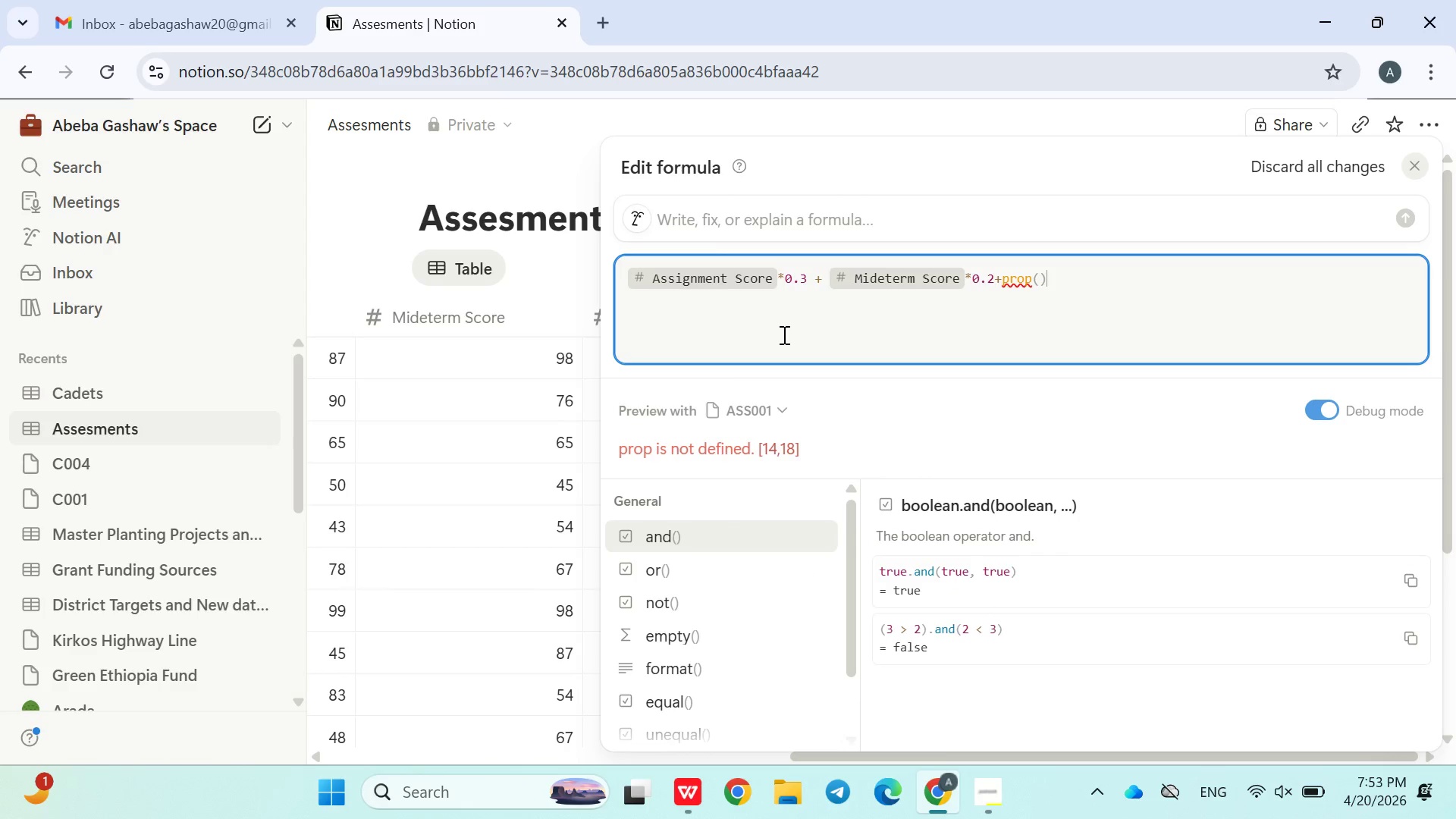 
key(ArrowLeft)
 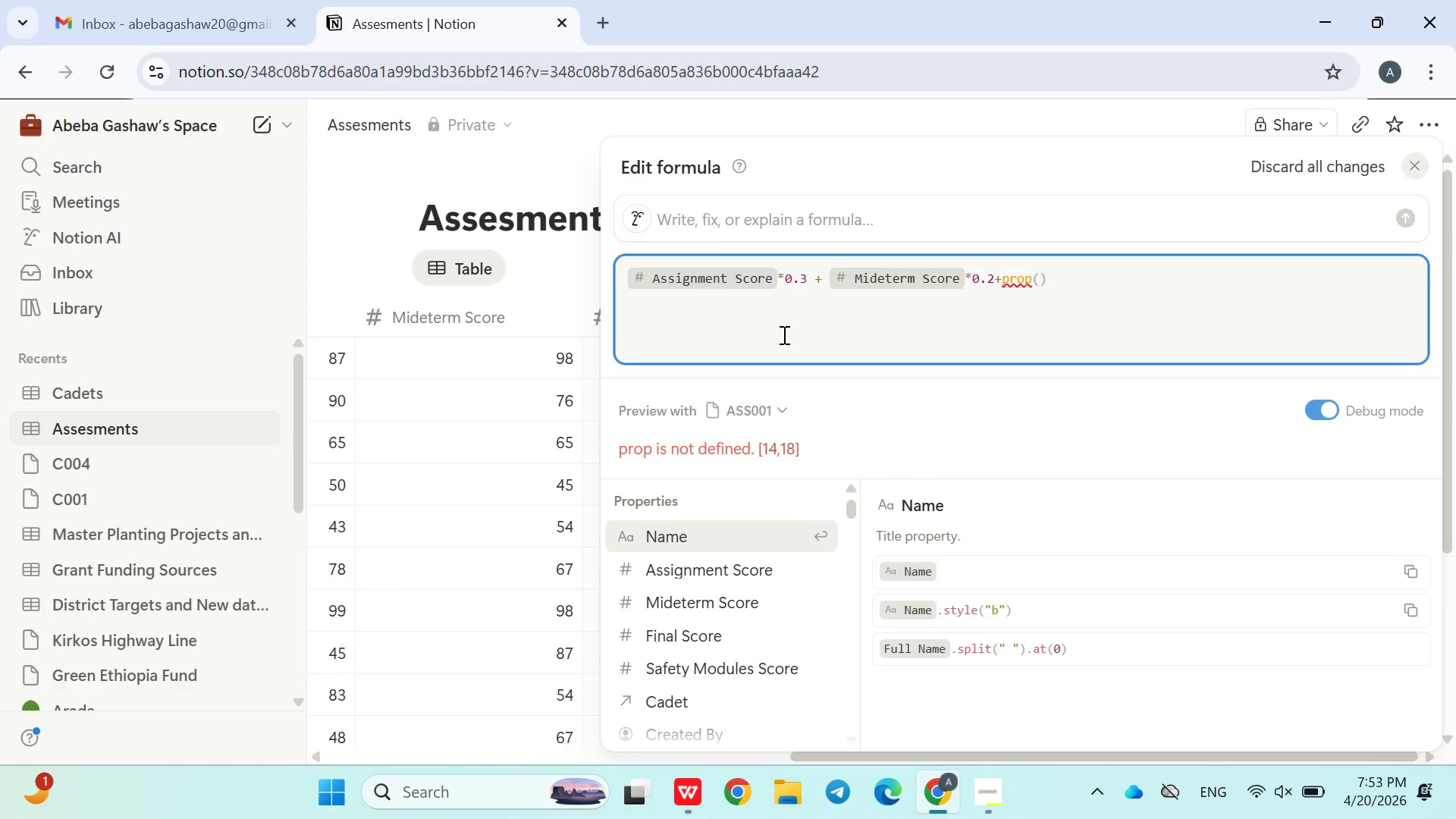 
key(Shift+Quote)
 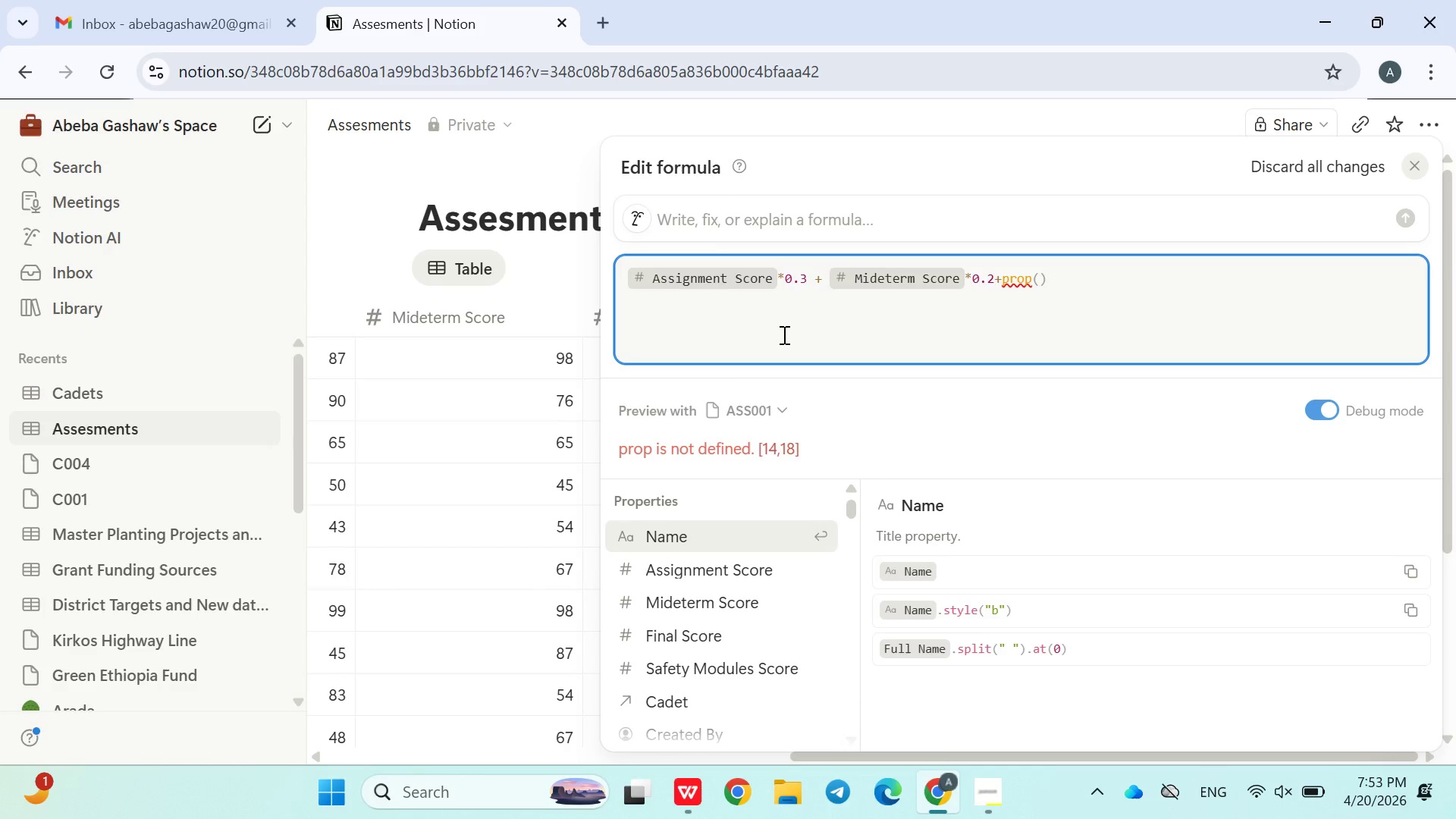 
key(Shift+Quote)
 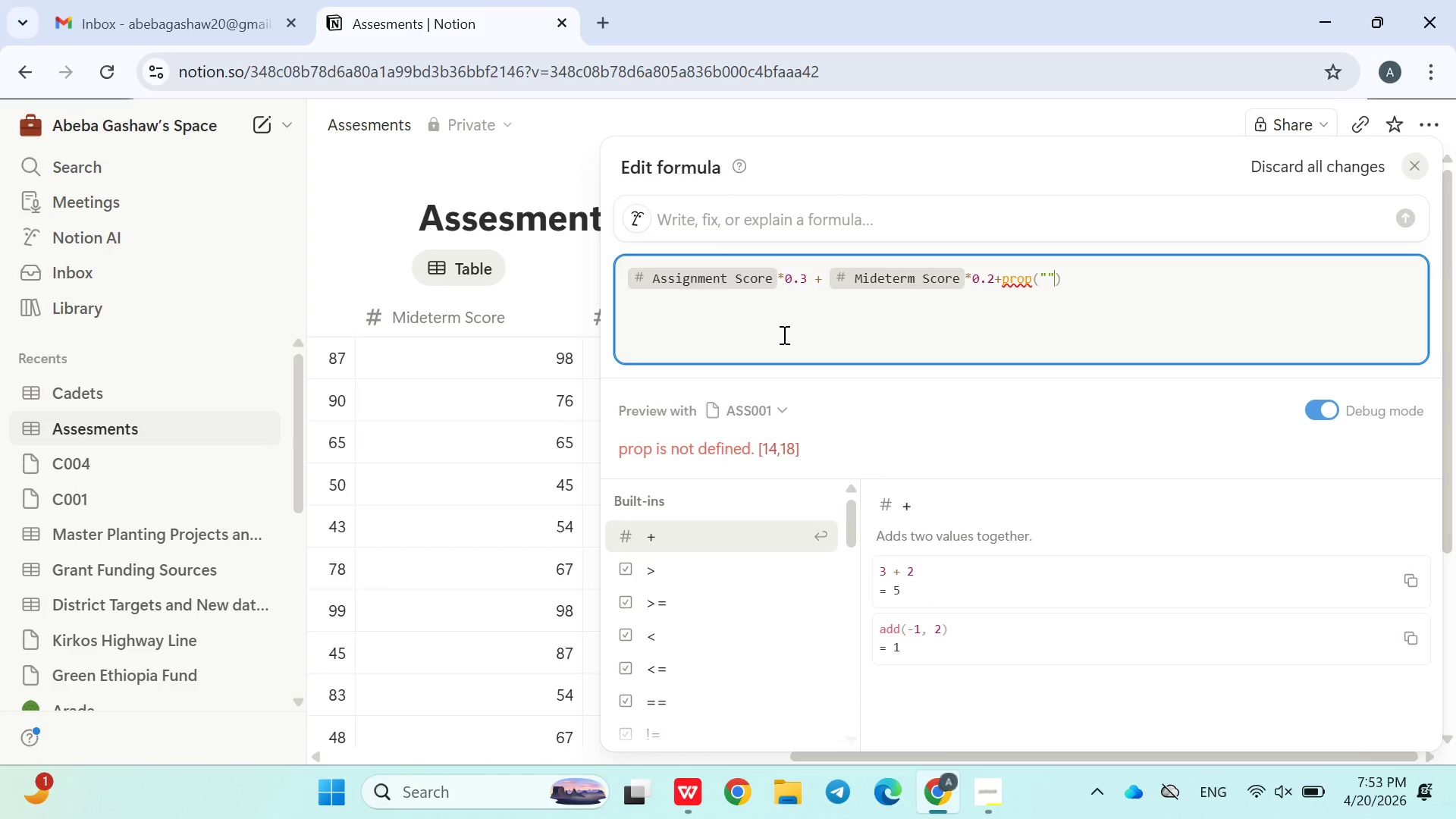 
key(ArrowLeft)
 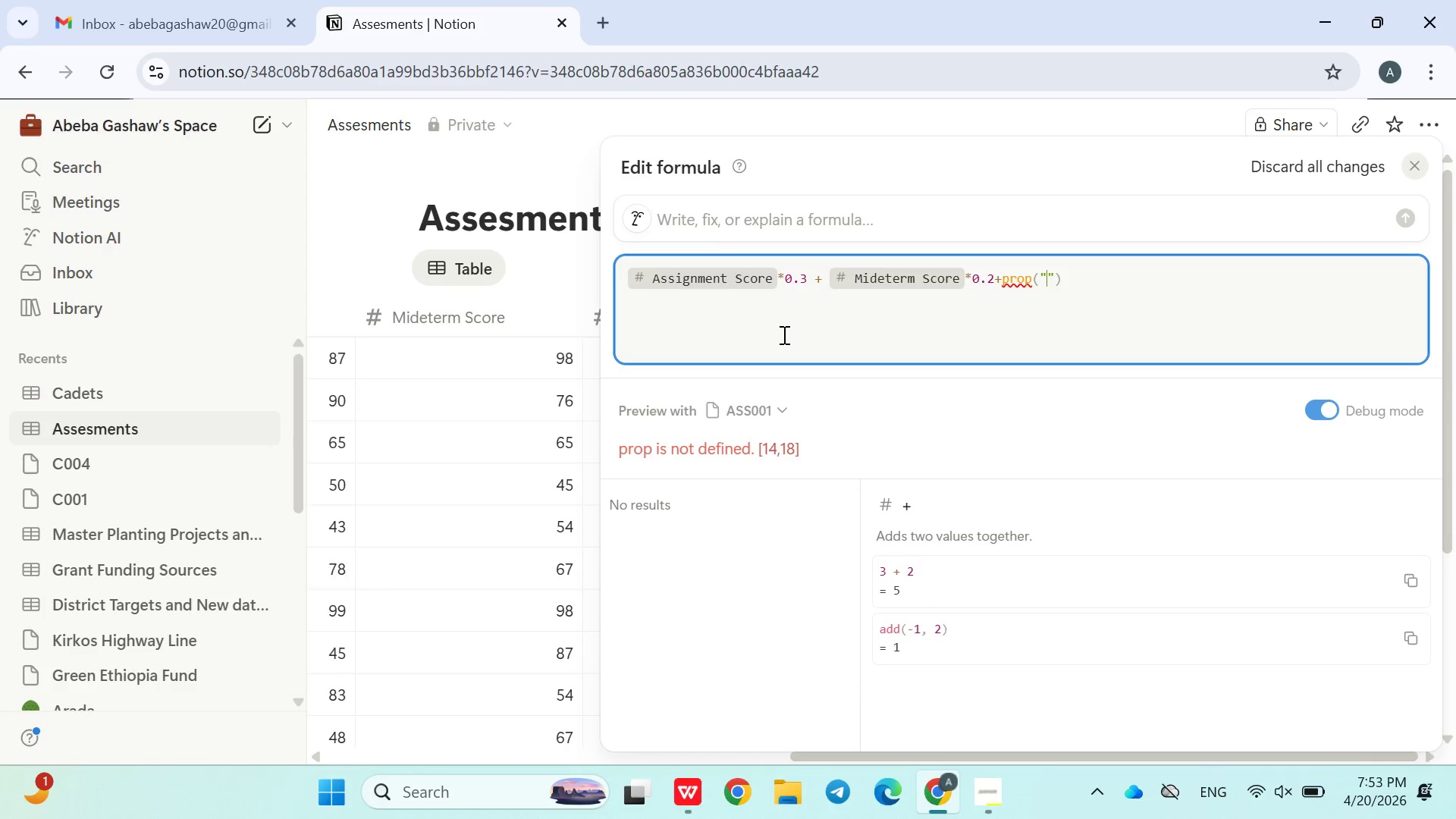 
type(Finl)
key(Backspace)
type(al Score)
 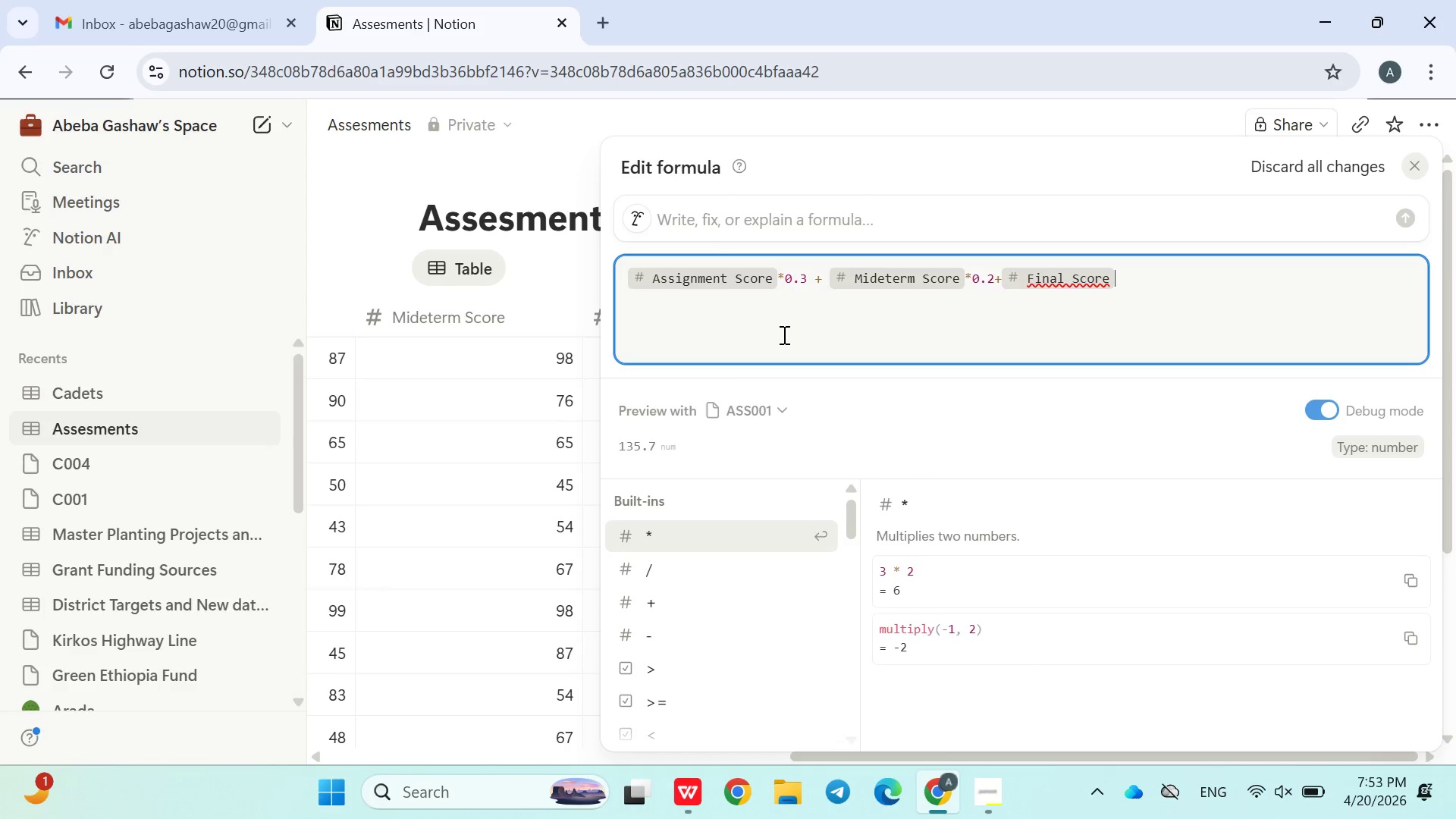 
key(Enter)
 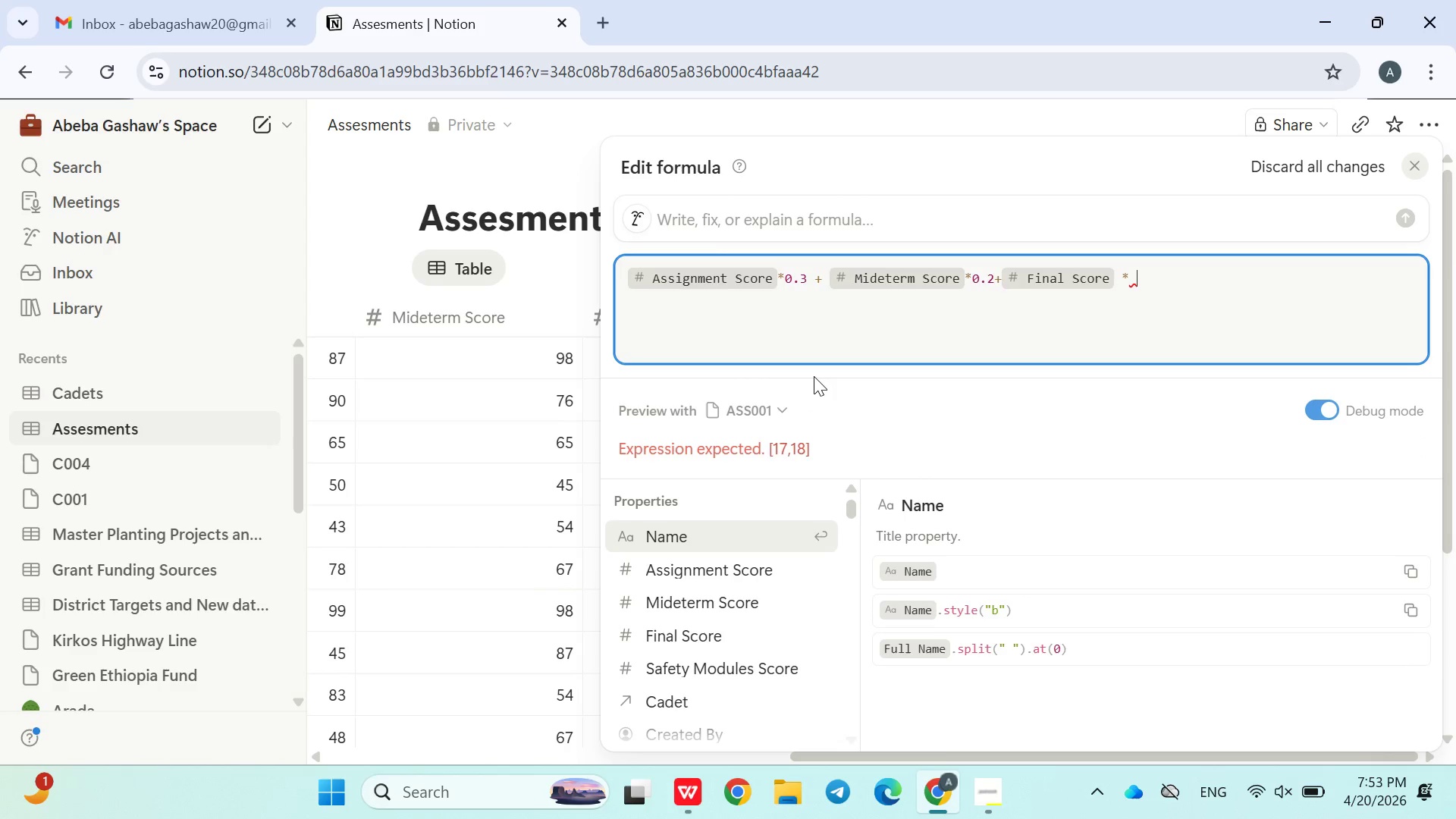 
wait(6.88)
 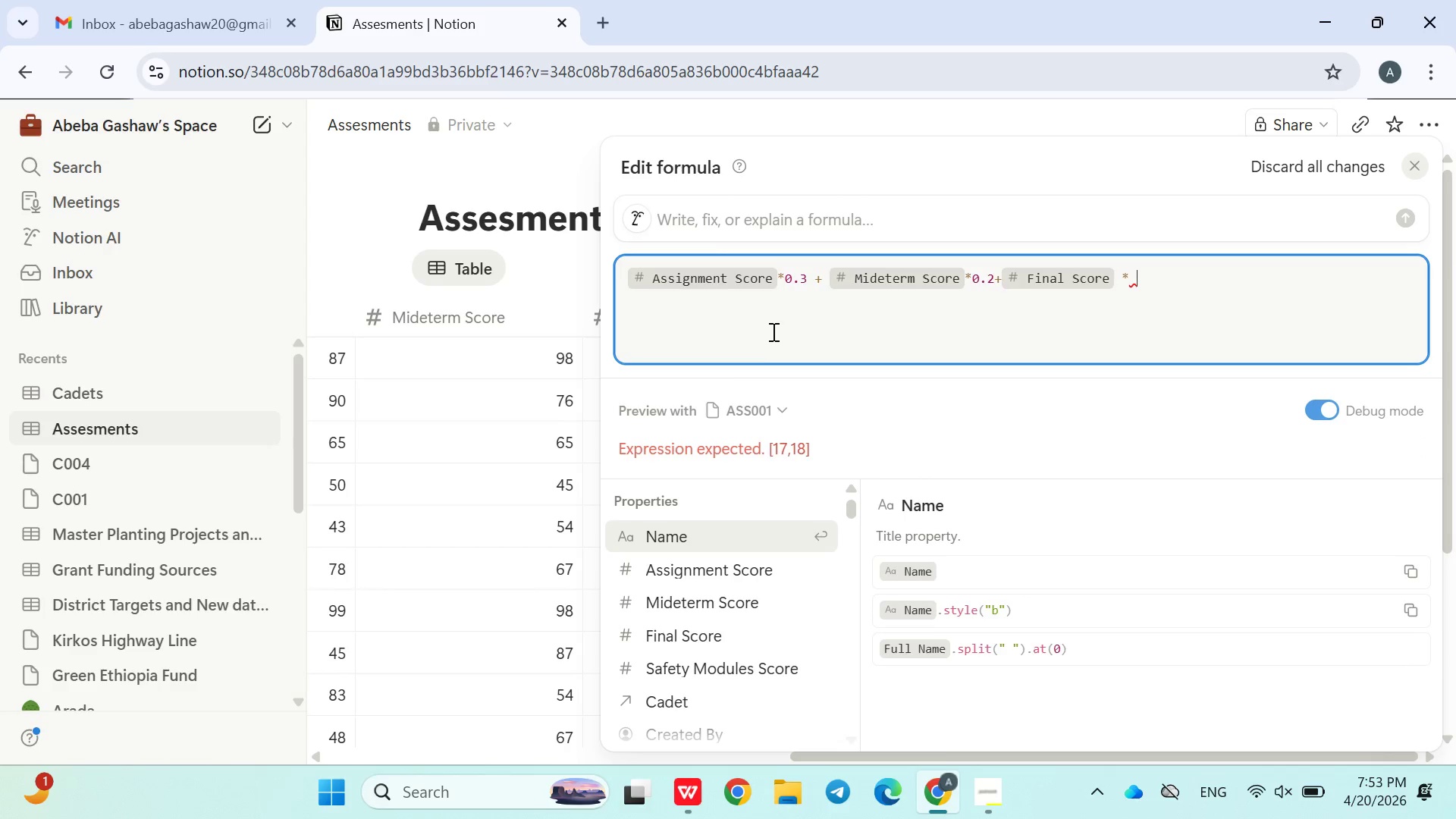 
key(Backspace)
 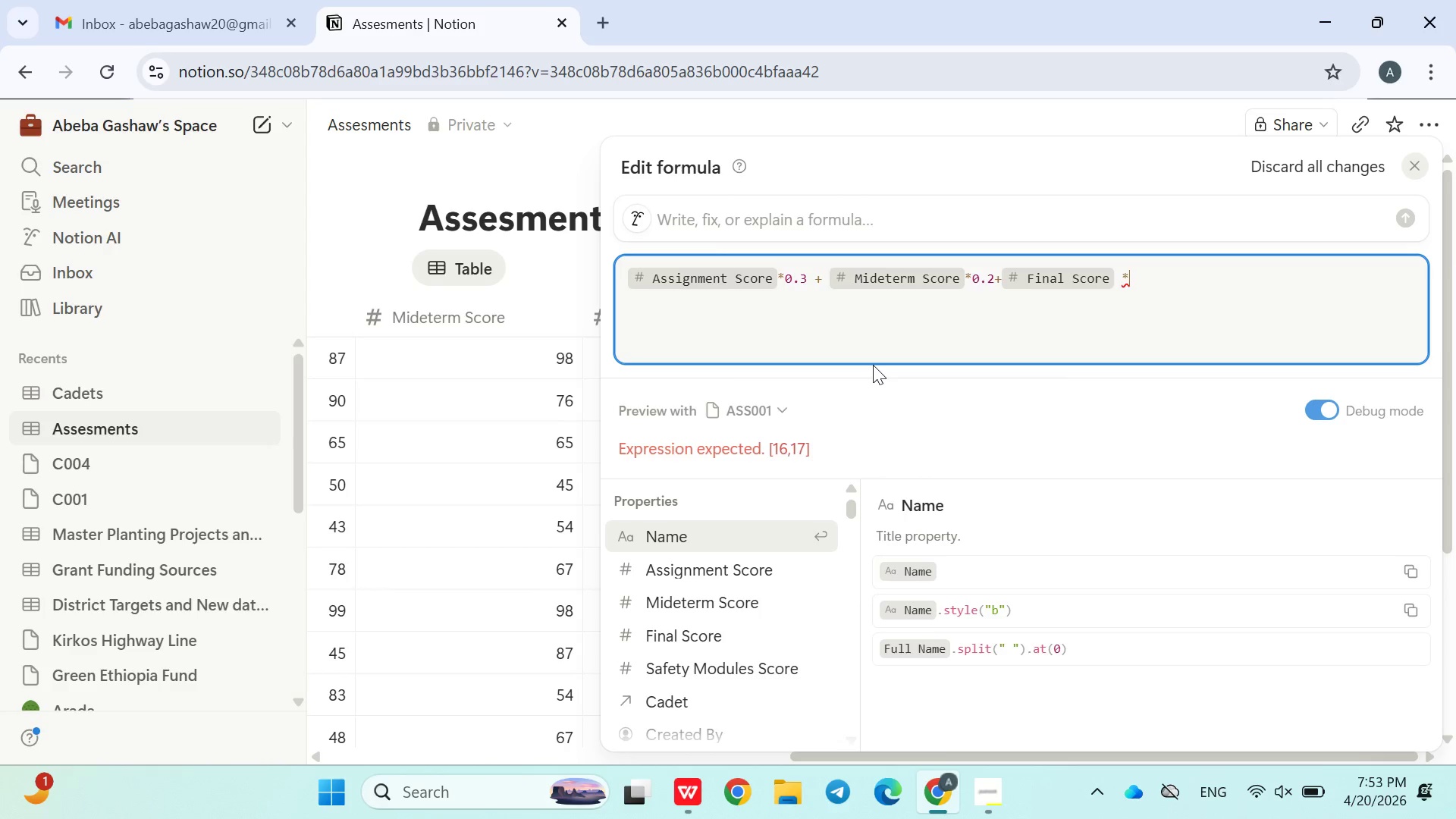 
key(Backspace)
 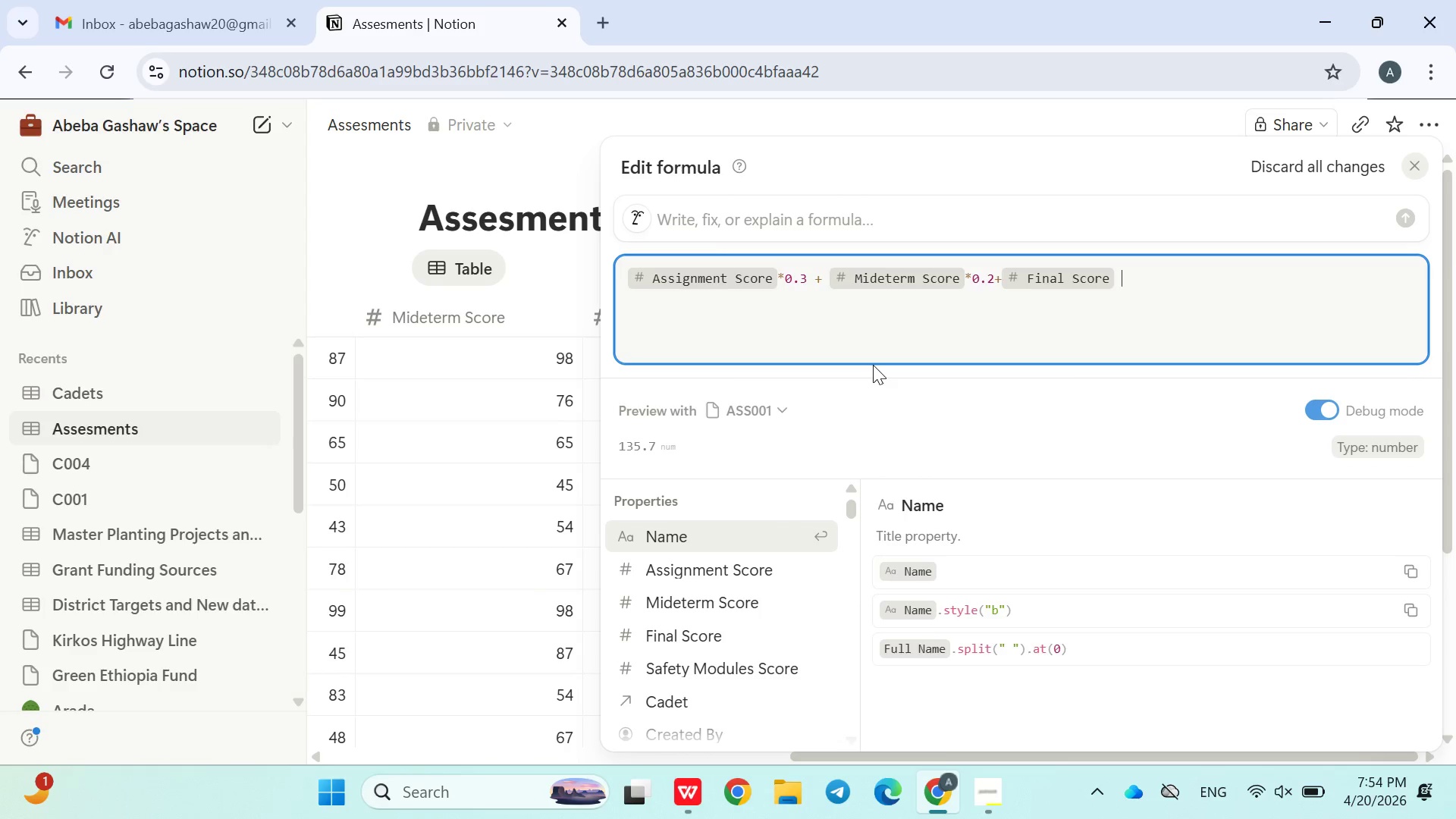 
left_click([567, 289])
 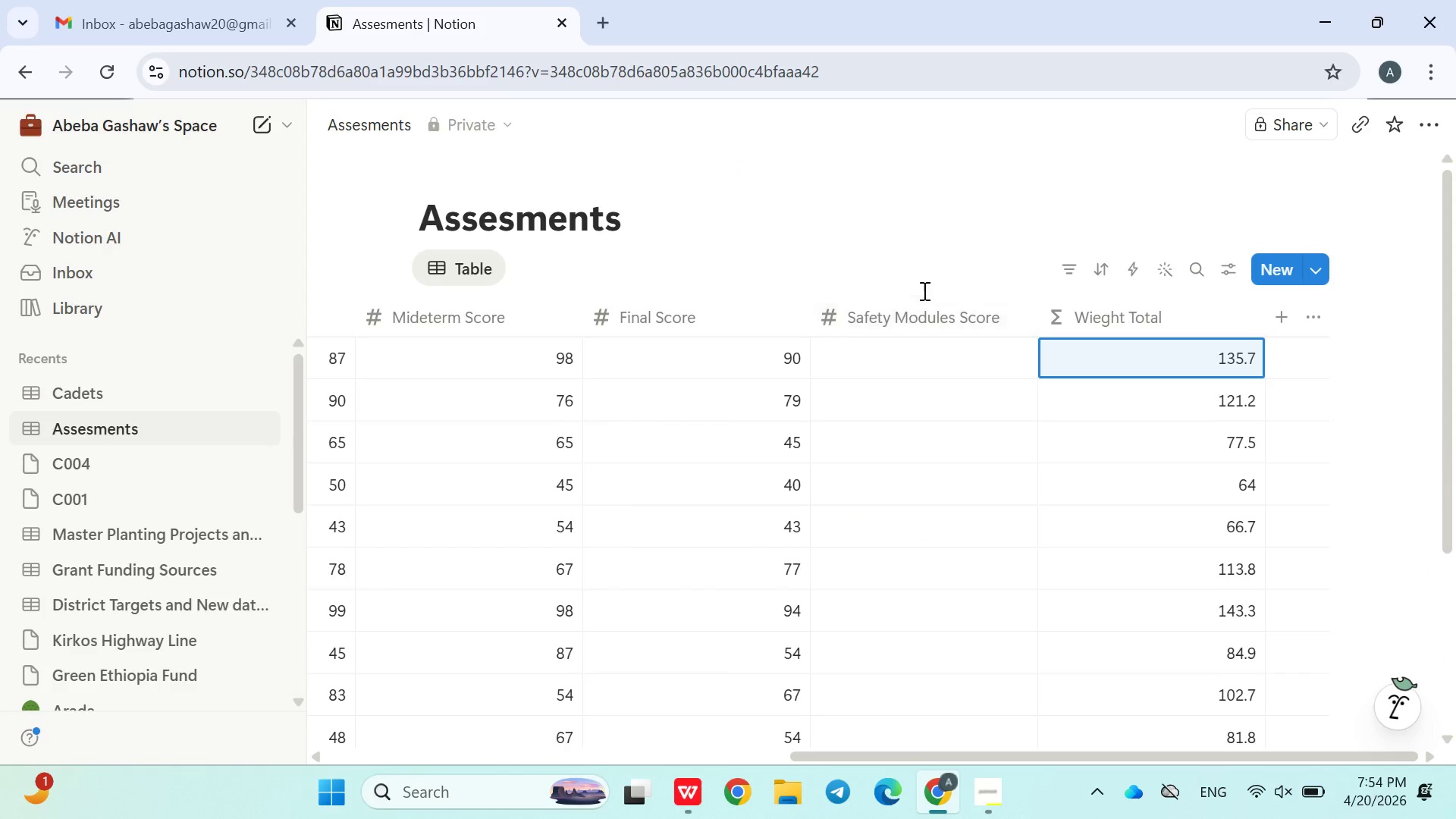 
left_click([933, 278])
 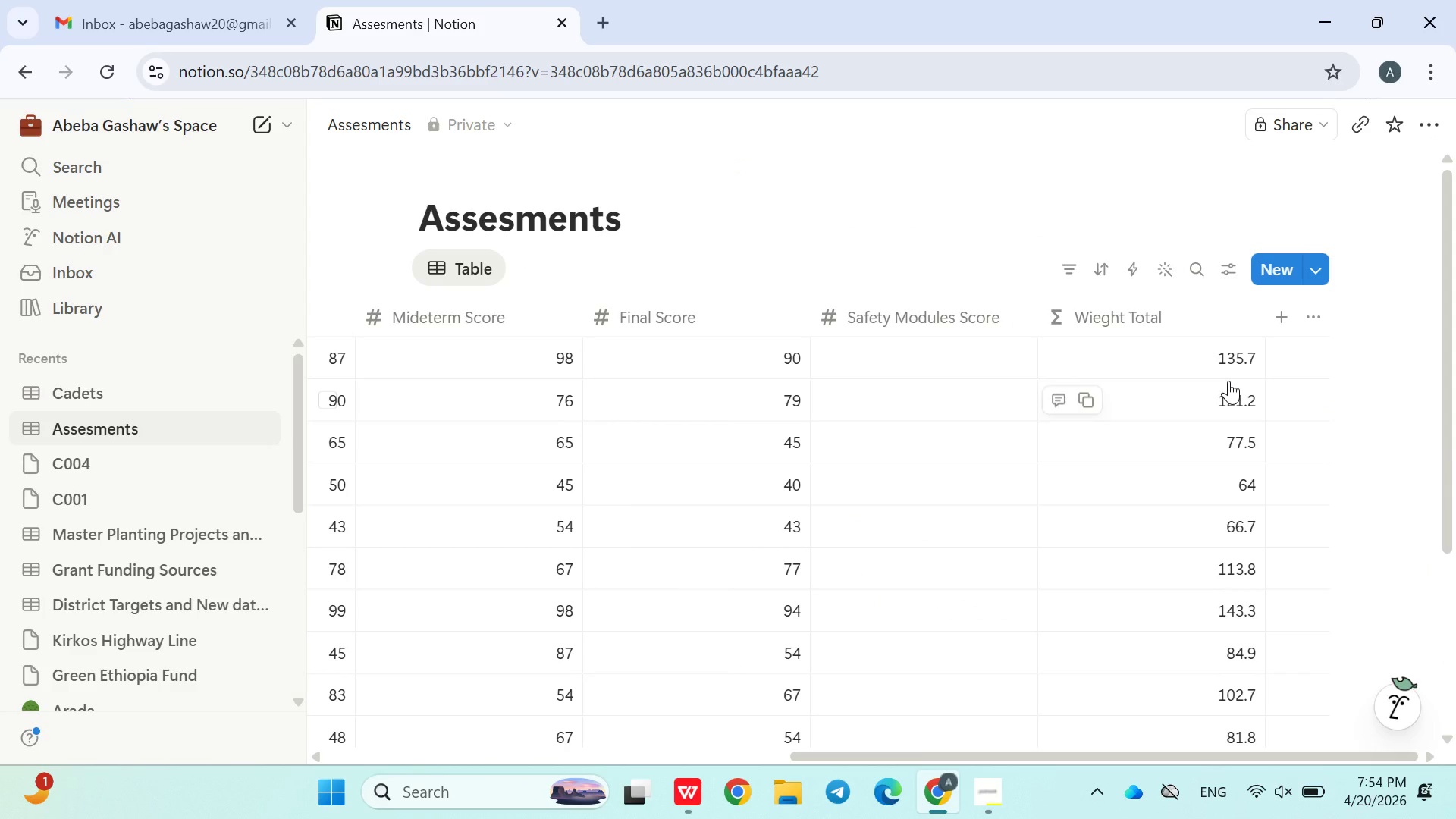 
wait(15.47)
 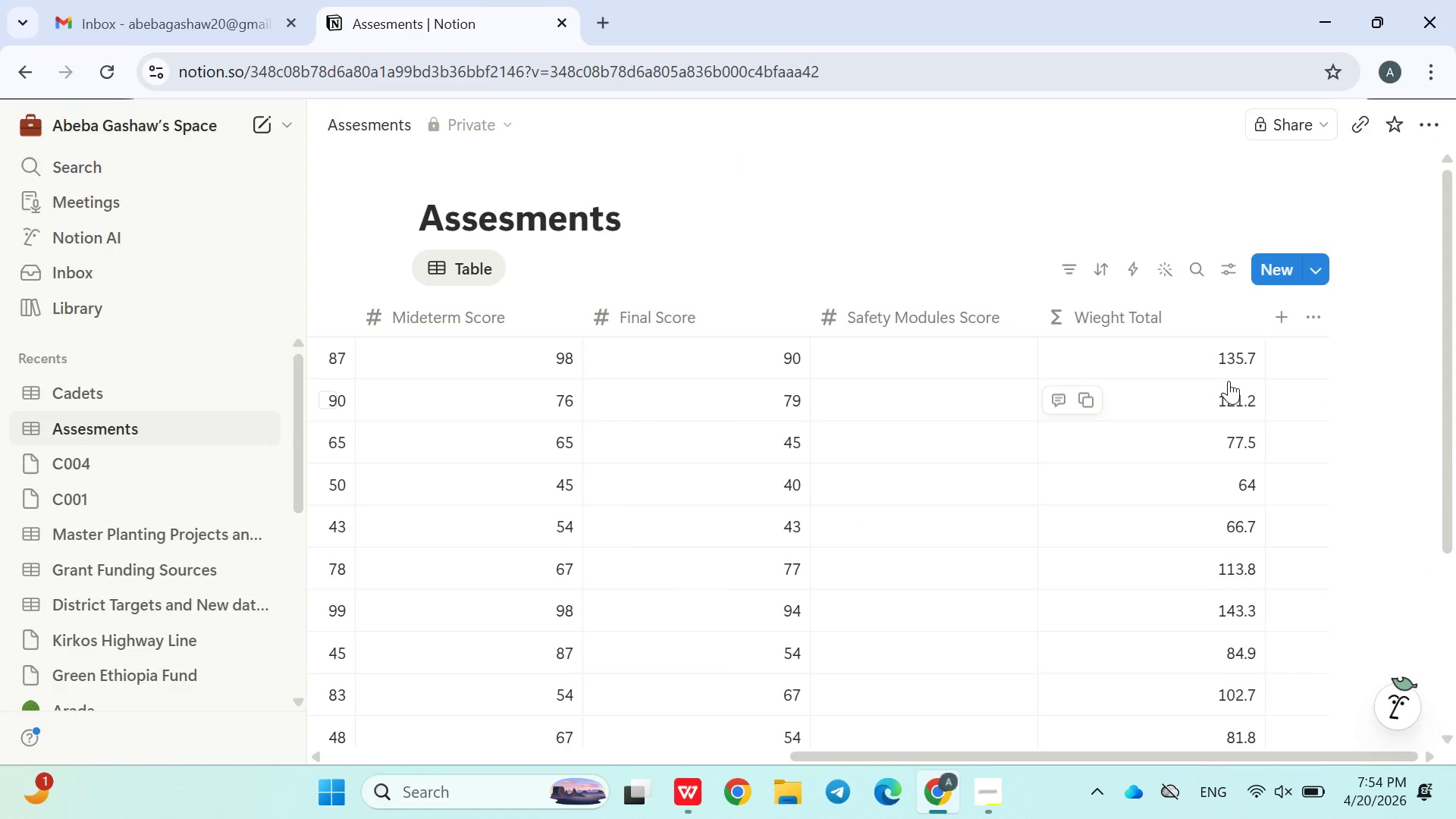 
left_click([993, 257])
 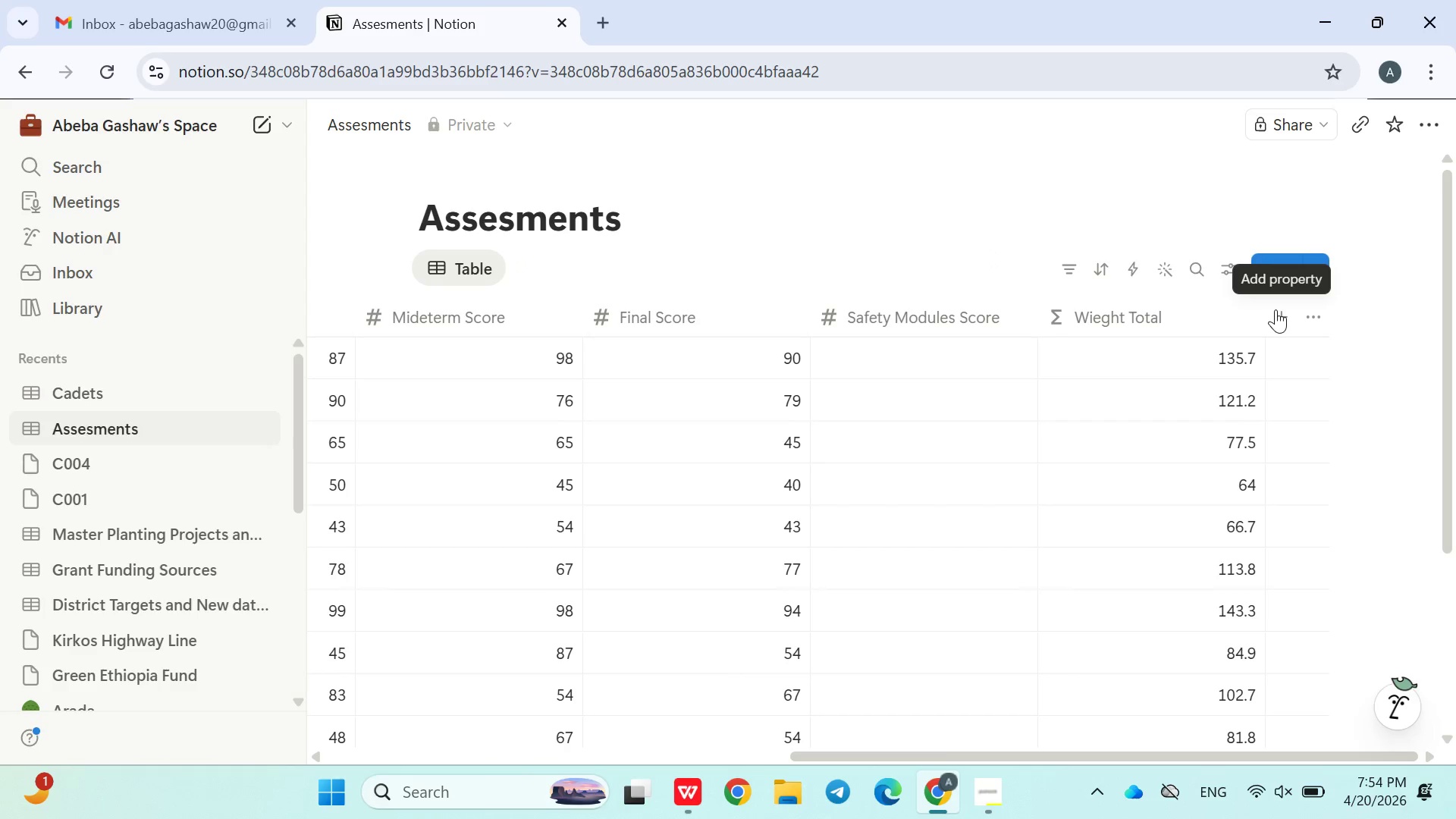 
wait(13.3)
 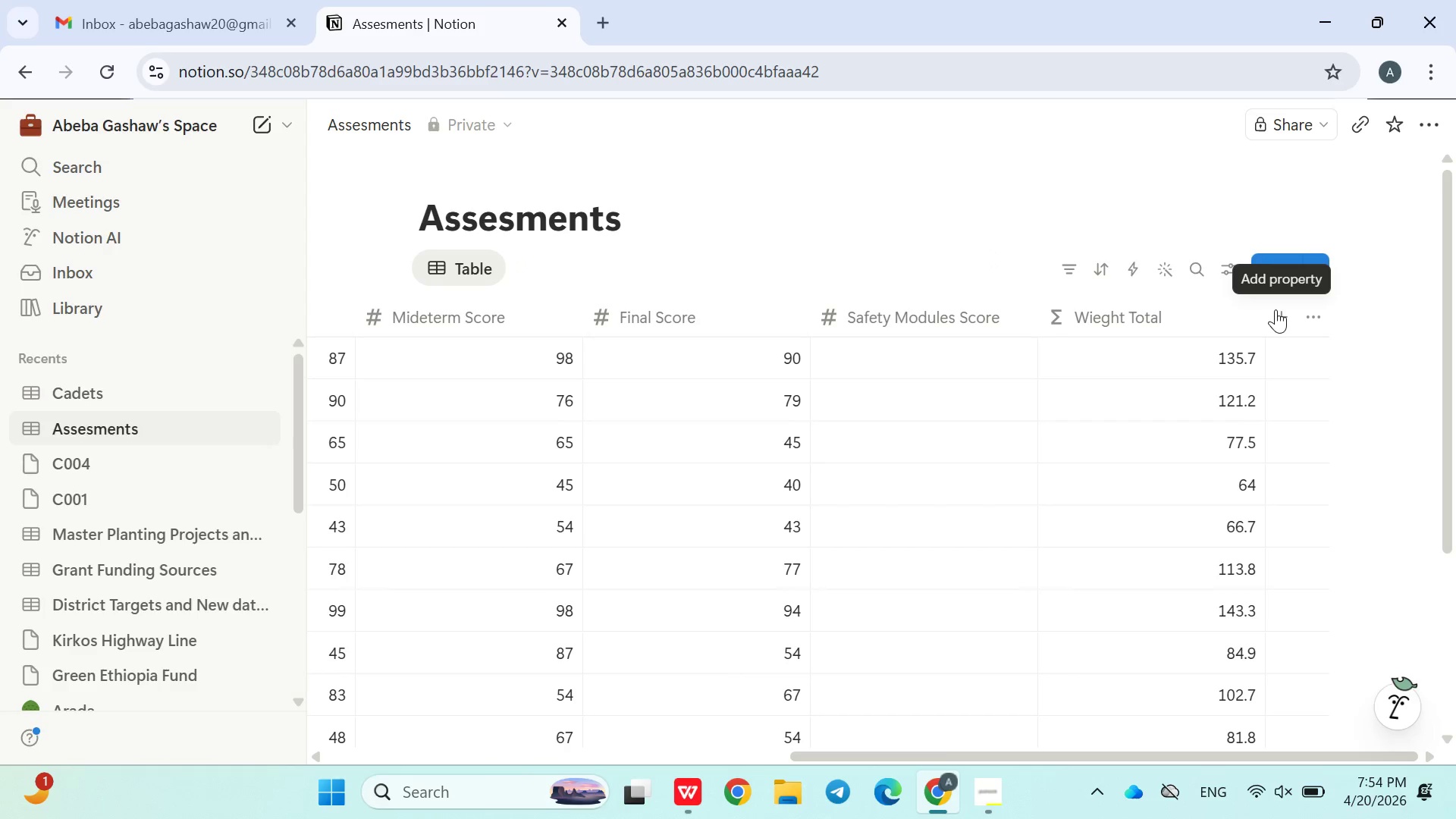 
left_click([1276, 309])
 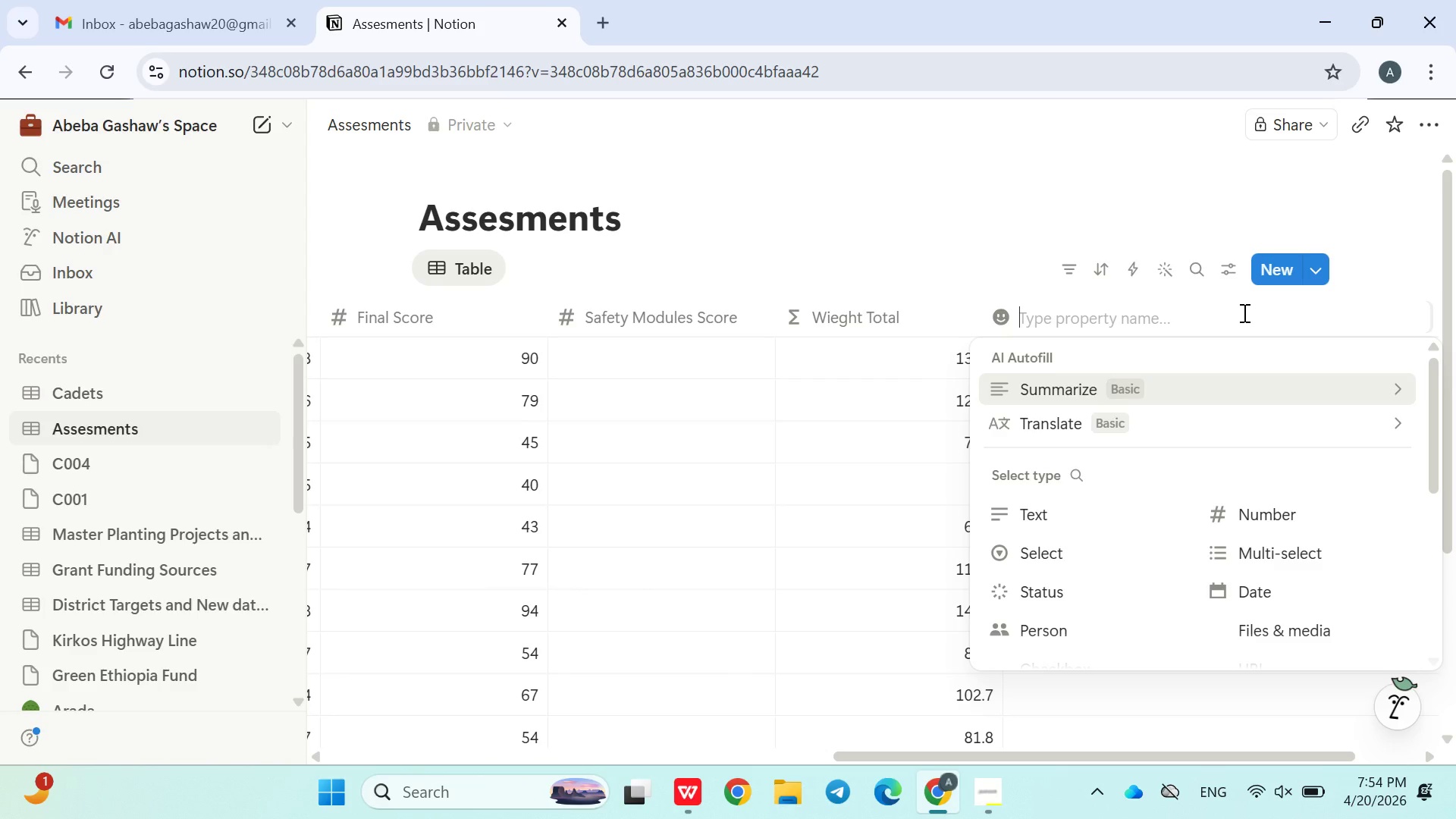 
wait(15.12)
 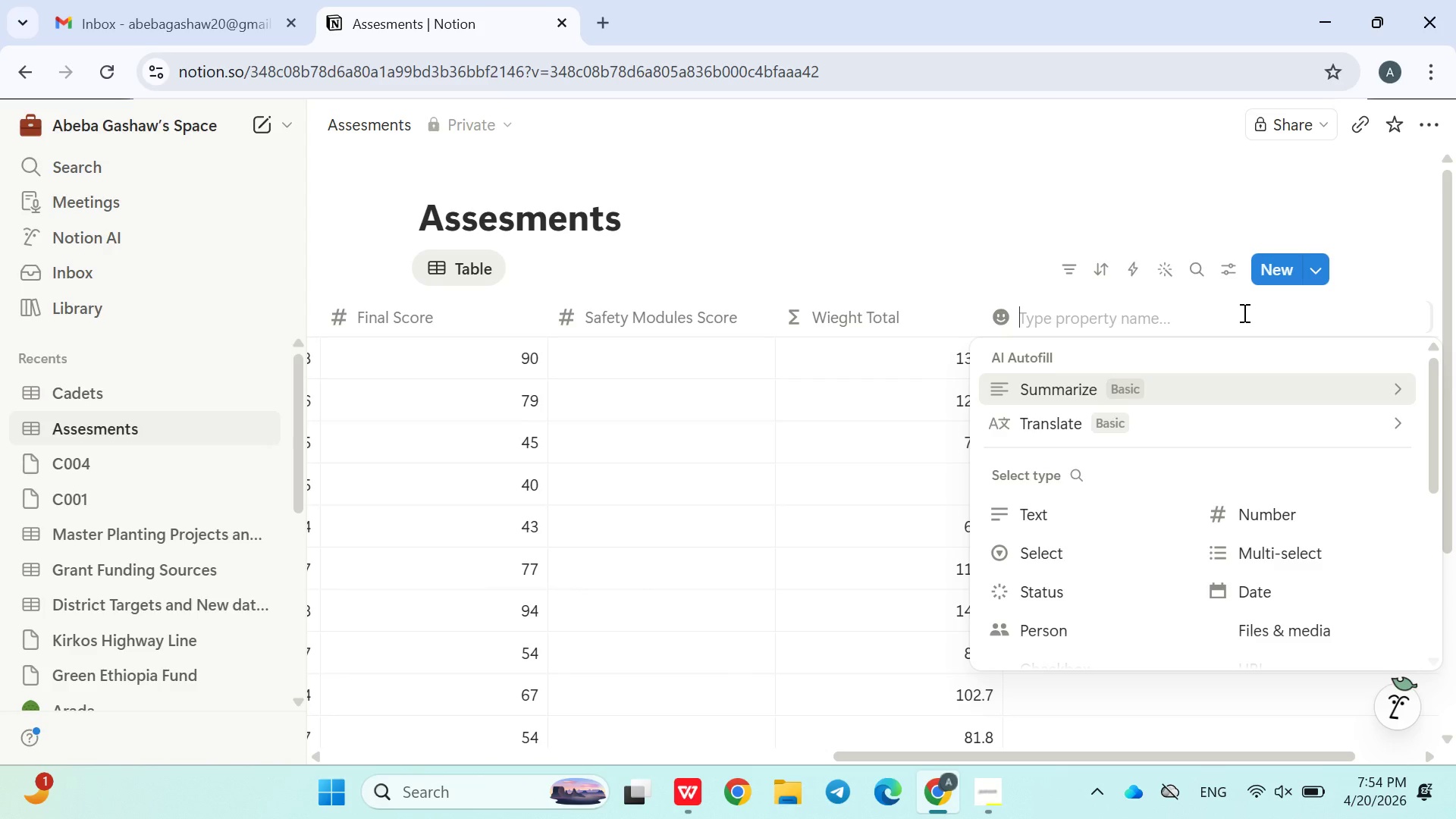 
left_click([1001, 247])
 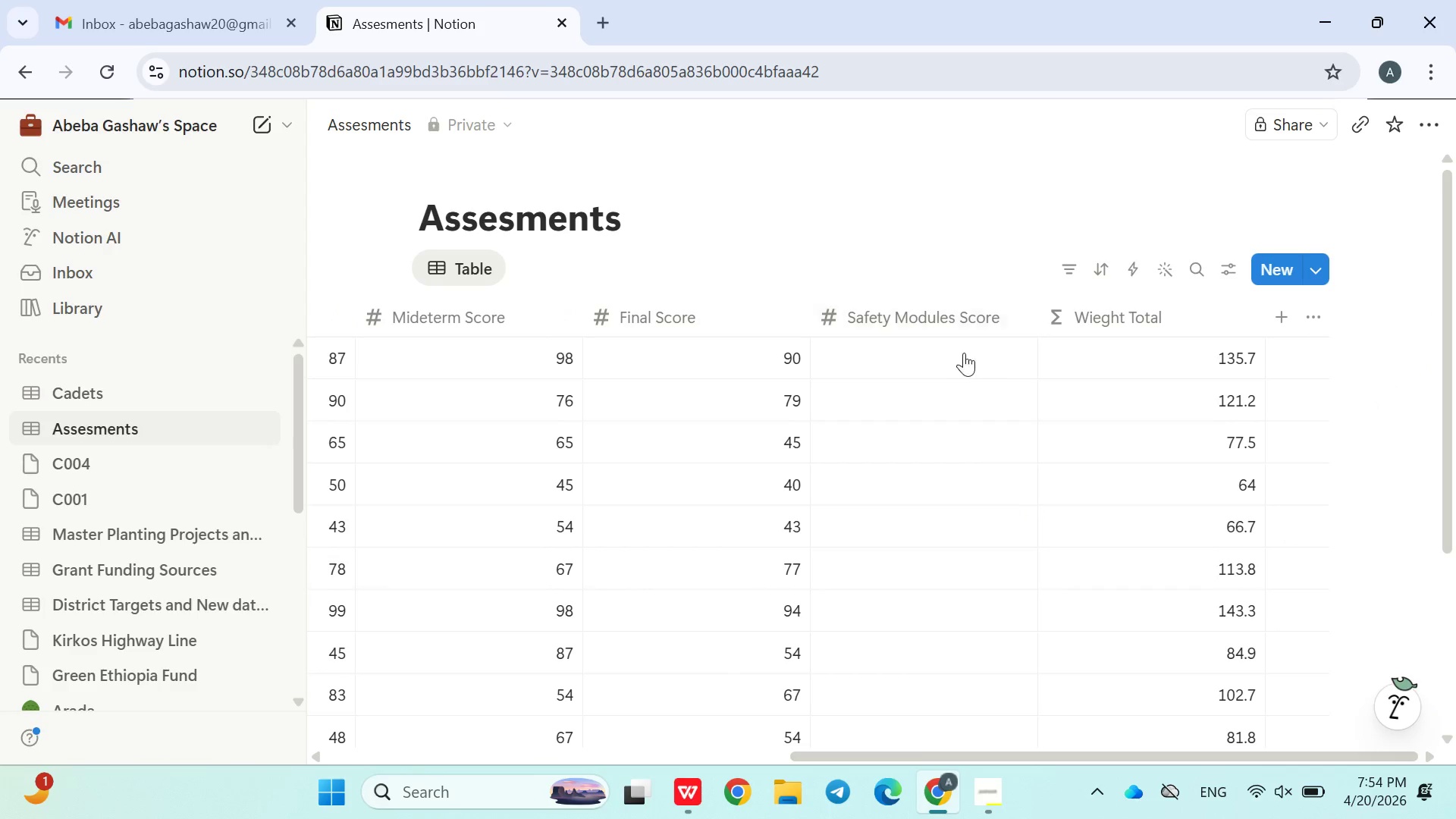 
left_click([947, 360])
 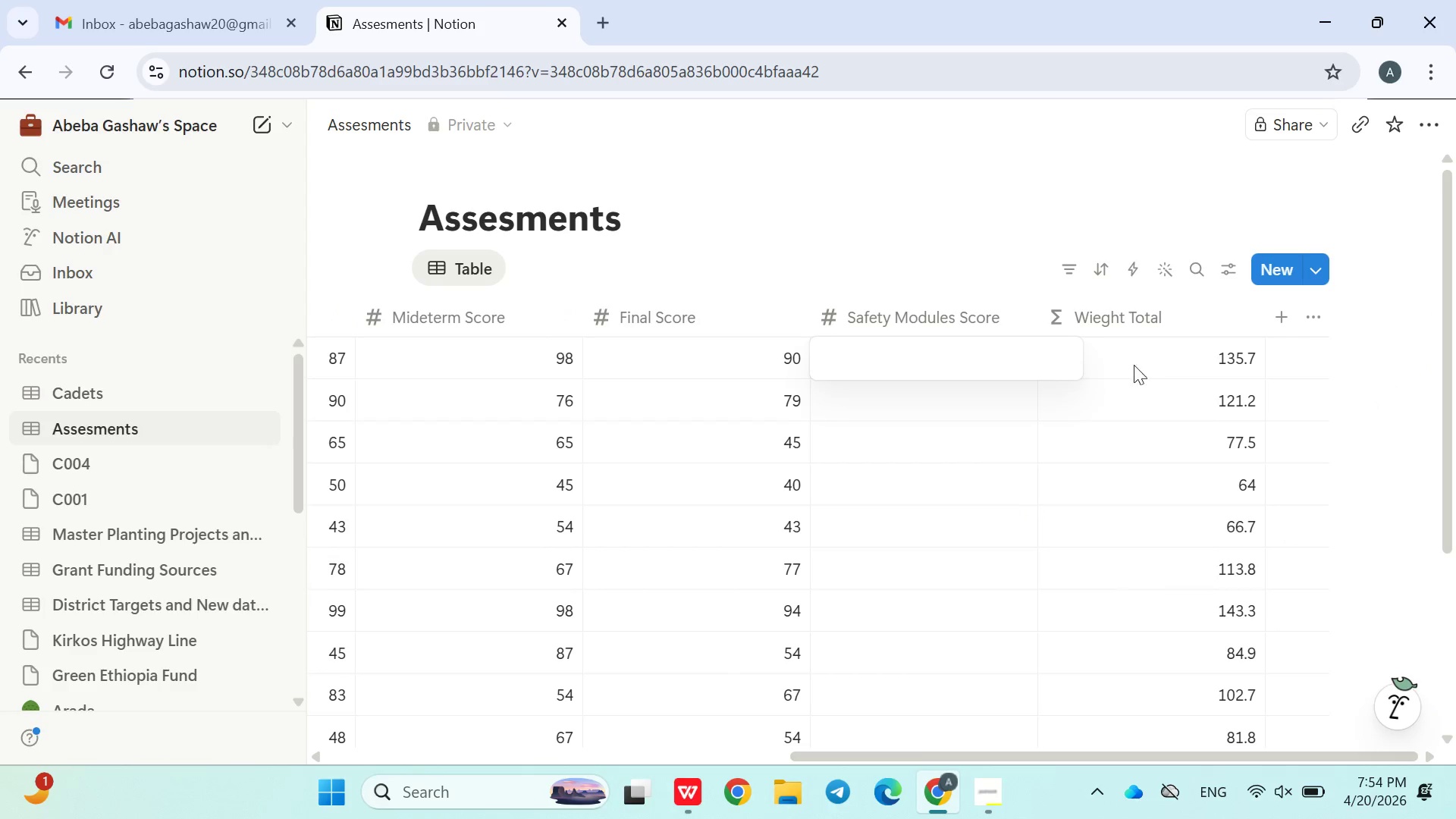 
left_click([1141, 366])
 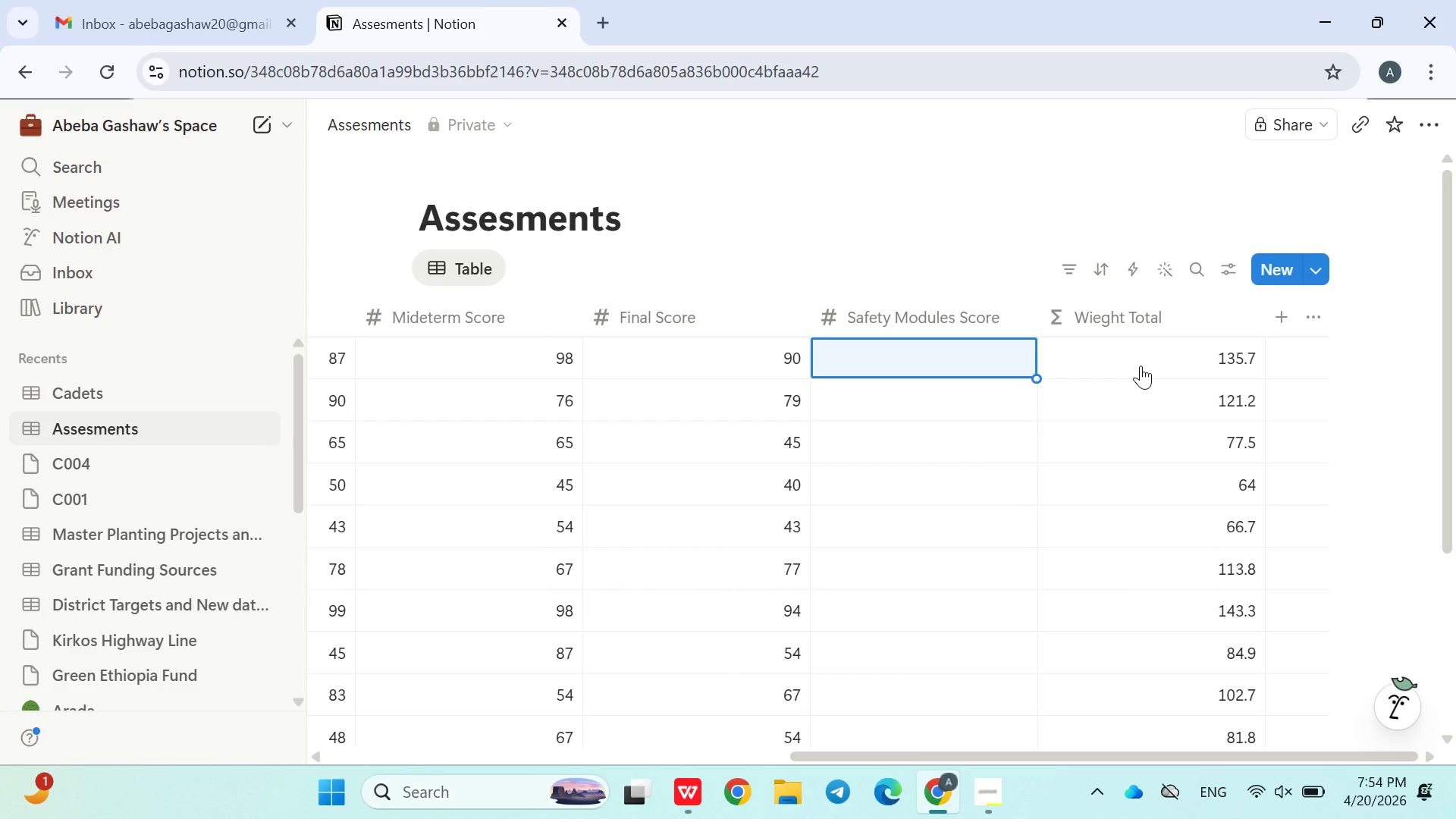 
left_click([1141, 366])
 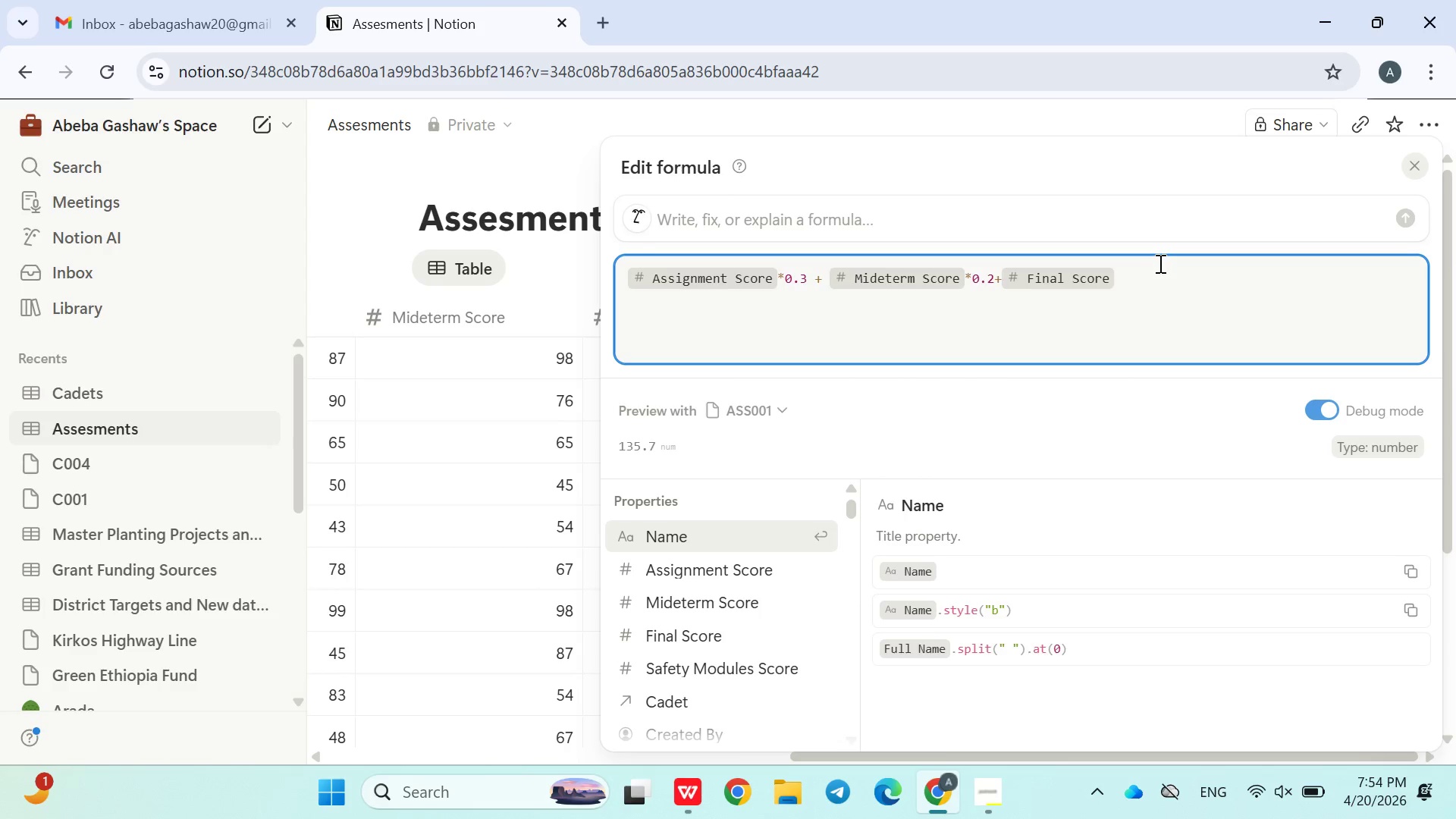 
key(Slash)
 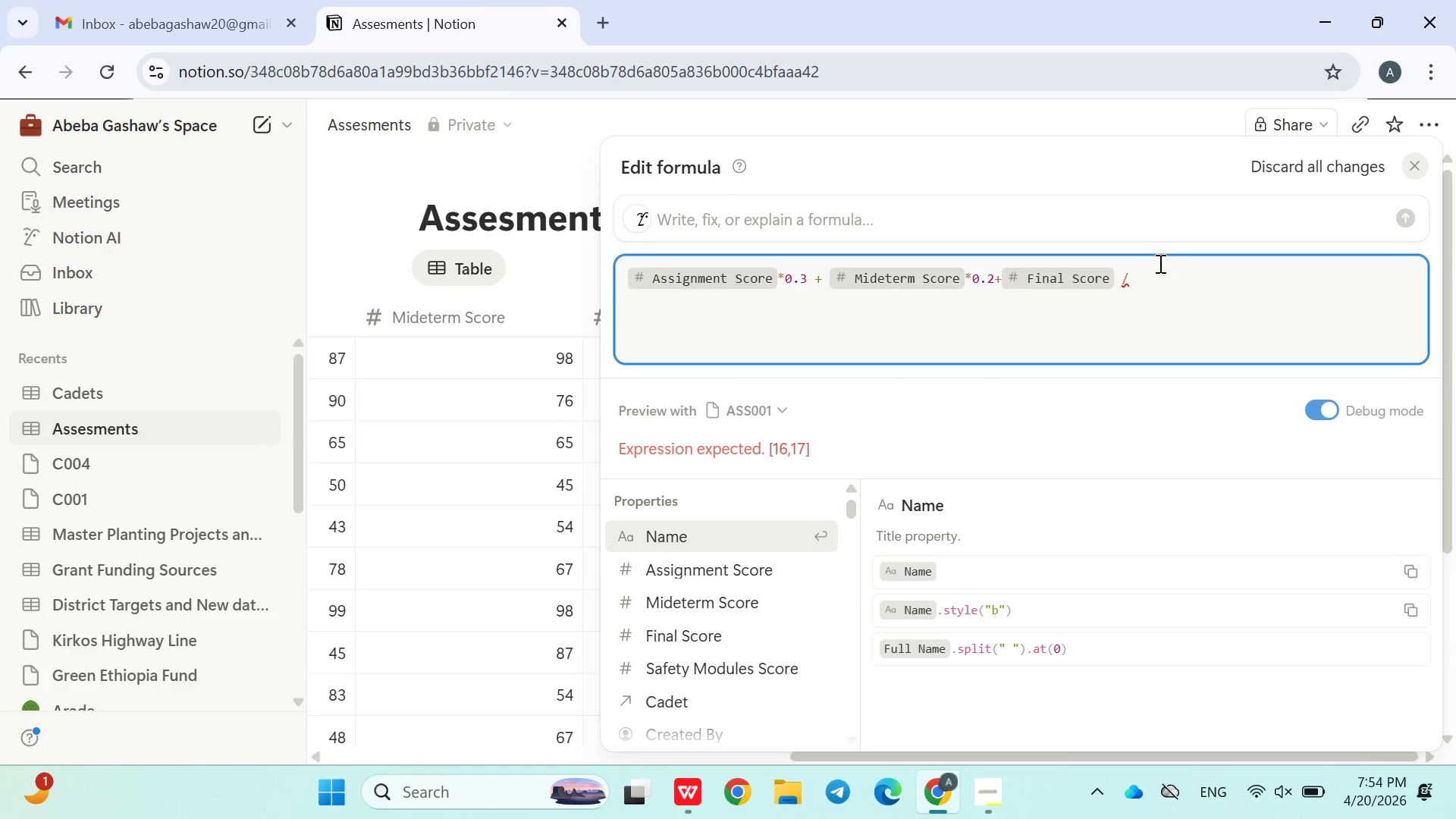 
key(3)
 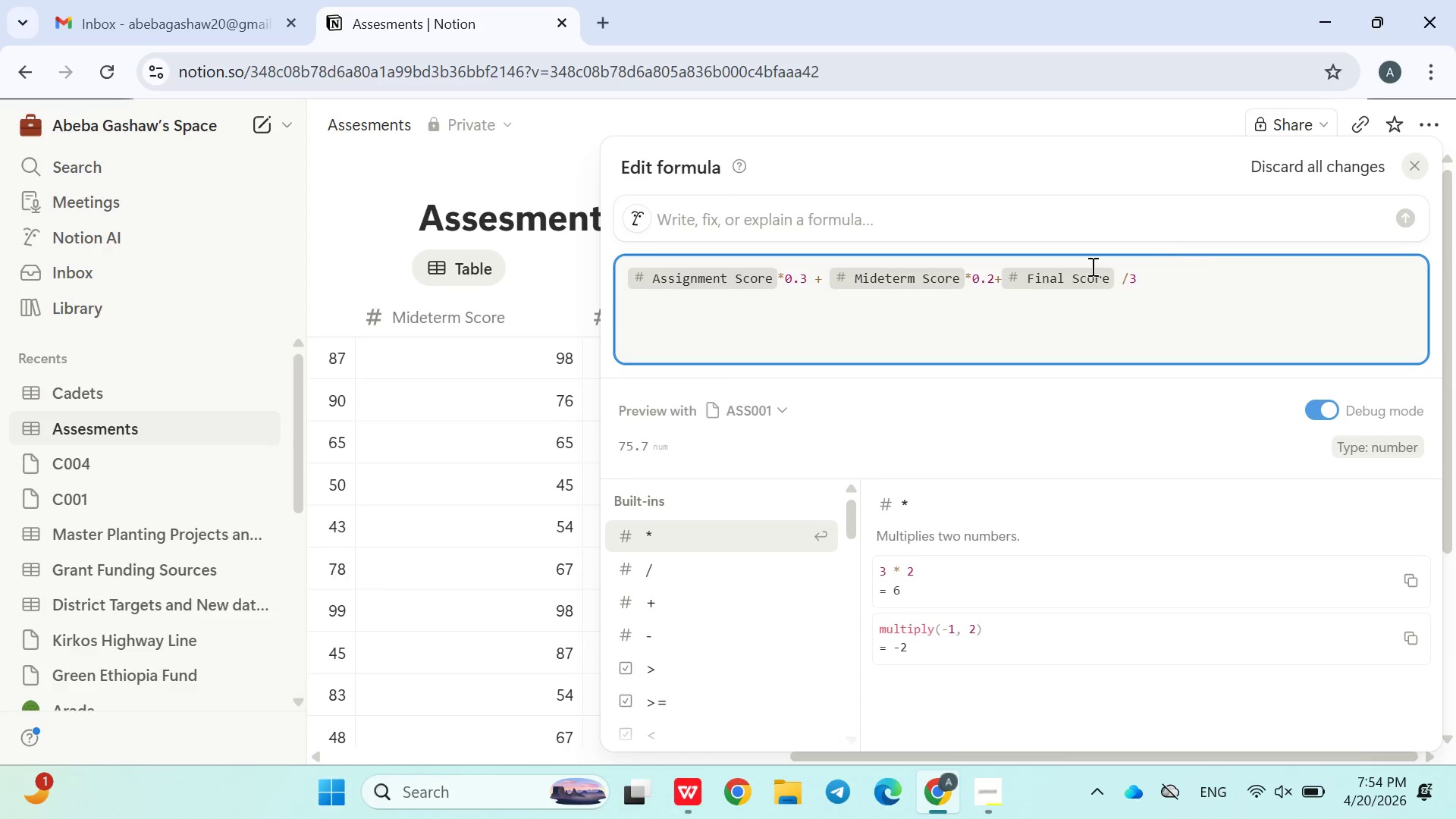 
left_click([421, 206])
 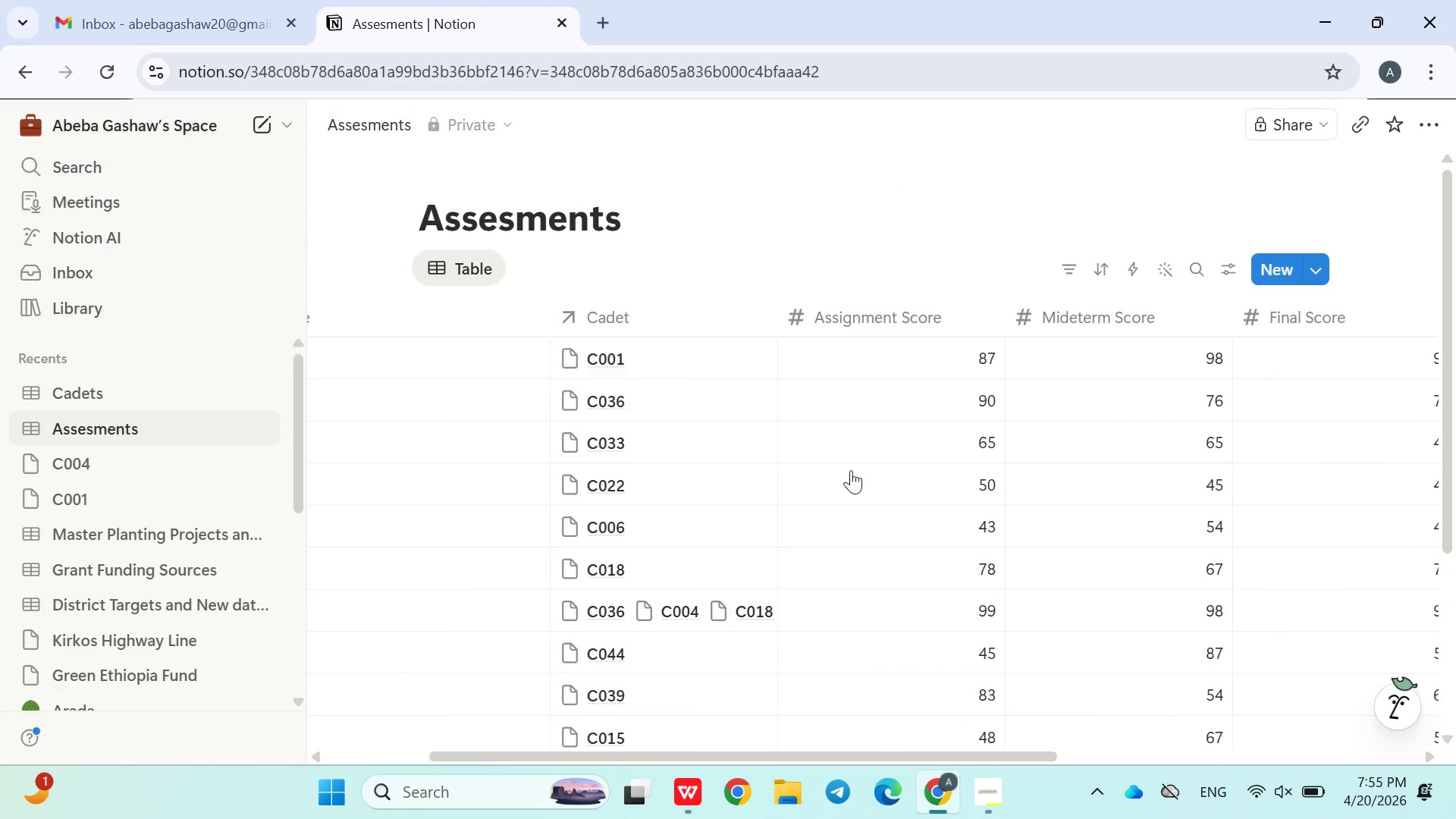 
wait(15.0)
 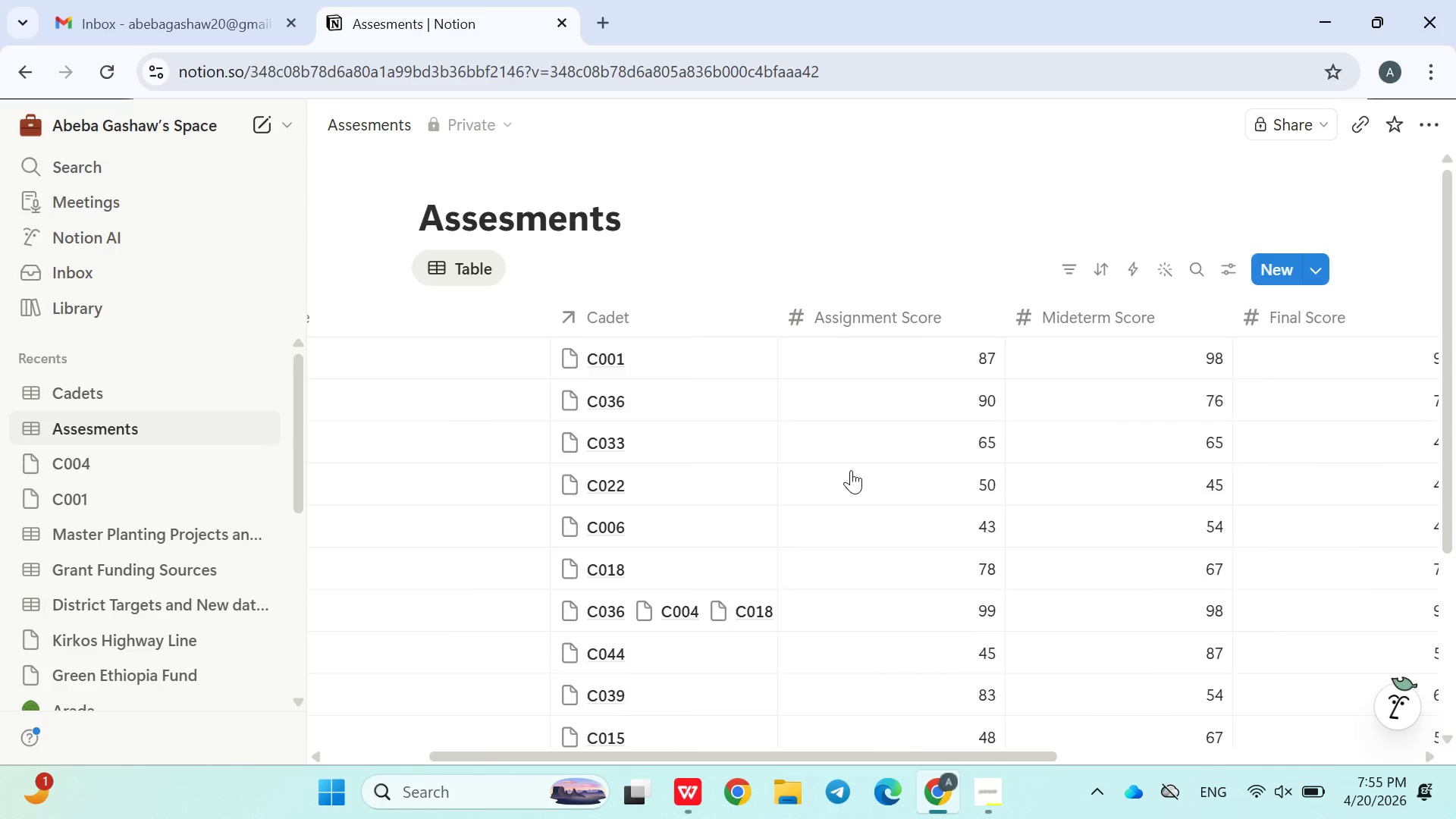 
left_click([1277, 308])
 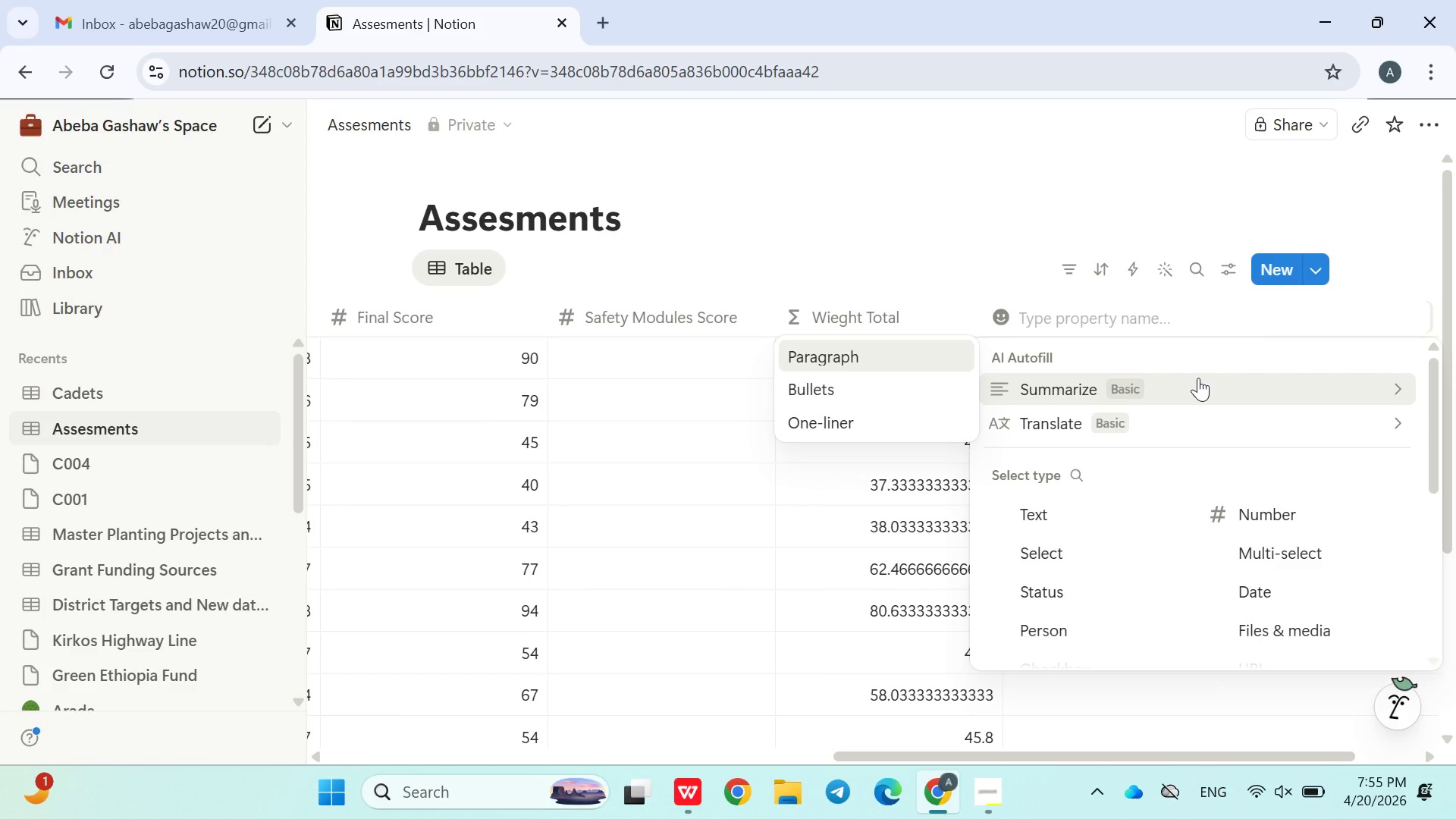 
type(Letter Grade)
 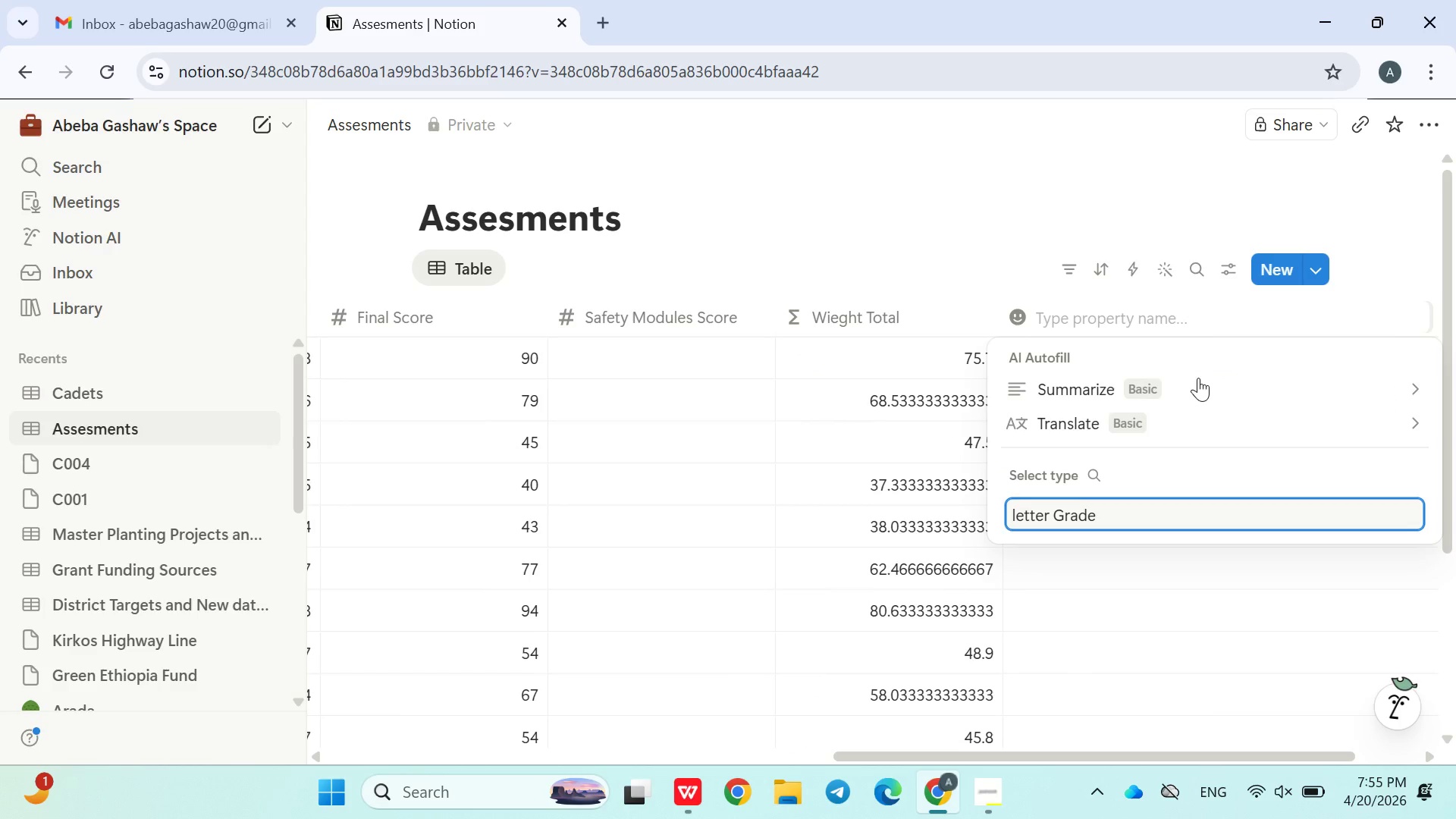 
double_click([1049, 516])
 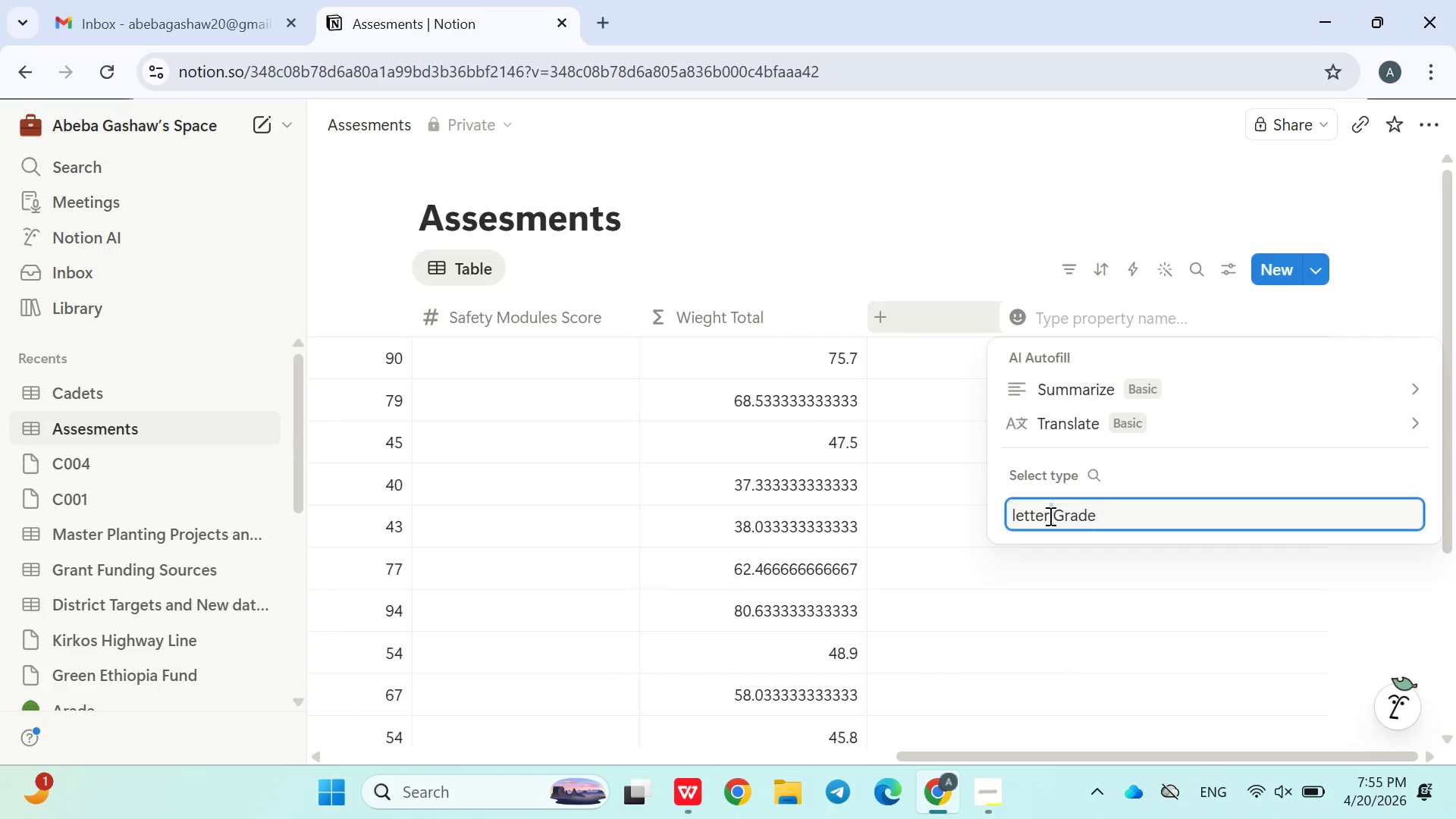 
triple_click([1049, 516])
 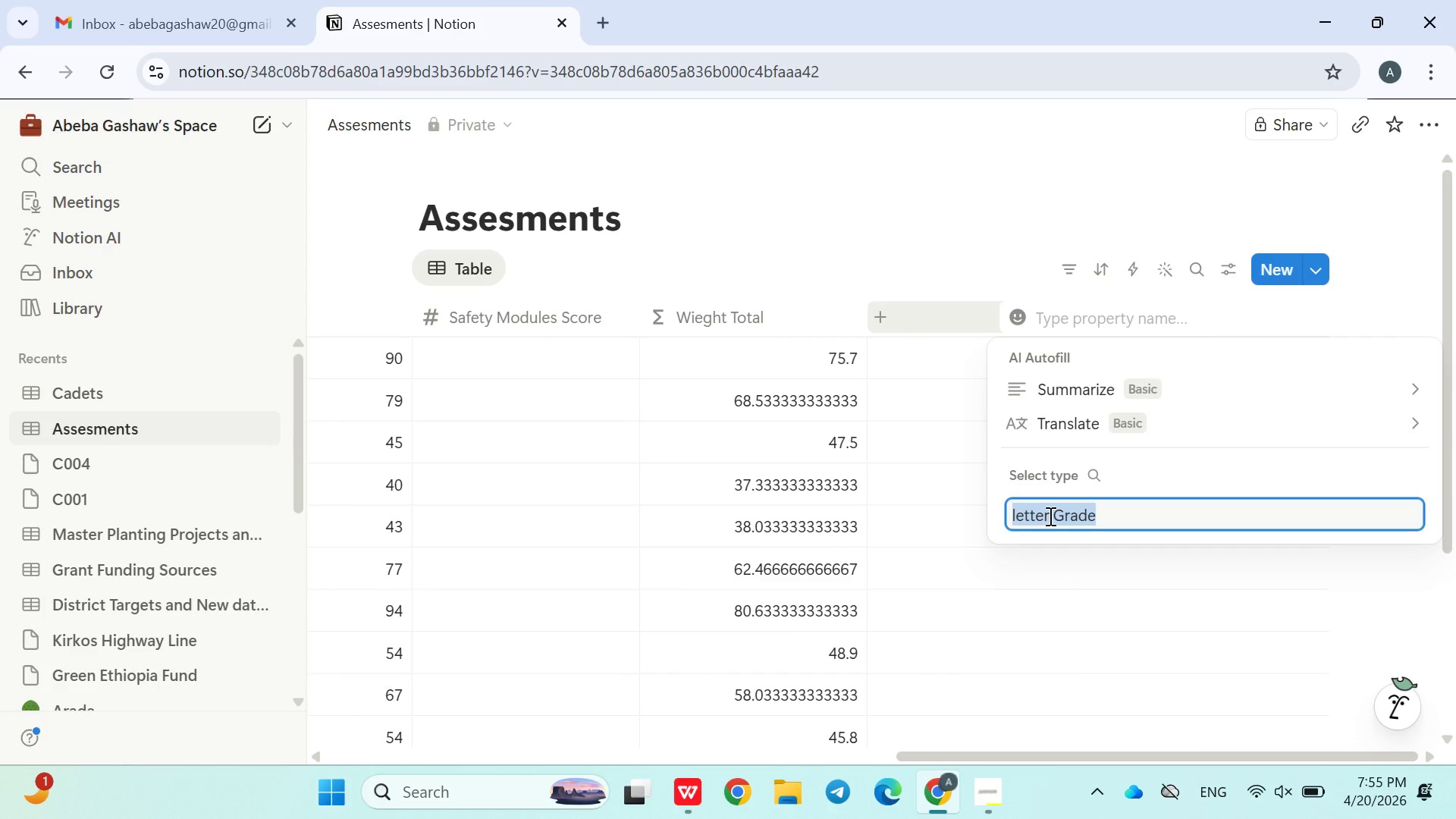 
key(Control+X)
 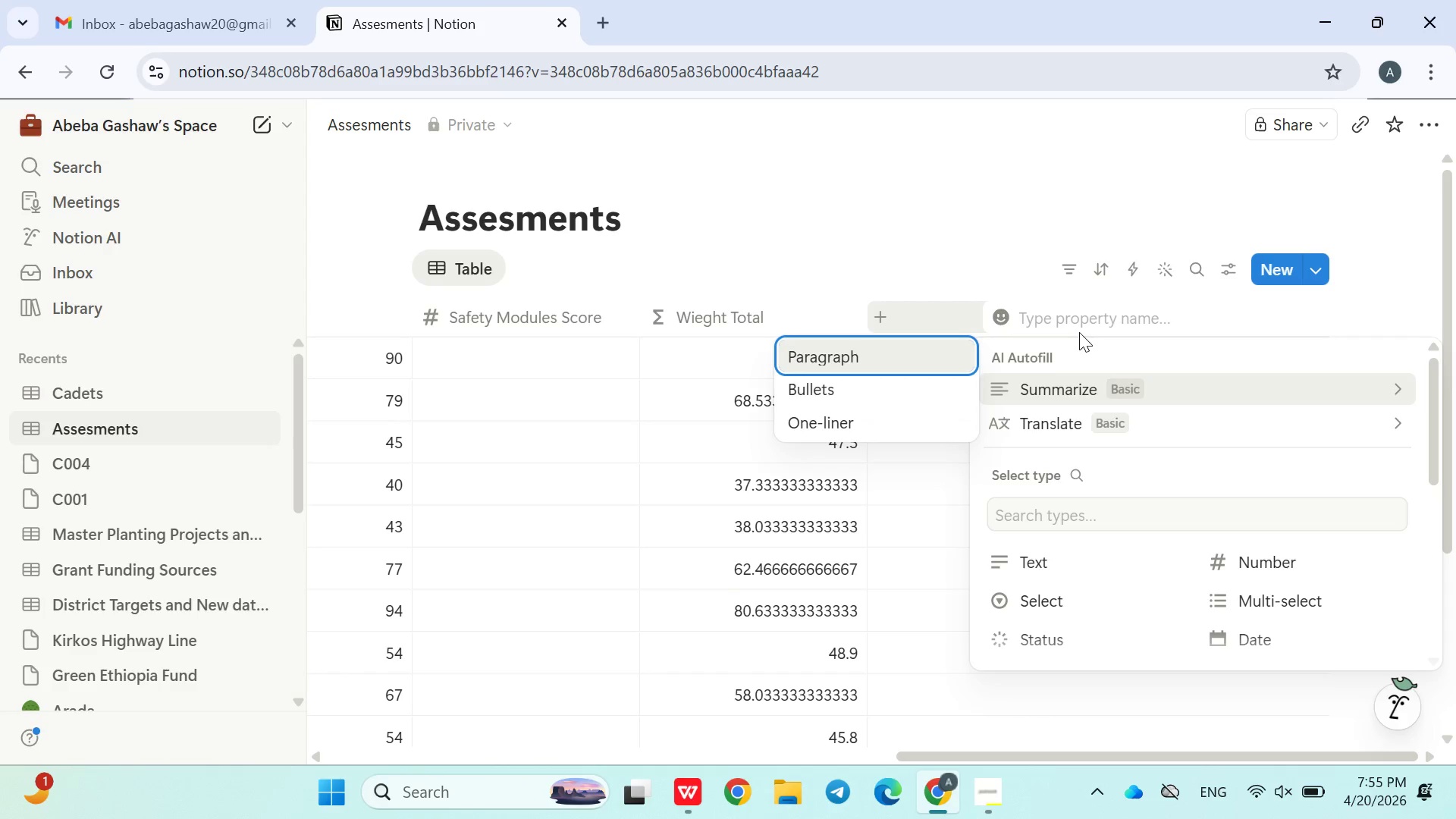 
wait(6.78)
 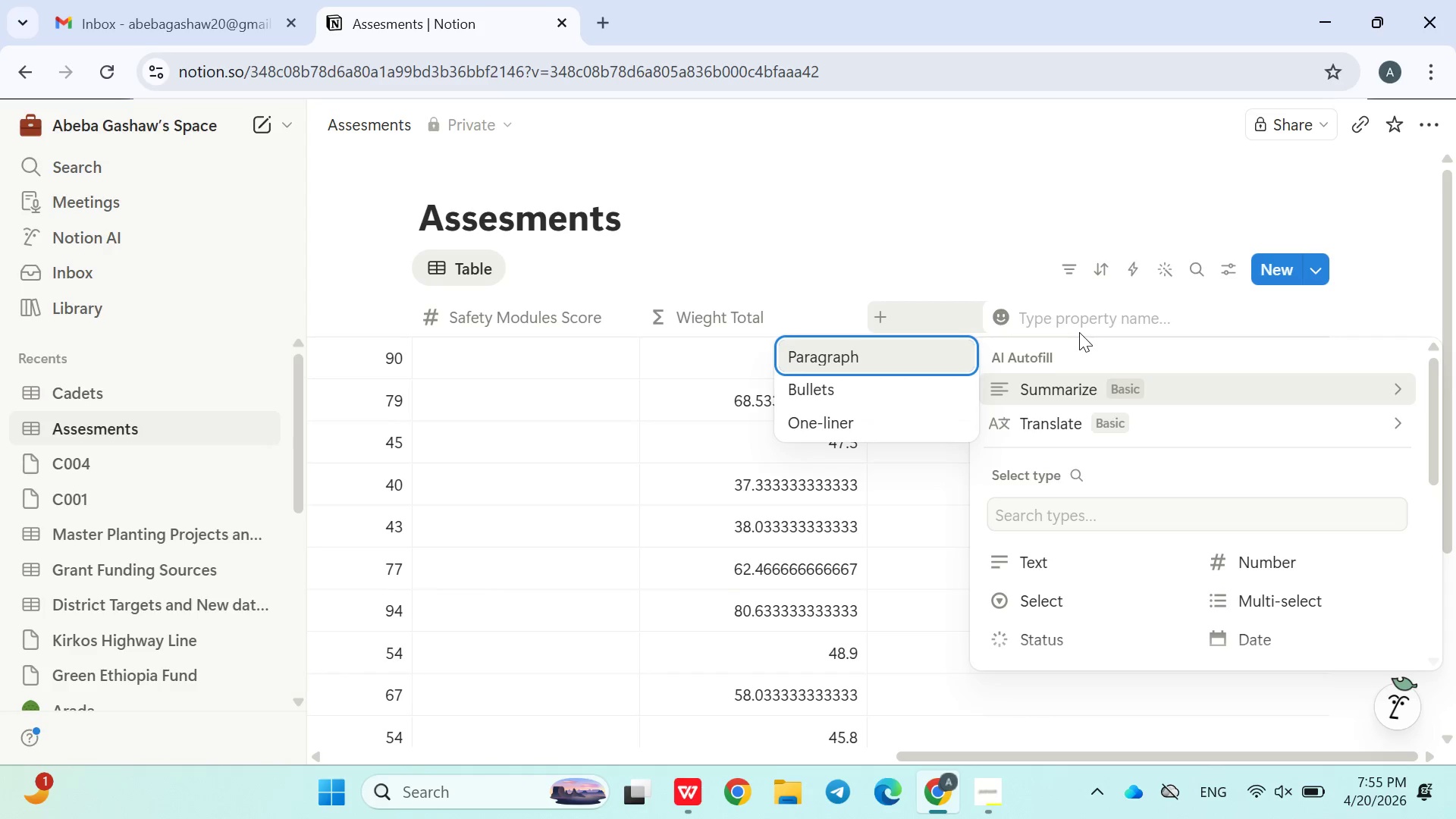 
left_click([1095, 313])
 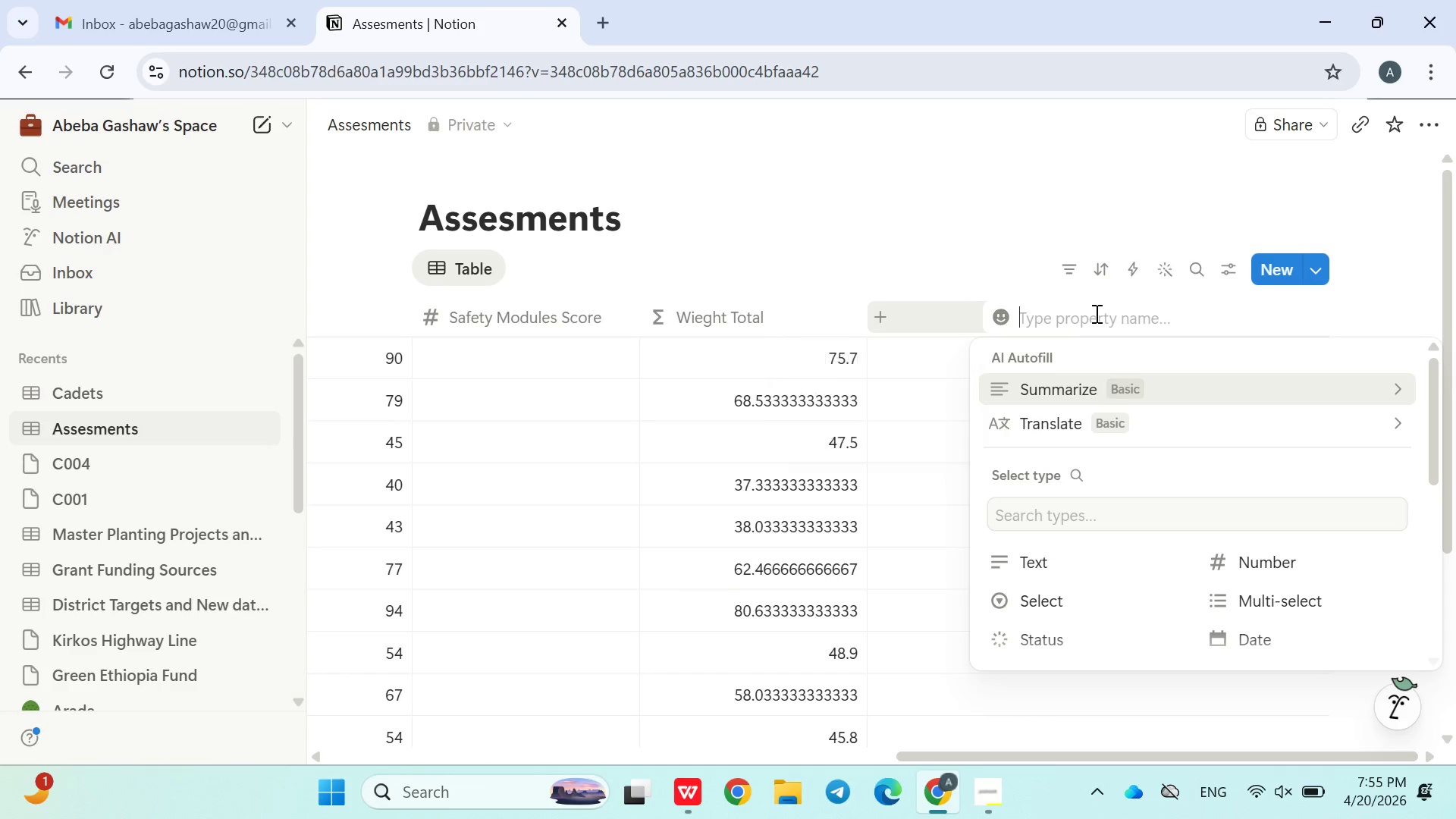 
key(Control+V)
 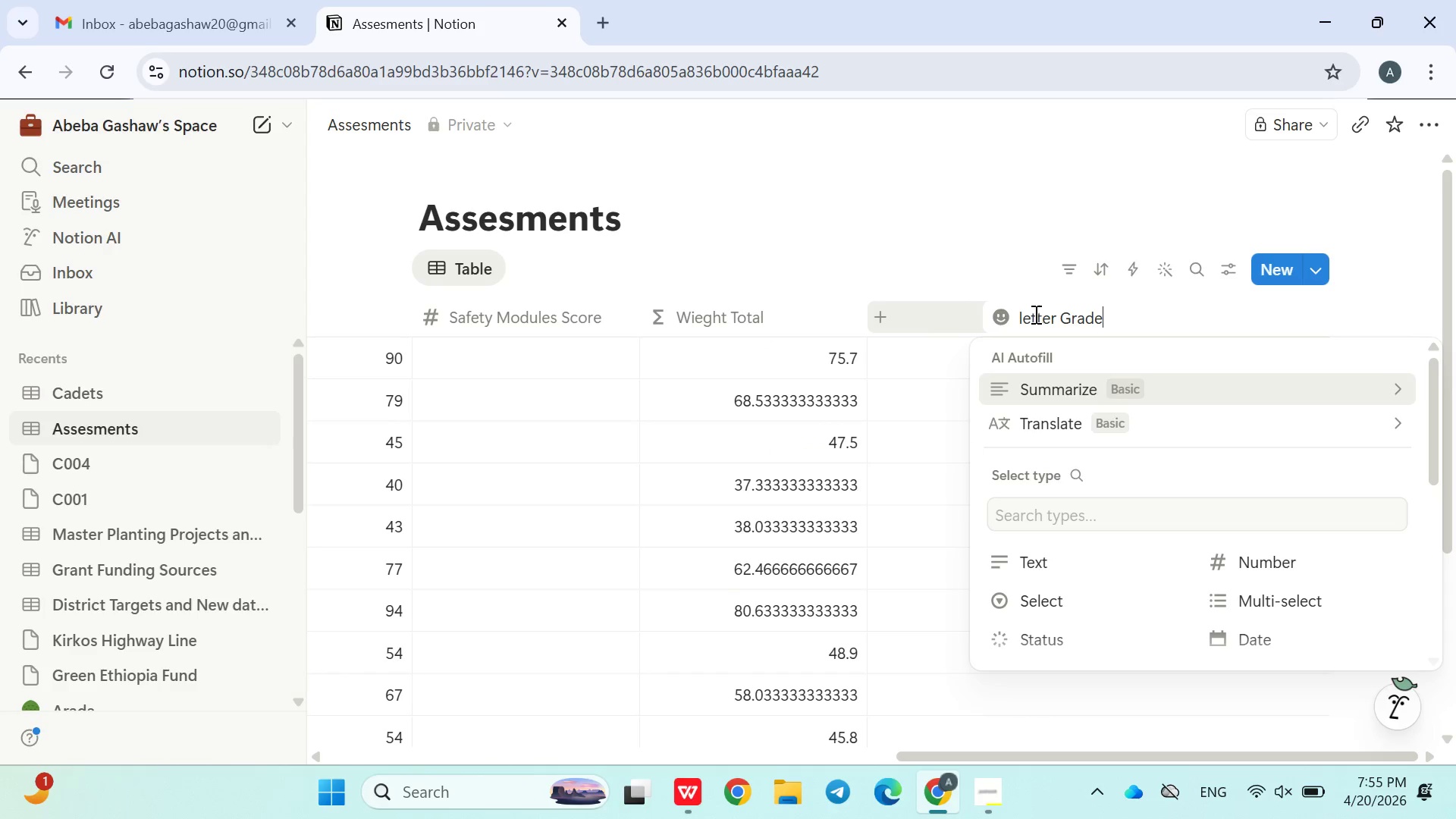 
left_click([1027, 318])
 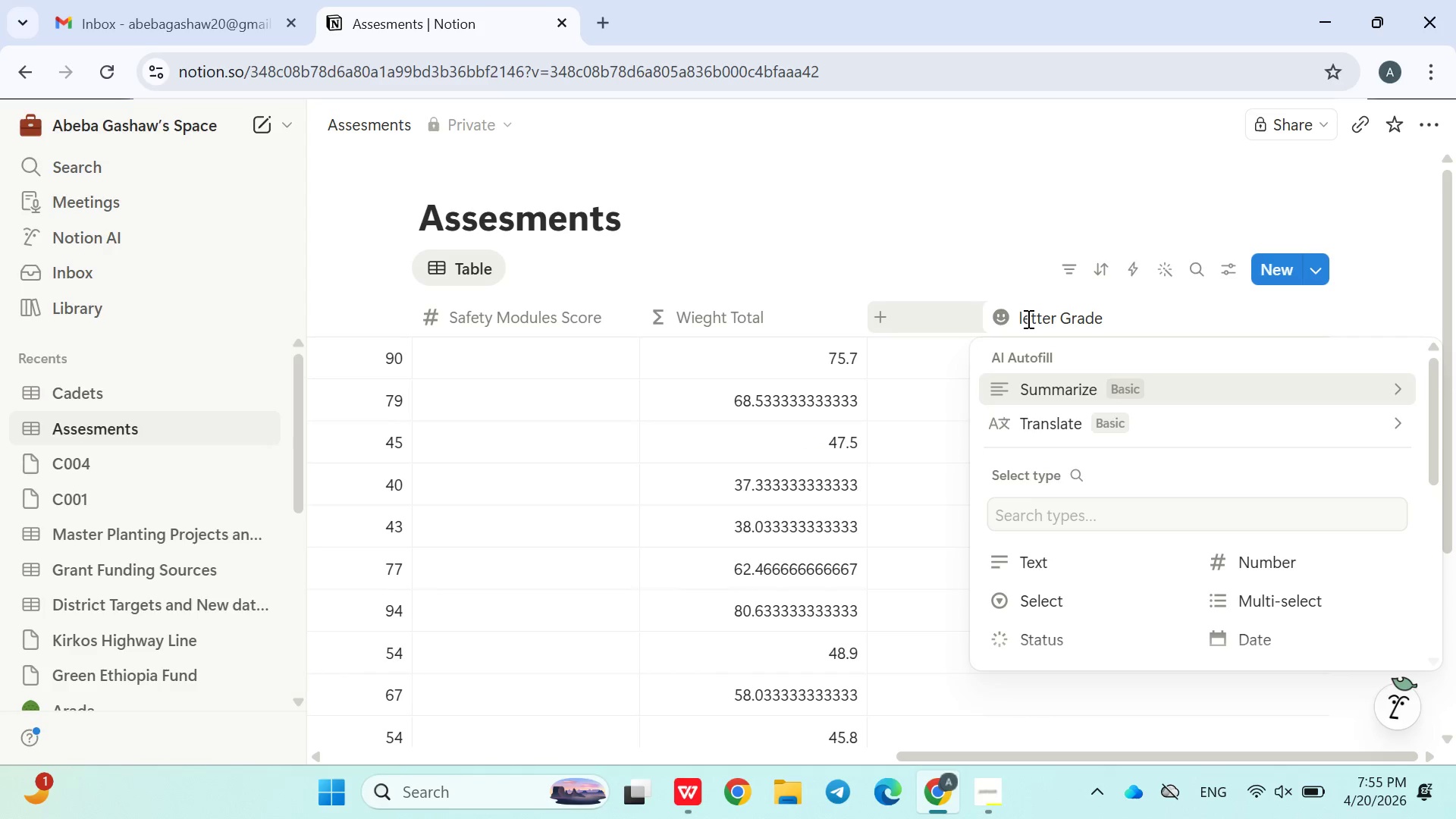 
key(ArrowLeft)
 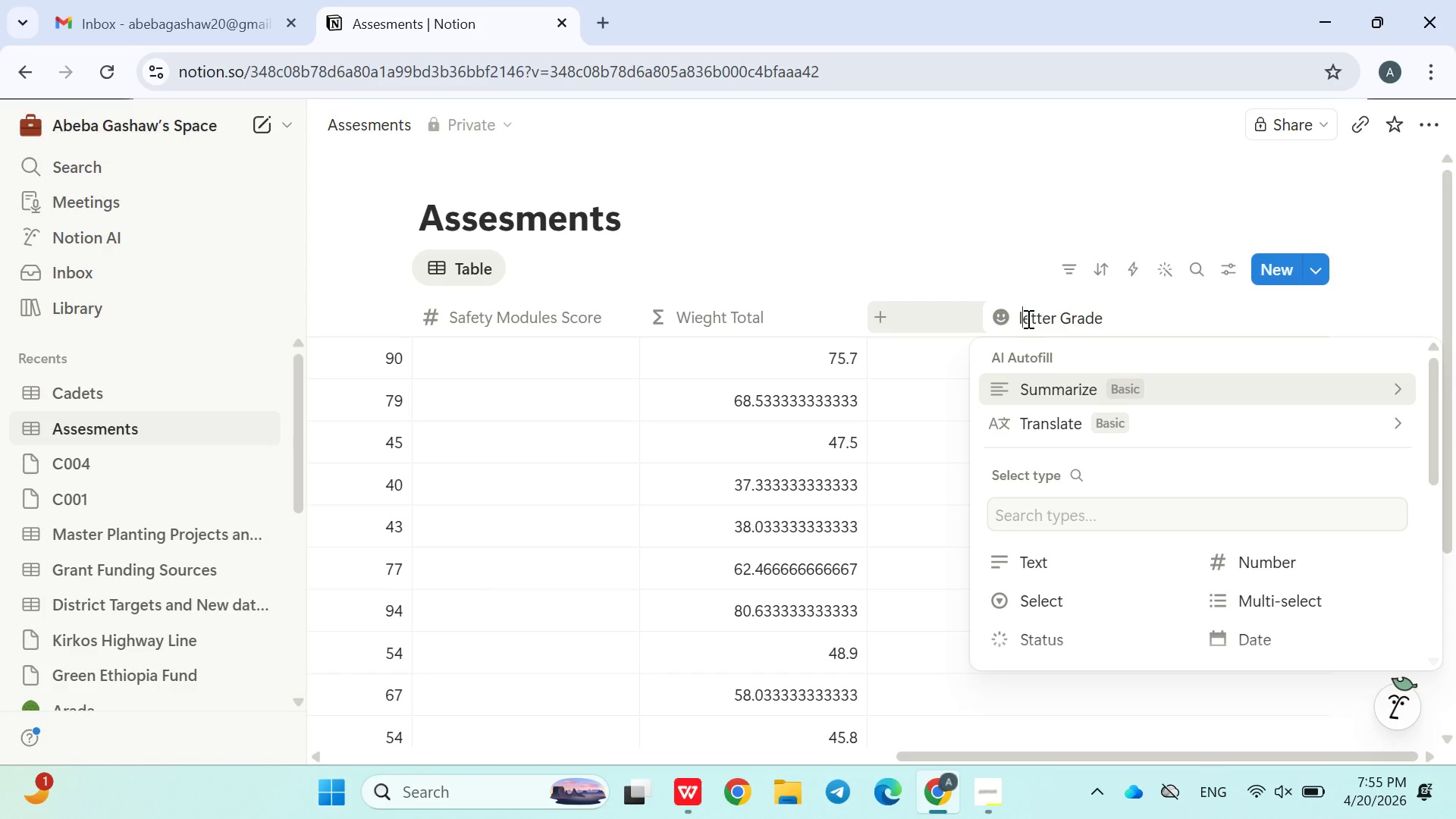 
key(Backspace)
 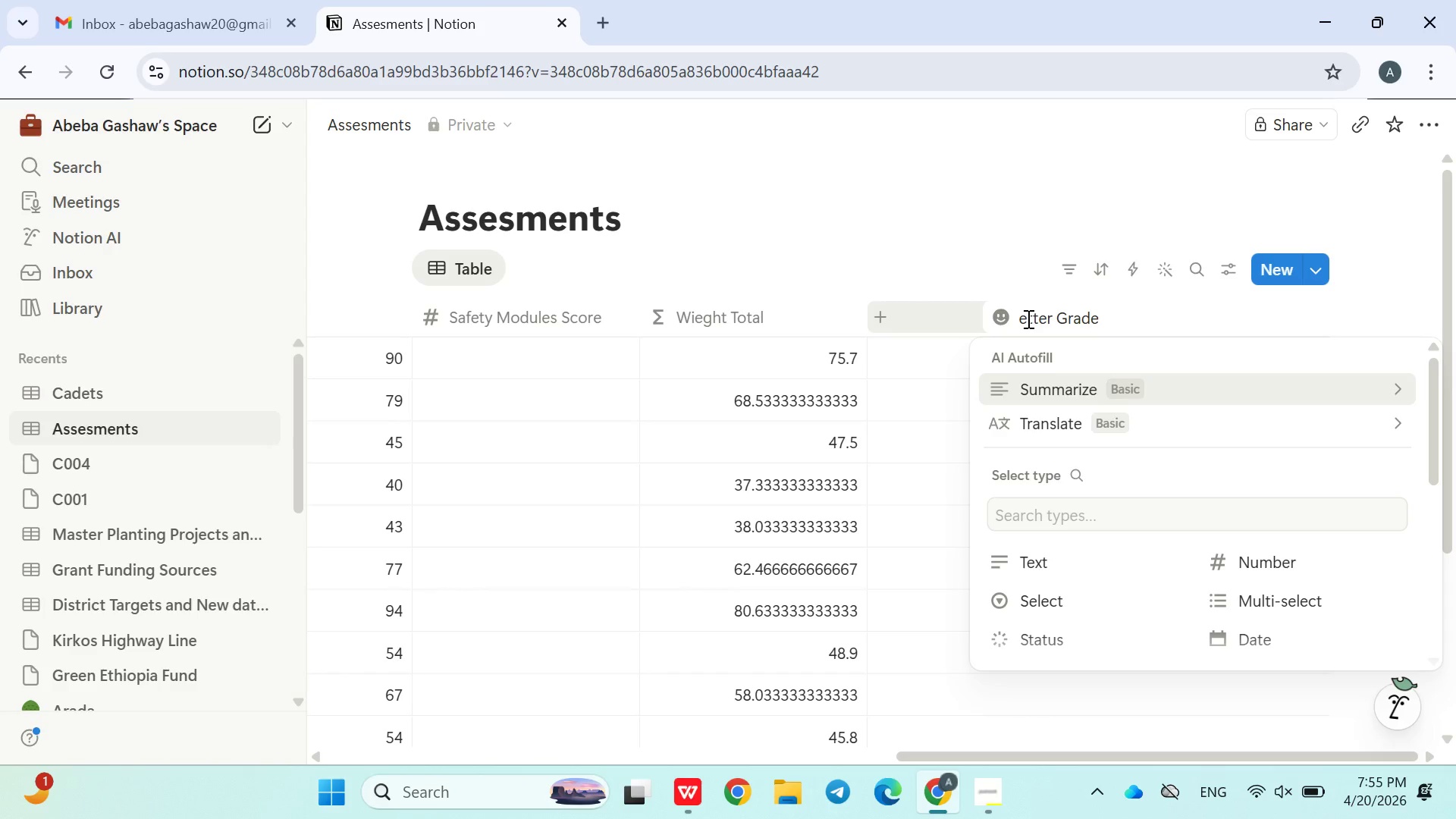 
key(Shift+L)
 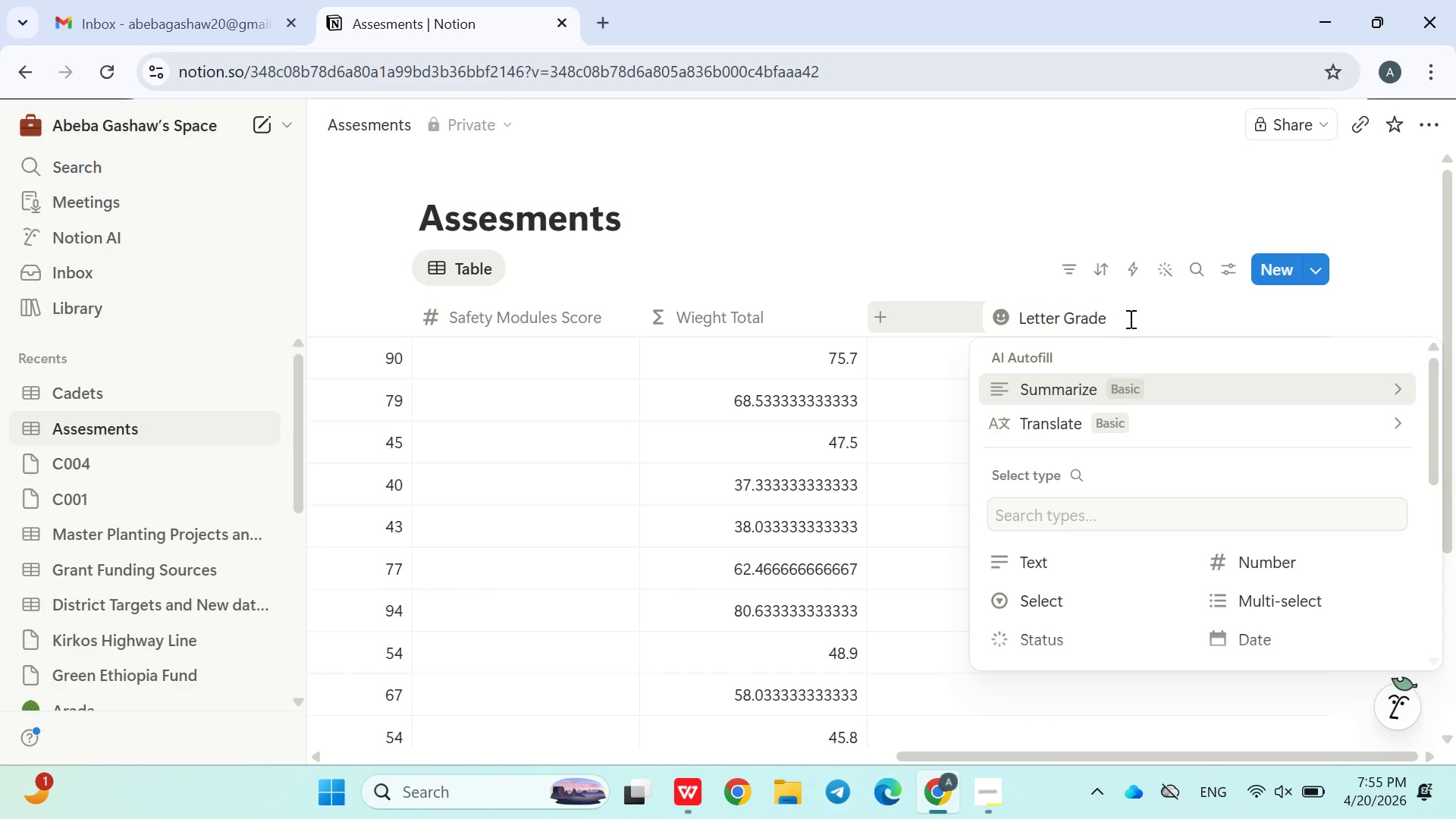 
left_click([1130, 321])
 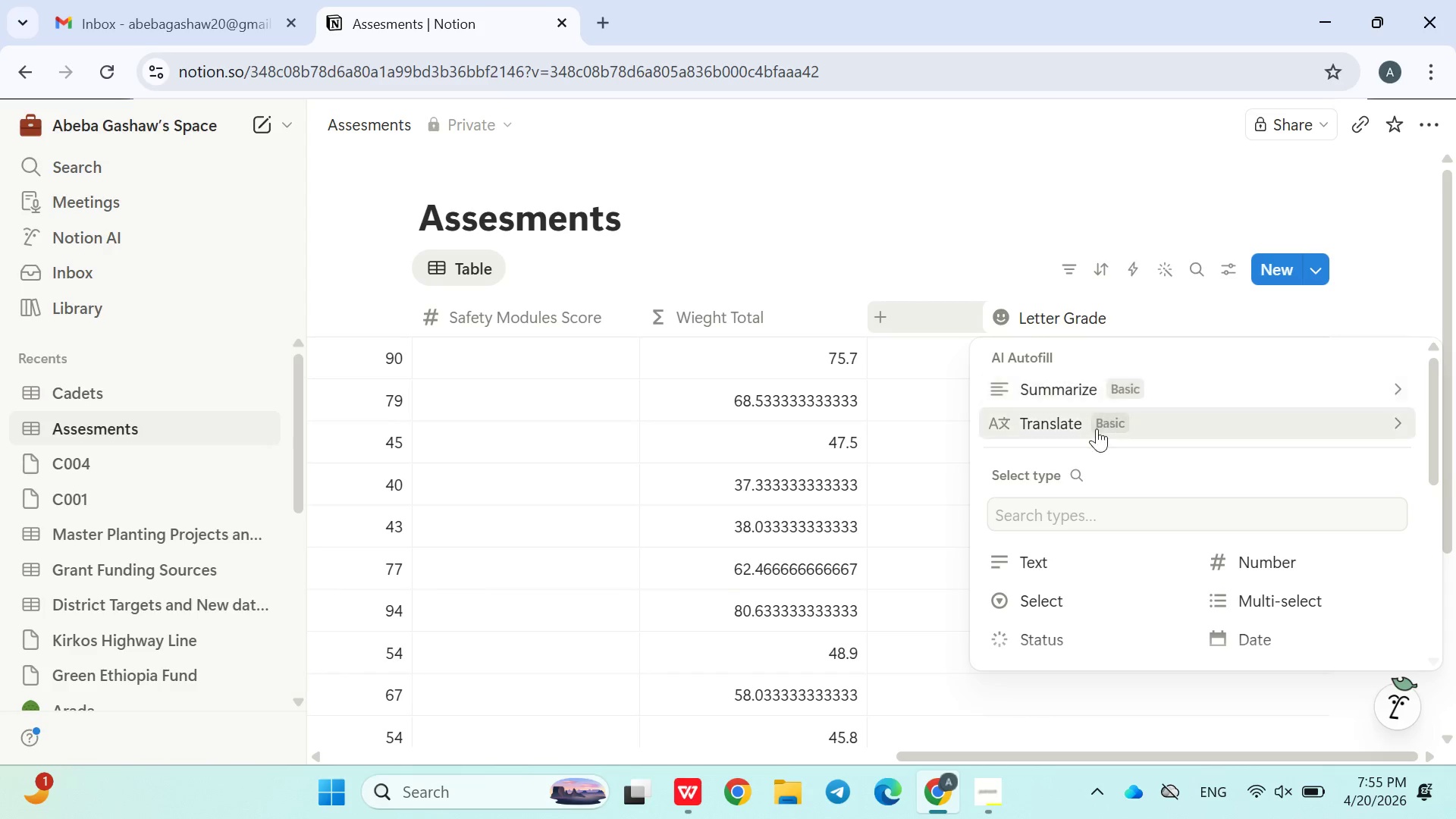 
mouse_move([1100, 500])
 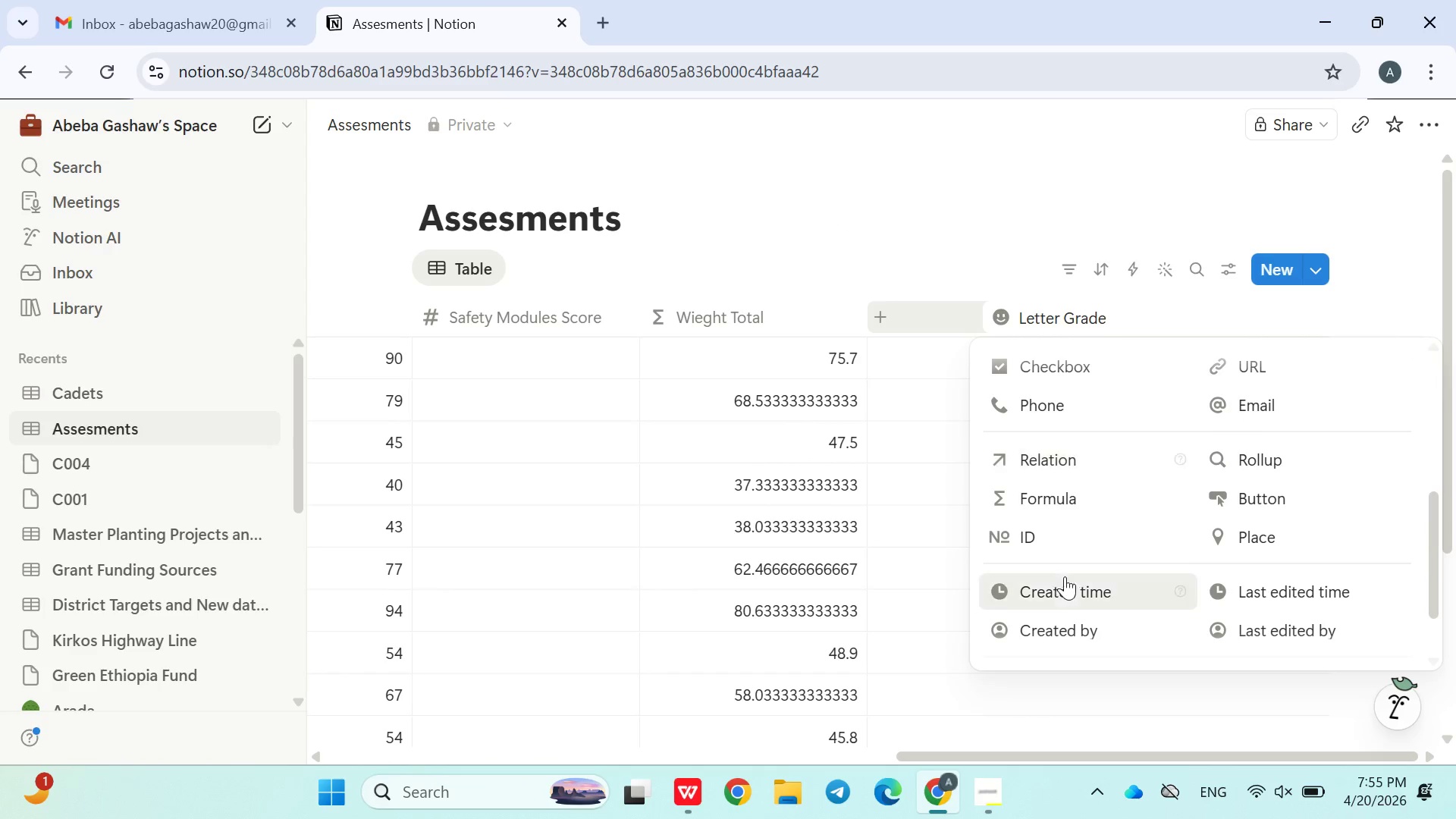 
left_click([1066, 495])
 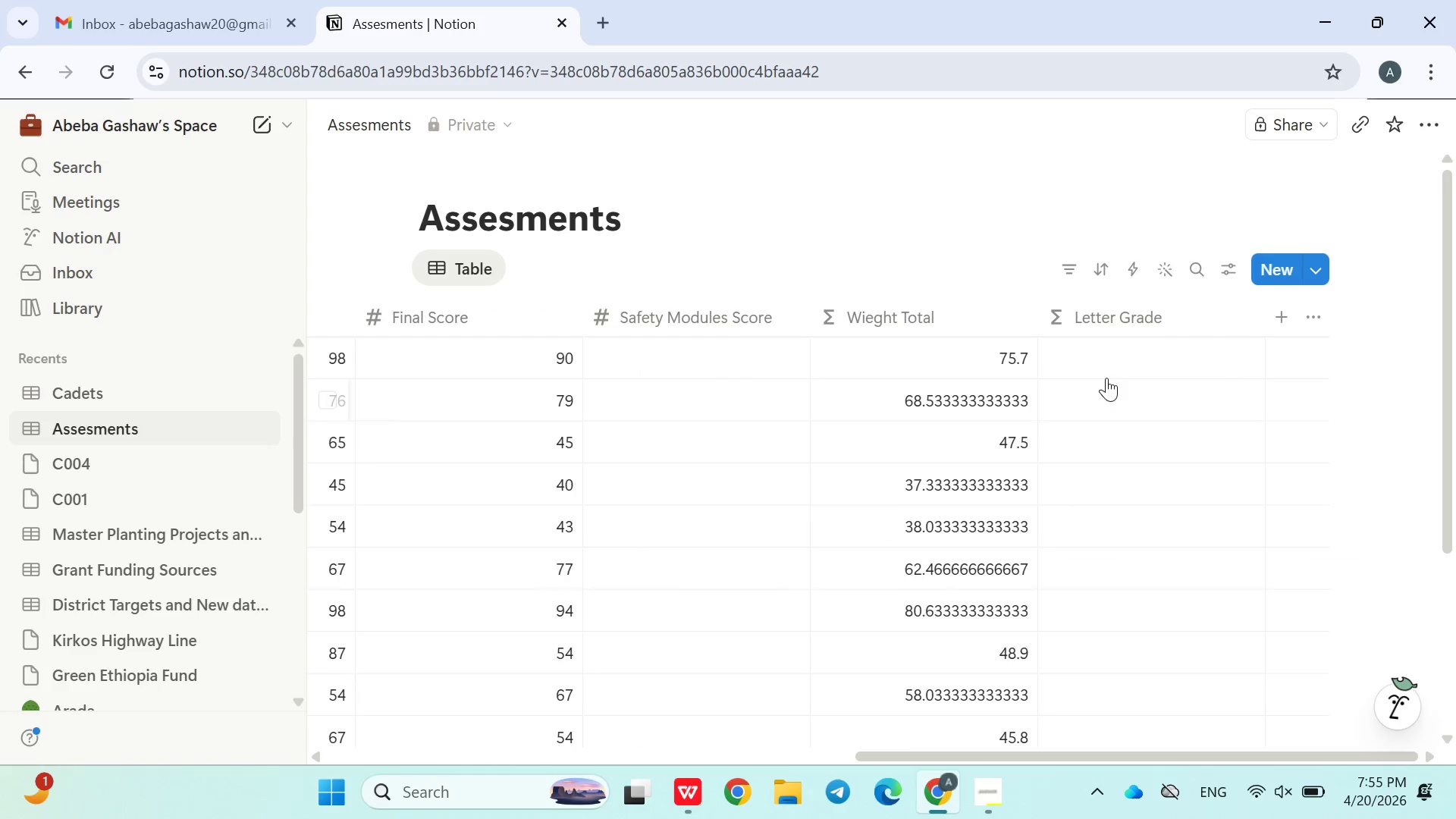 
left_click([1109, 359])